 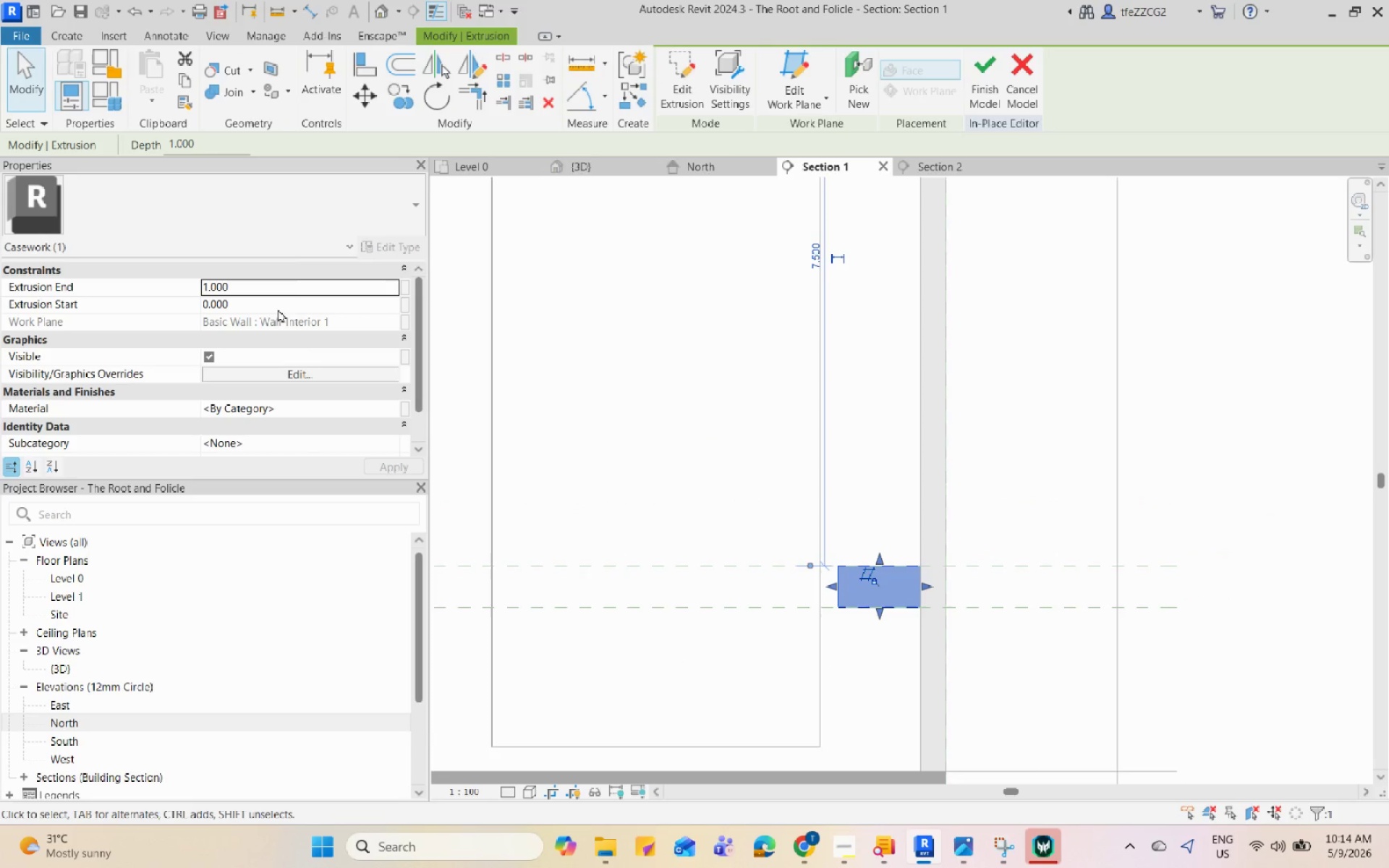 
double_click([297, 286])
 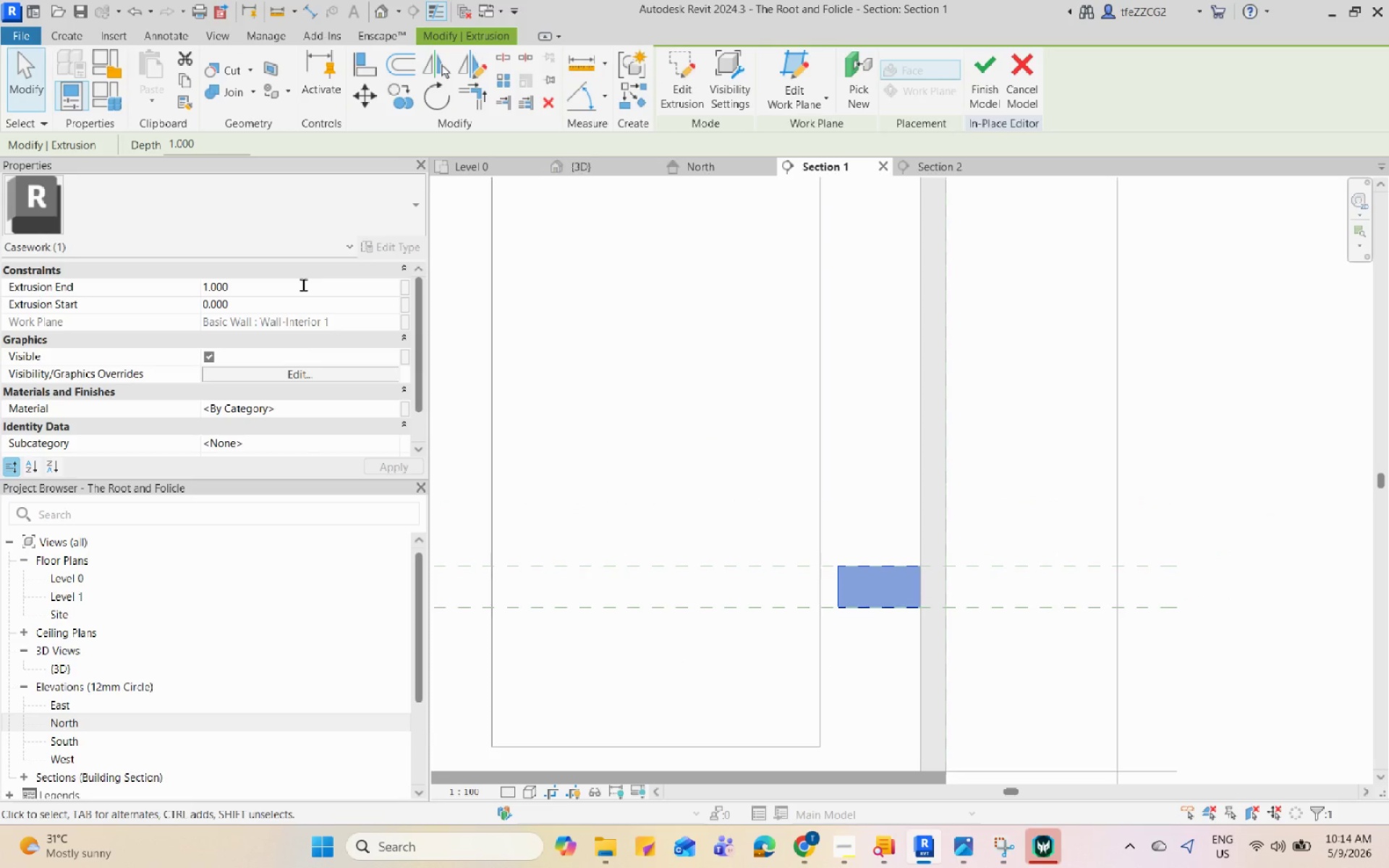 
key(Backspace)
 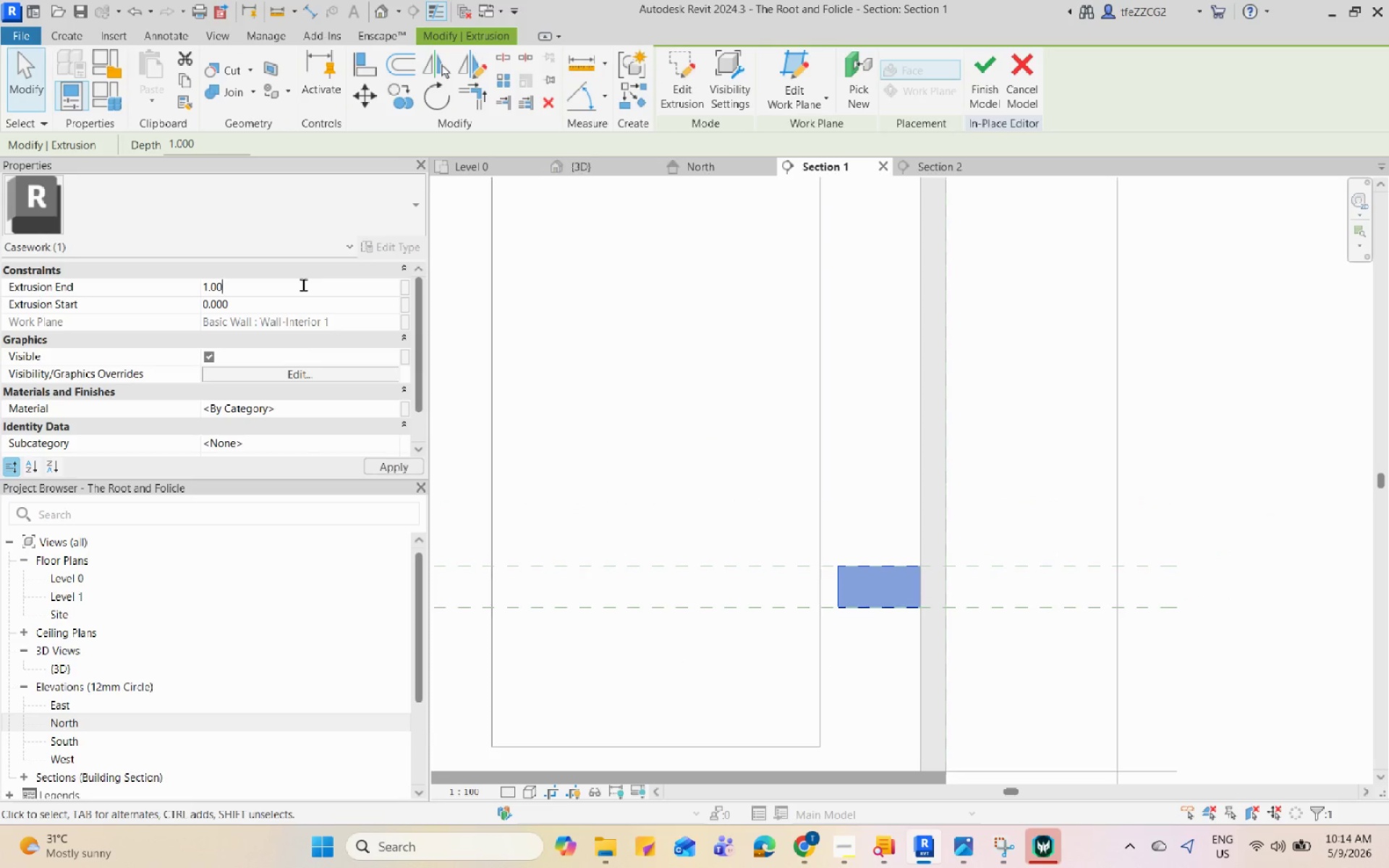 
key(Backspace)
 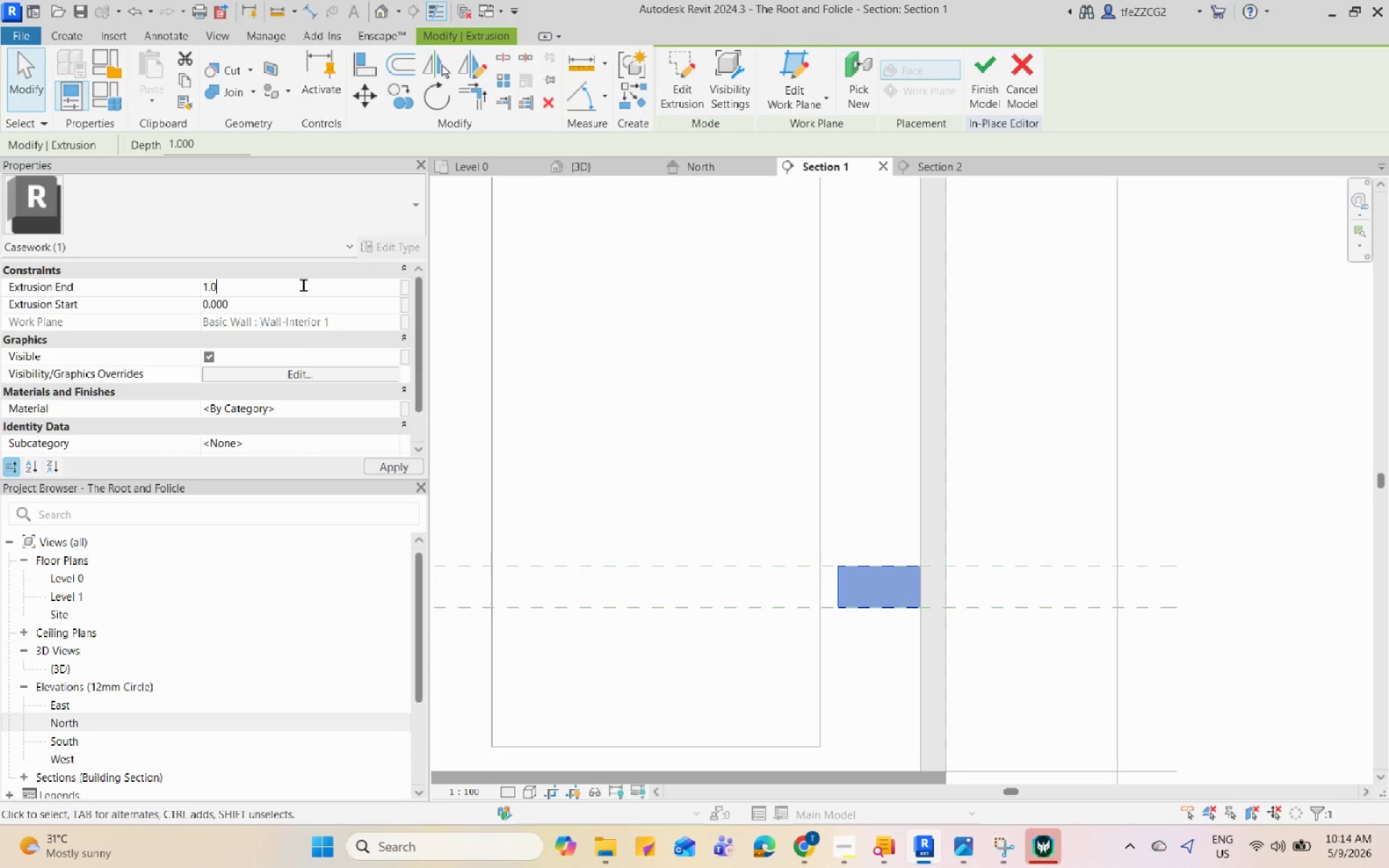 
key(Backspace)
 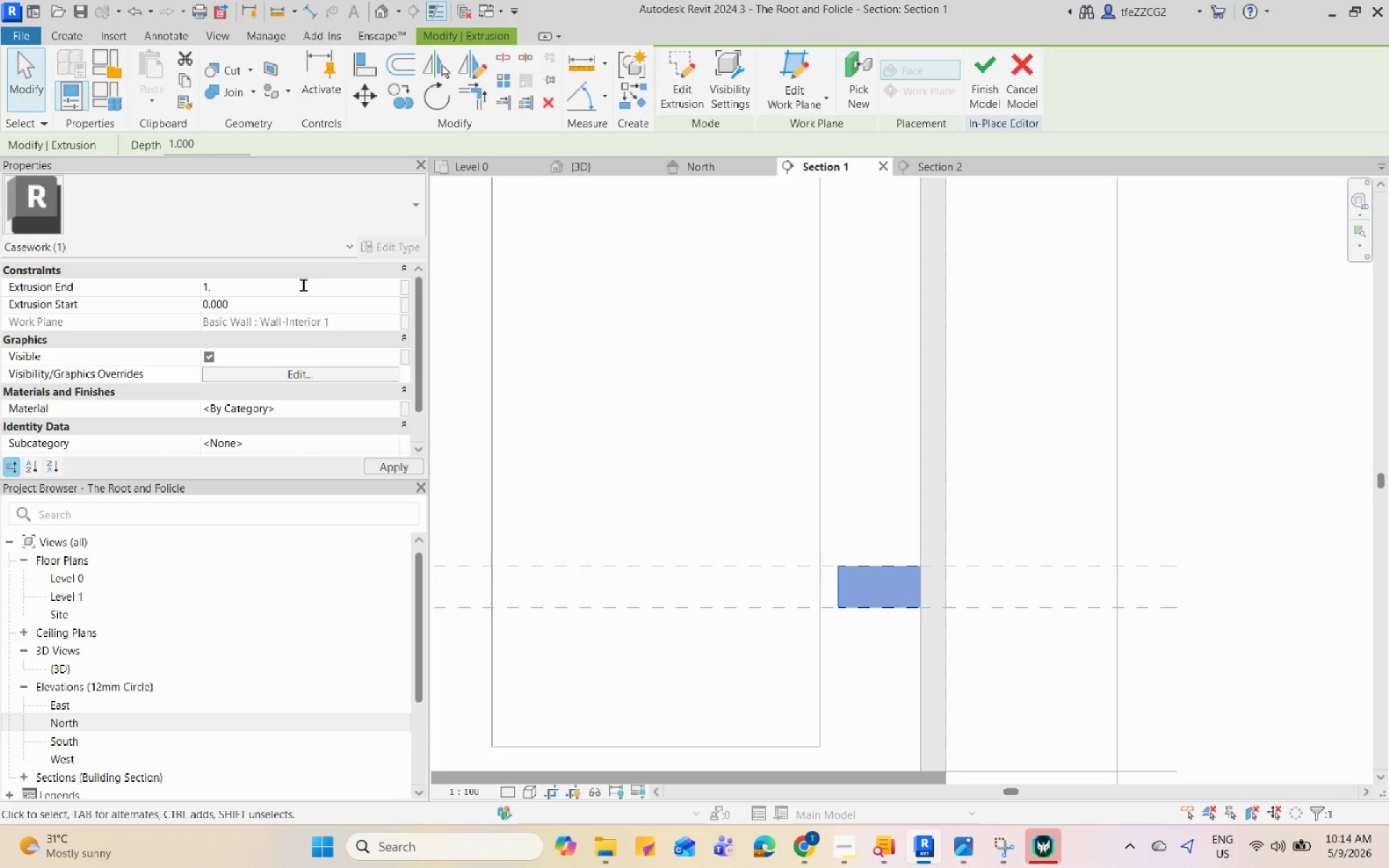 
key(Numpad6)
 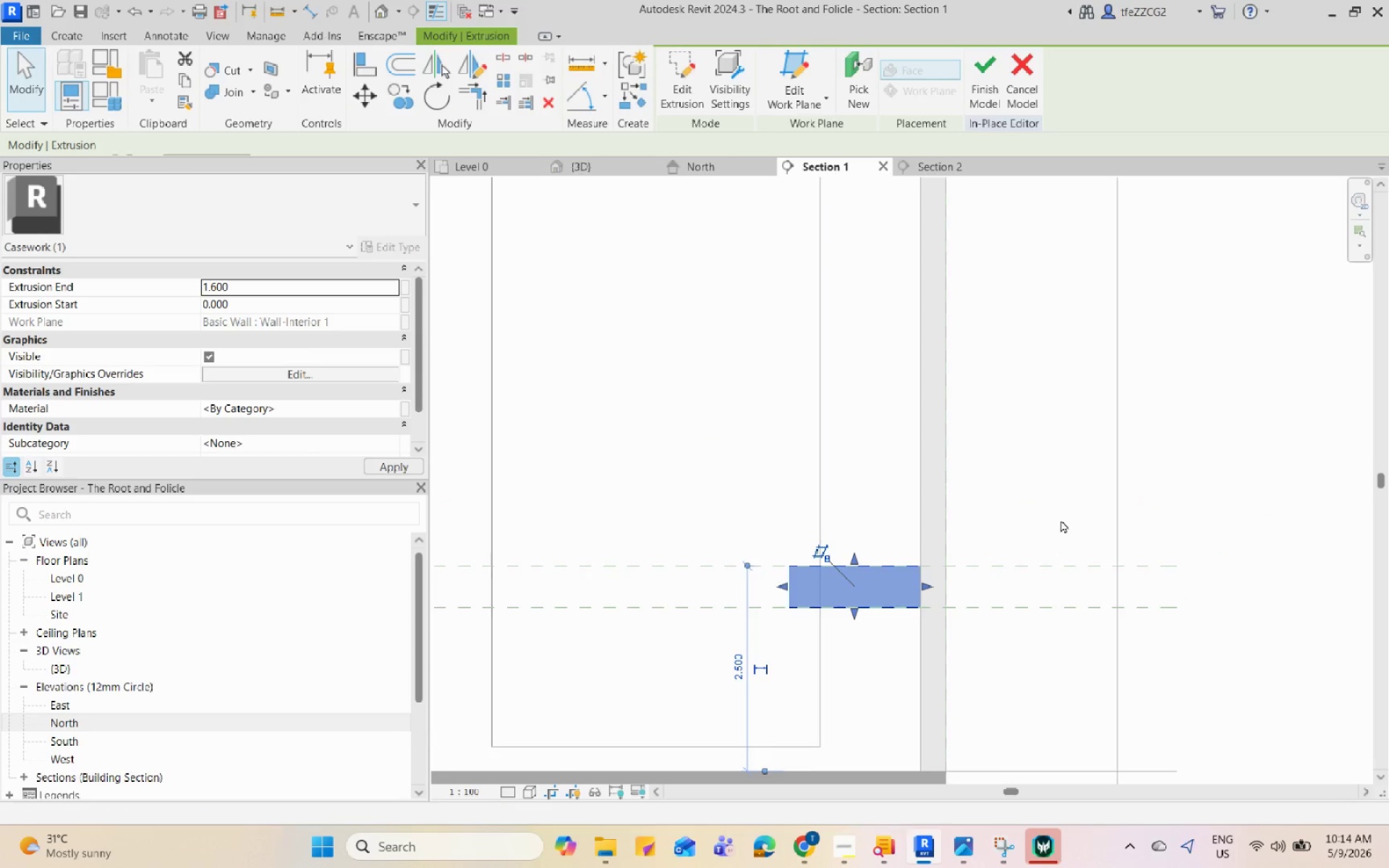 
left_click([1066, 517])
 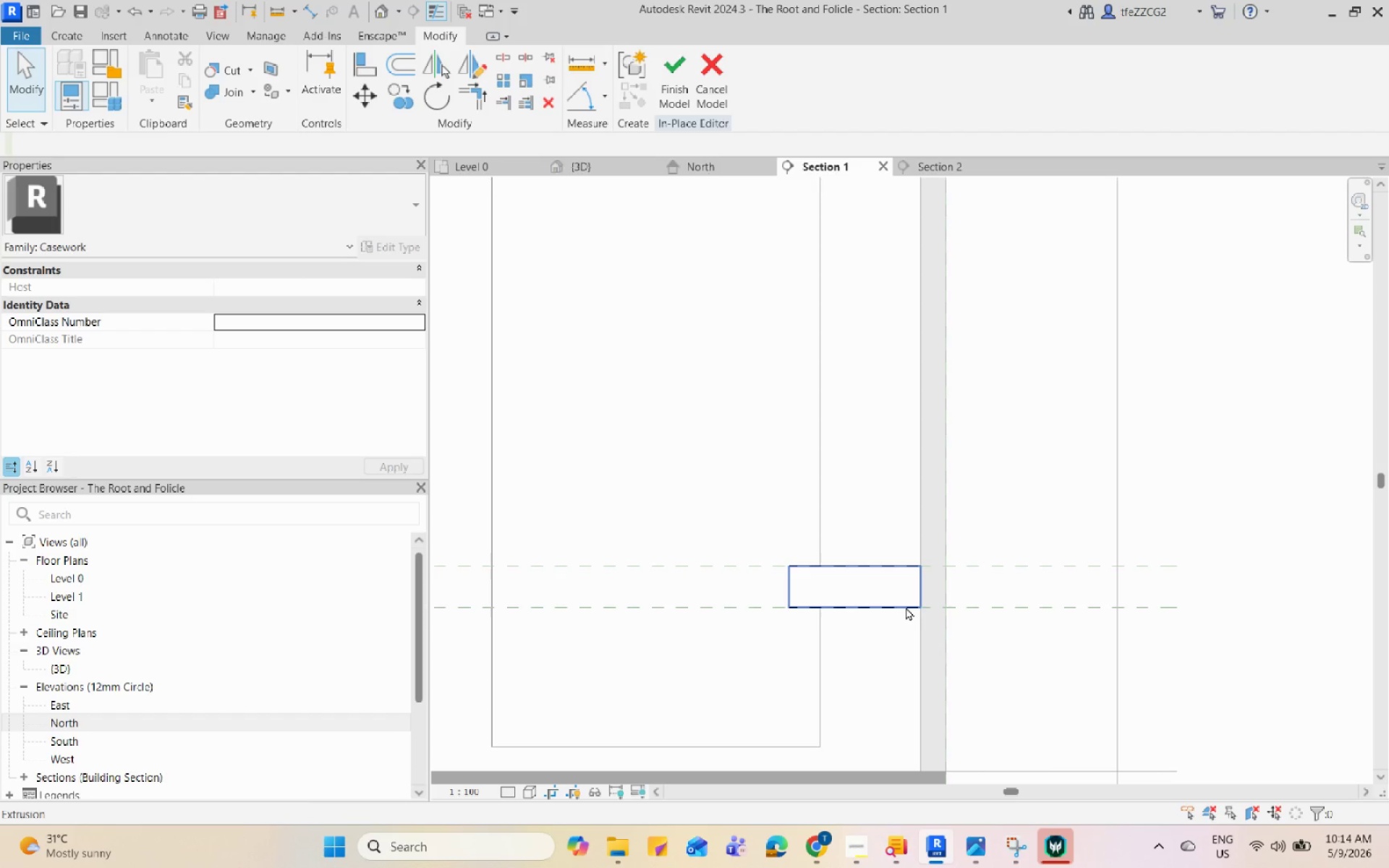 
wait(26.02)
 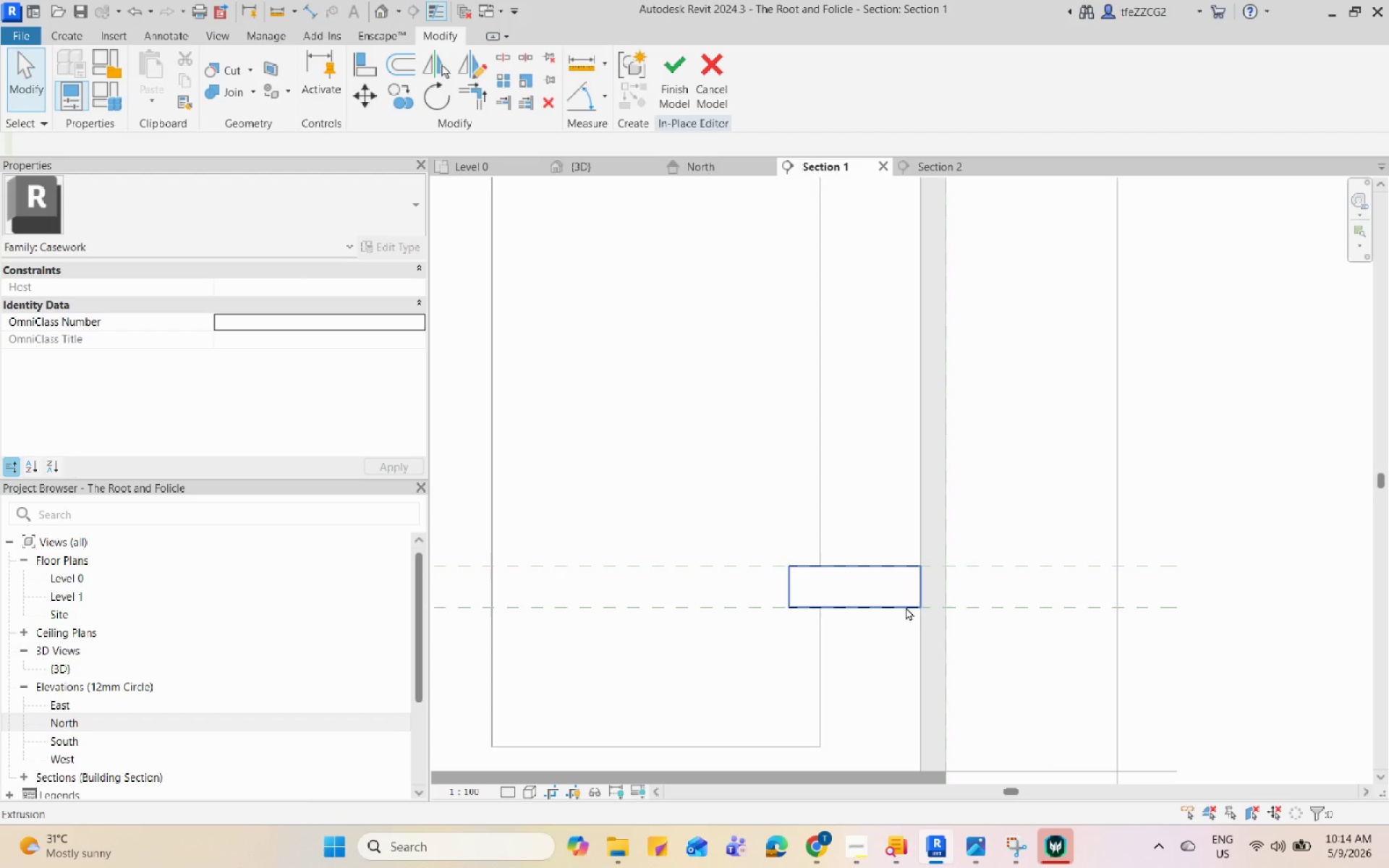 
scroll: coordinate [918, 581], scroll_direction: up, amount: 19.0
 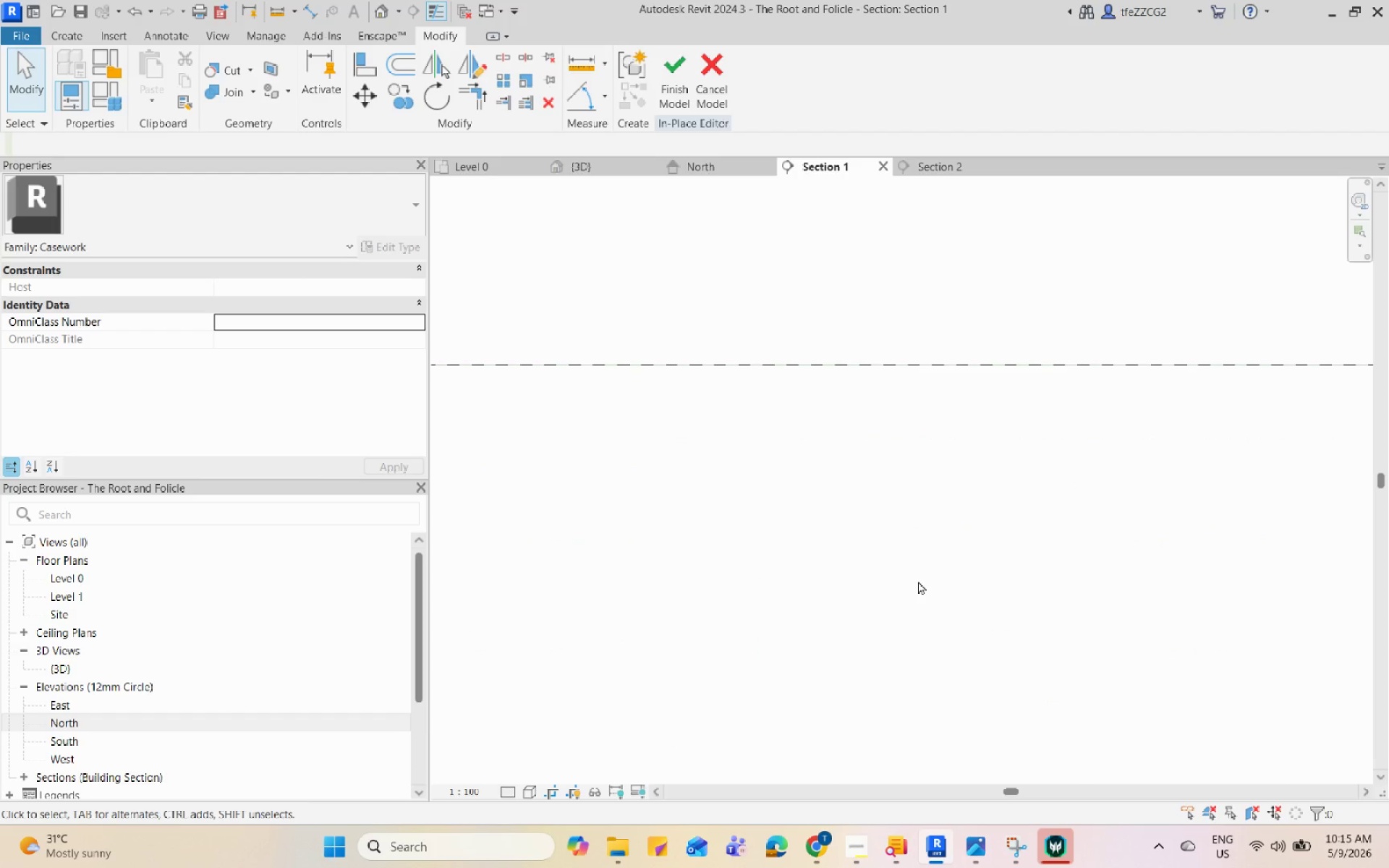 
wait(21.18)
 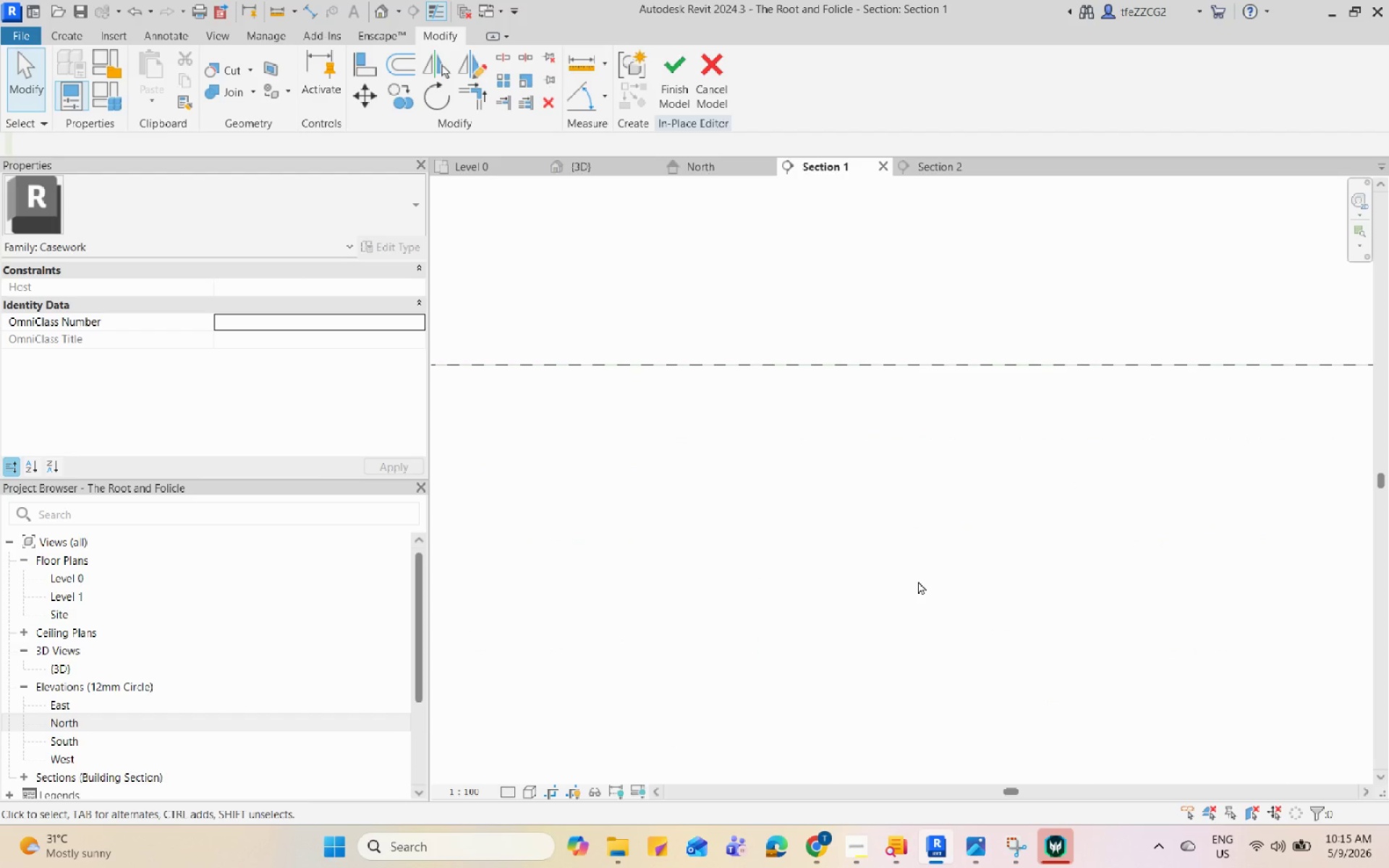 
scroll: coordinate [918, 581], scroll_direction: down, amount: 11.0
 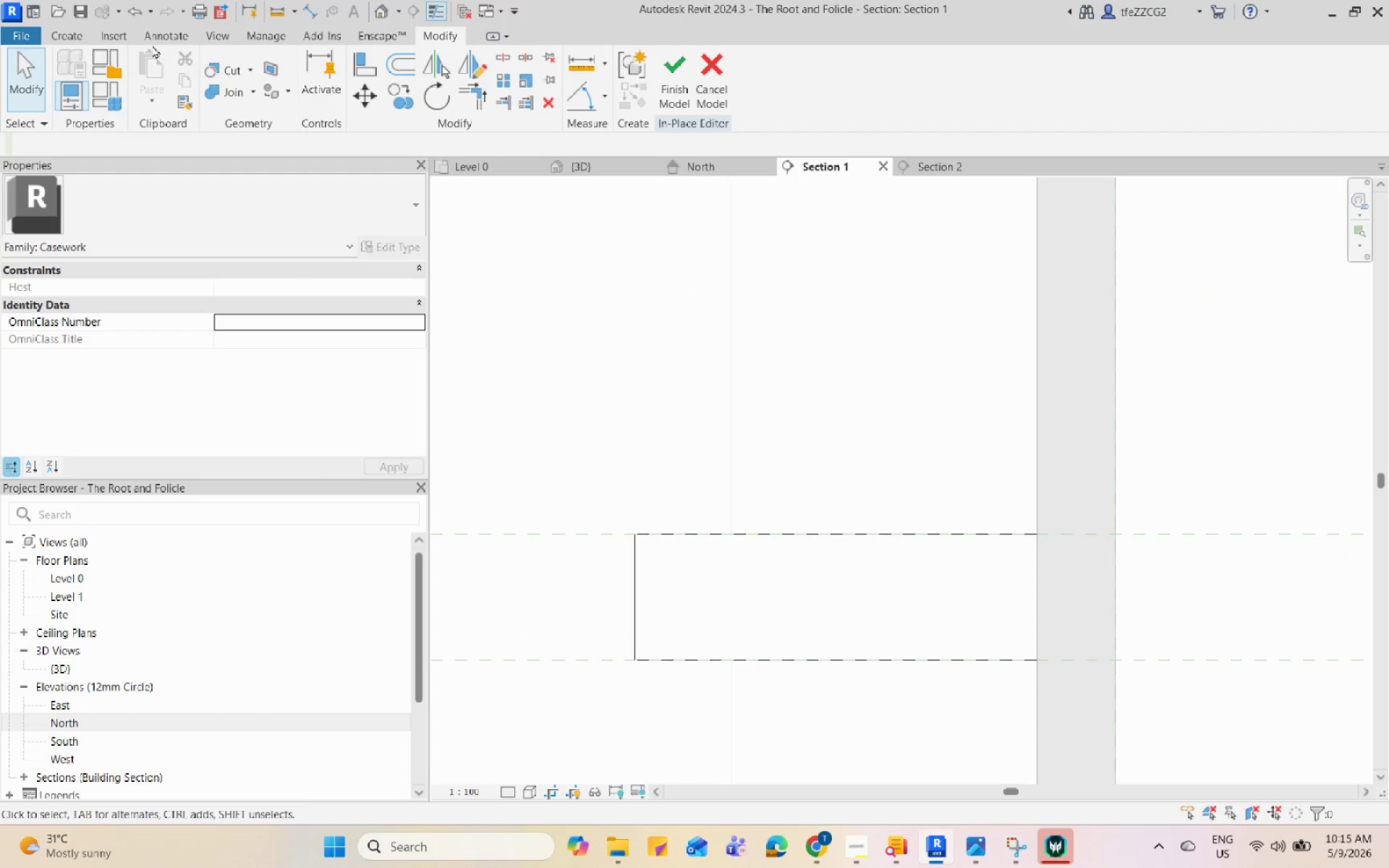 
left_click([126, 39])
 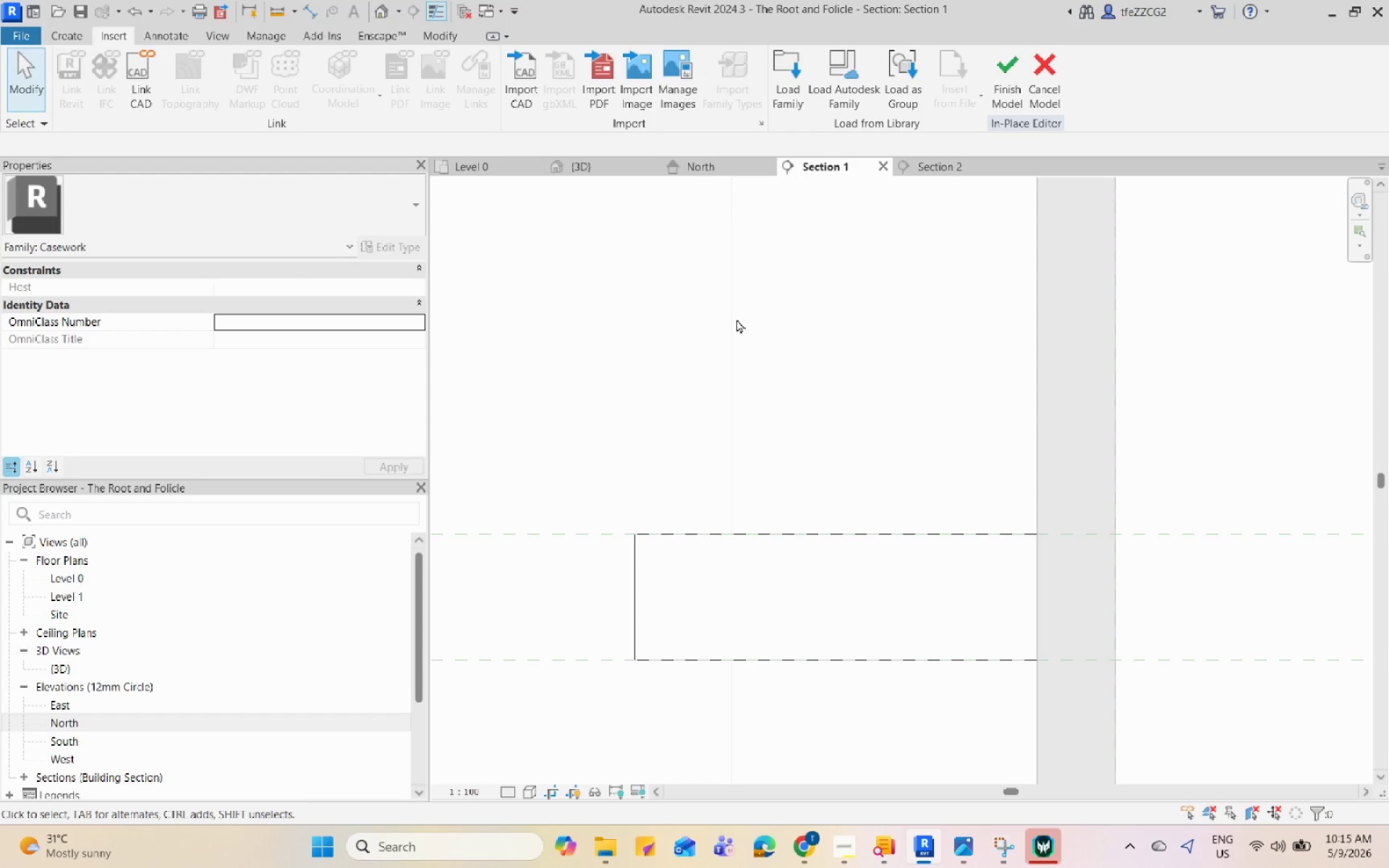 
left_click([63, 26])
 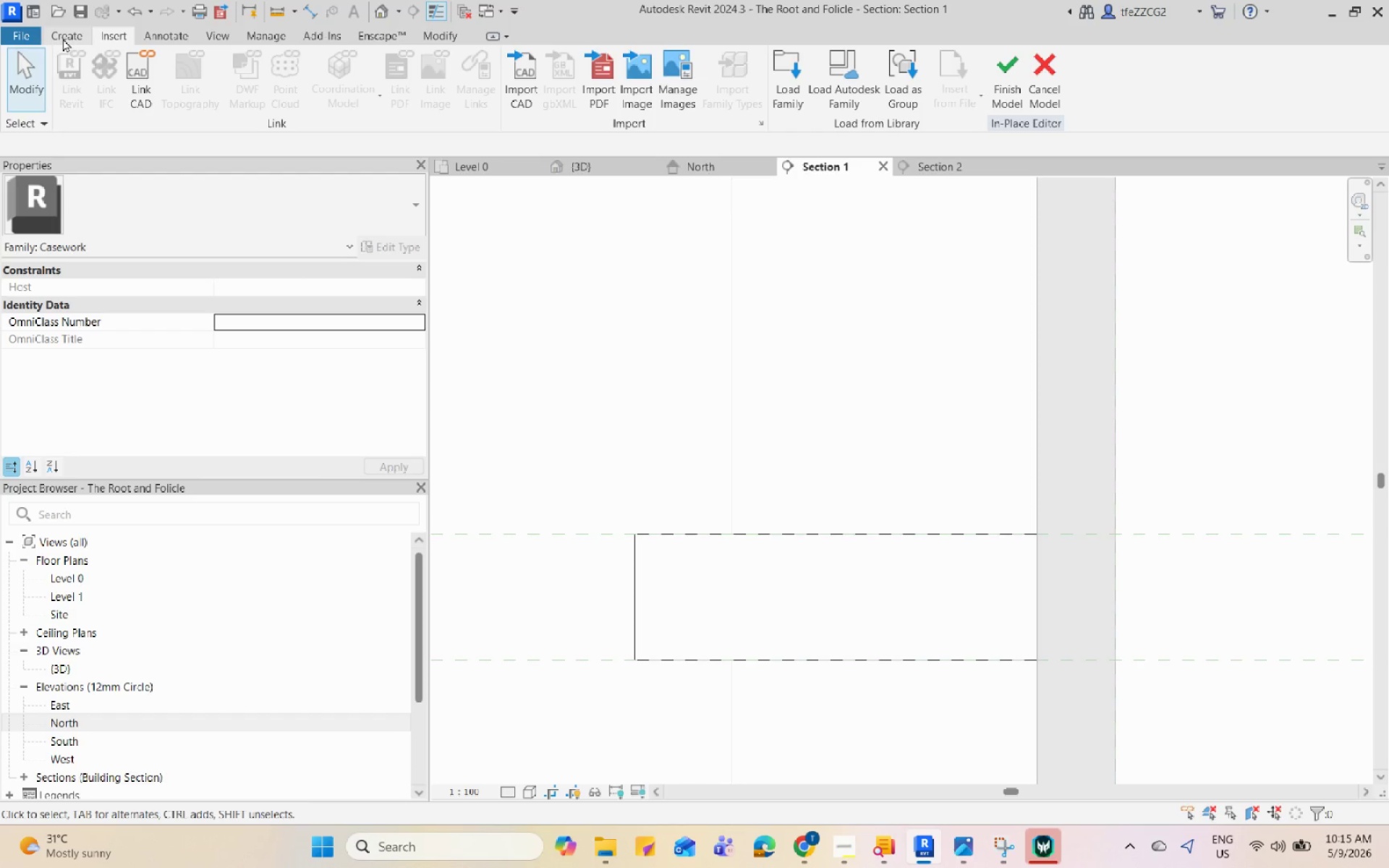 
left_click([66, 27])
 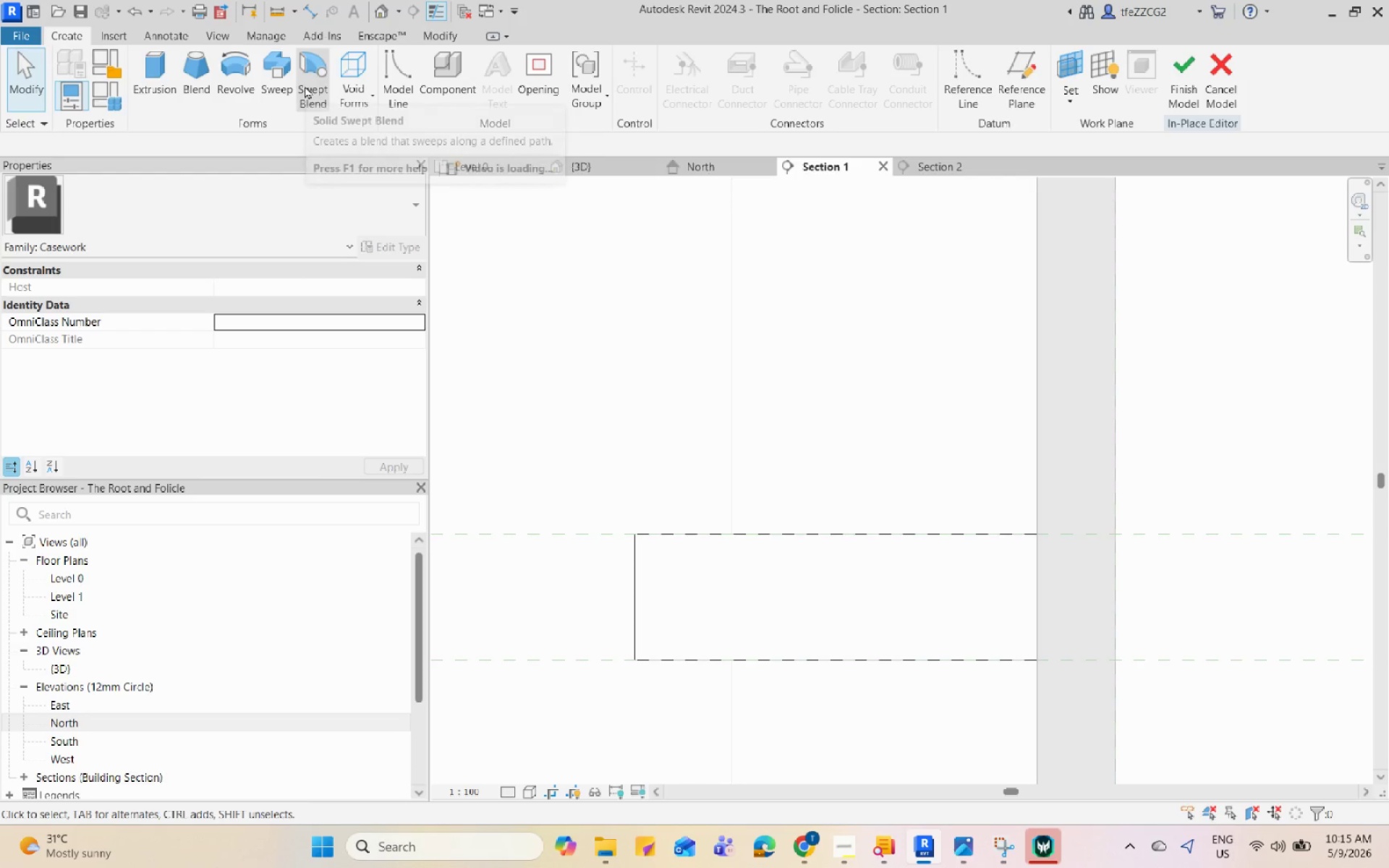 
left_click([288, 80])
 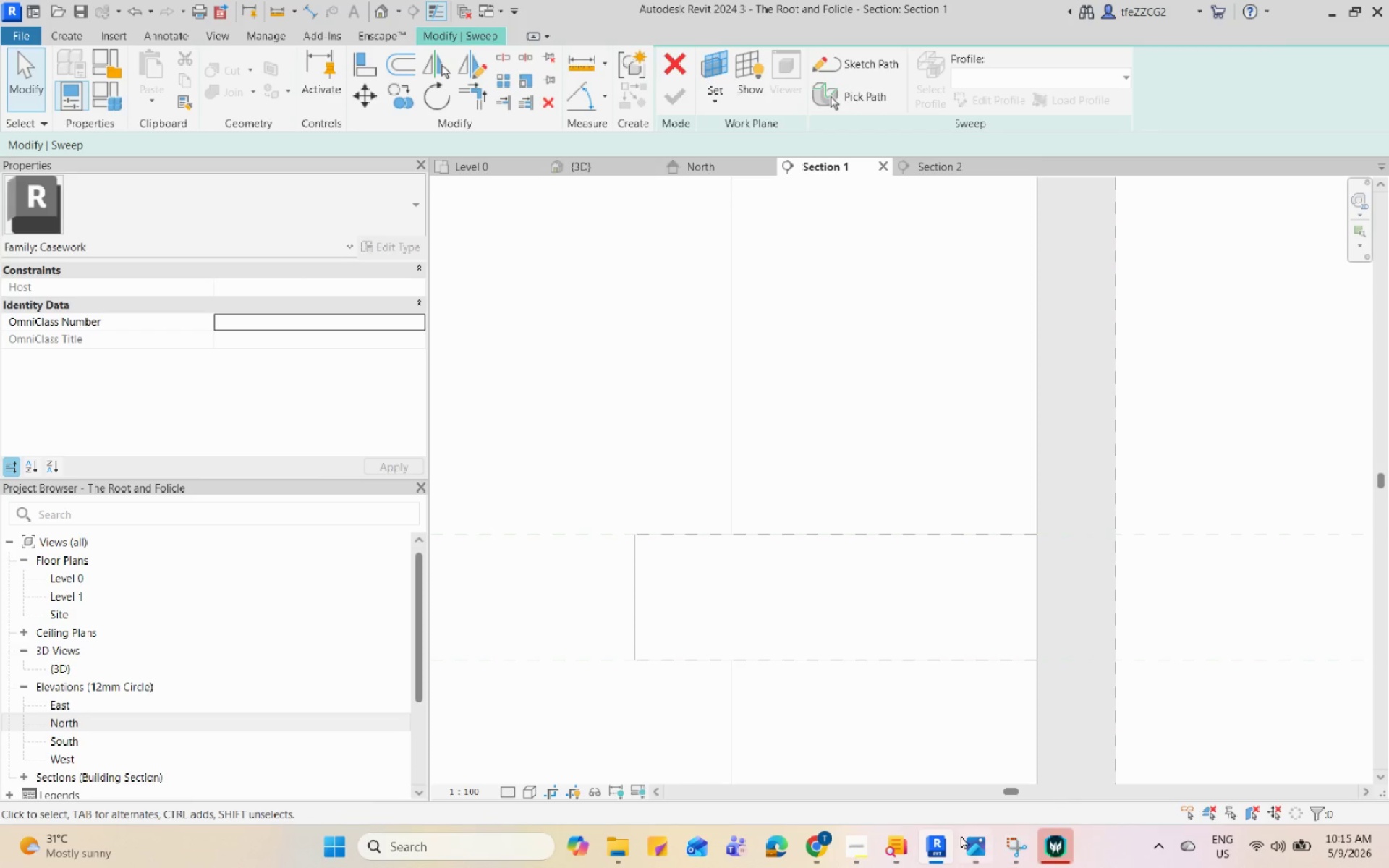 
left_click([967, 840])
 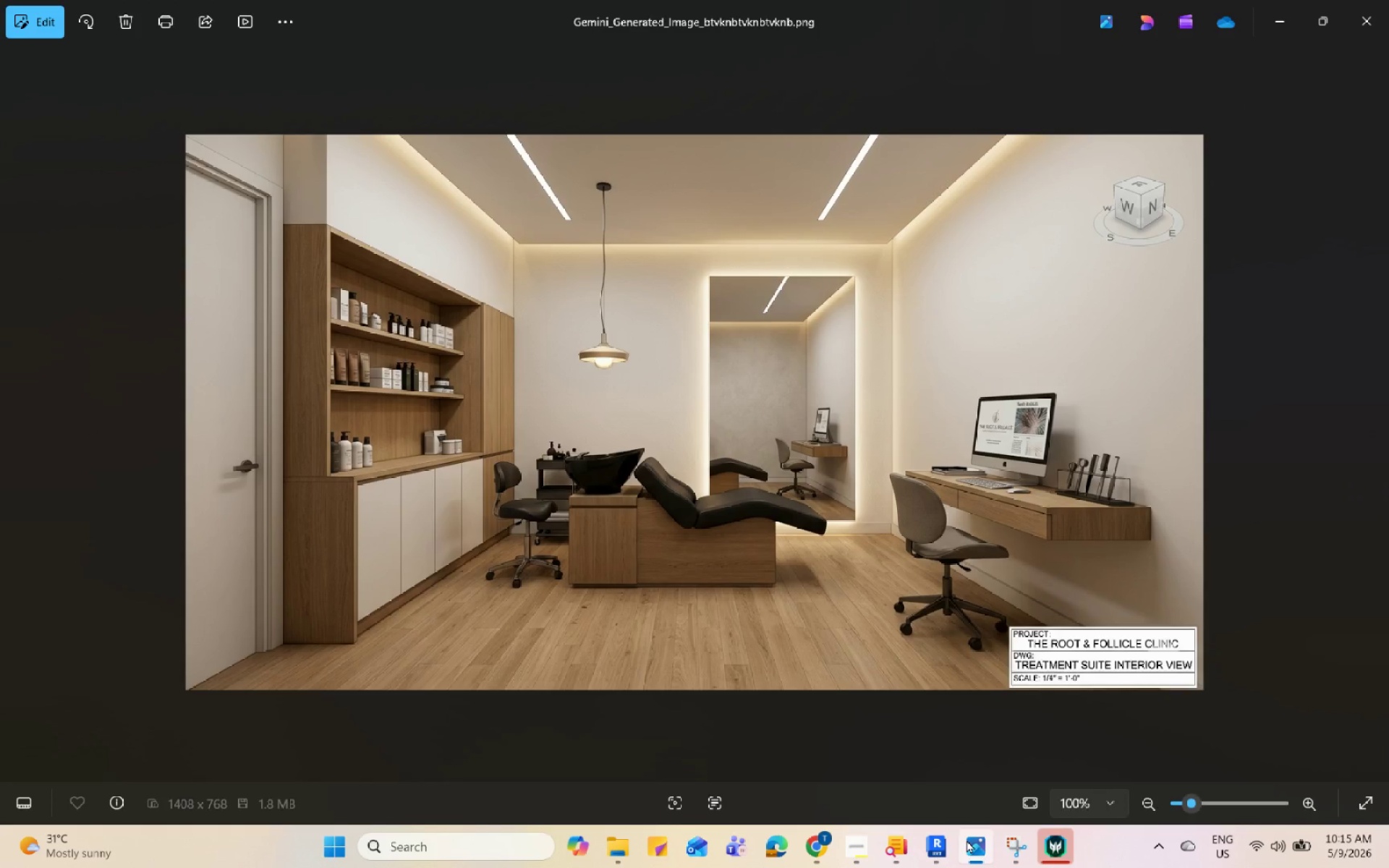 
left_click([967, 840])
 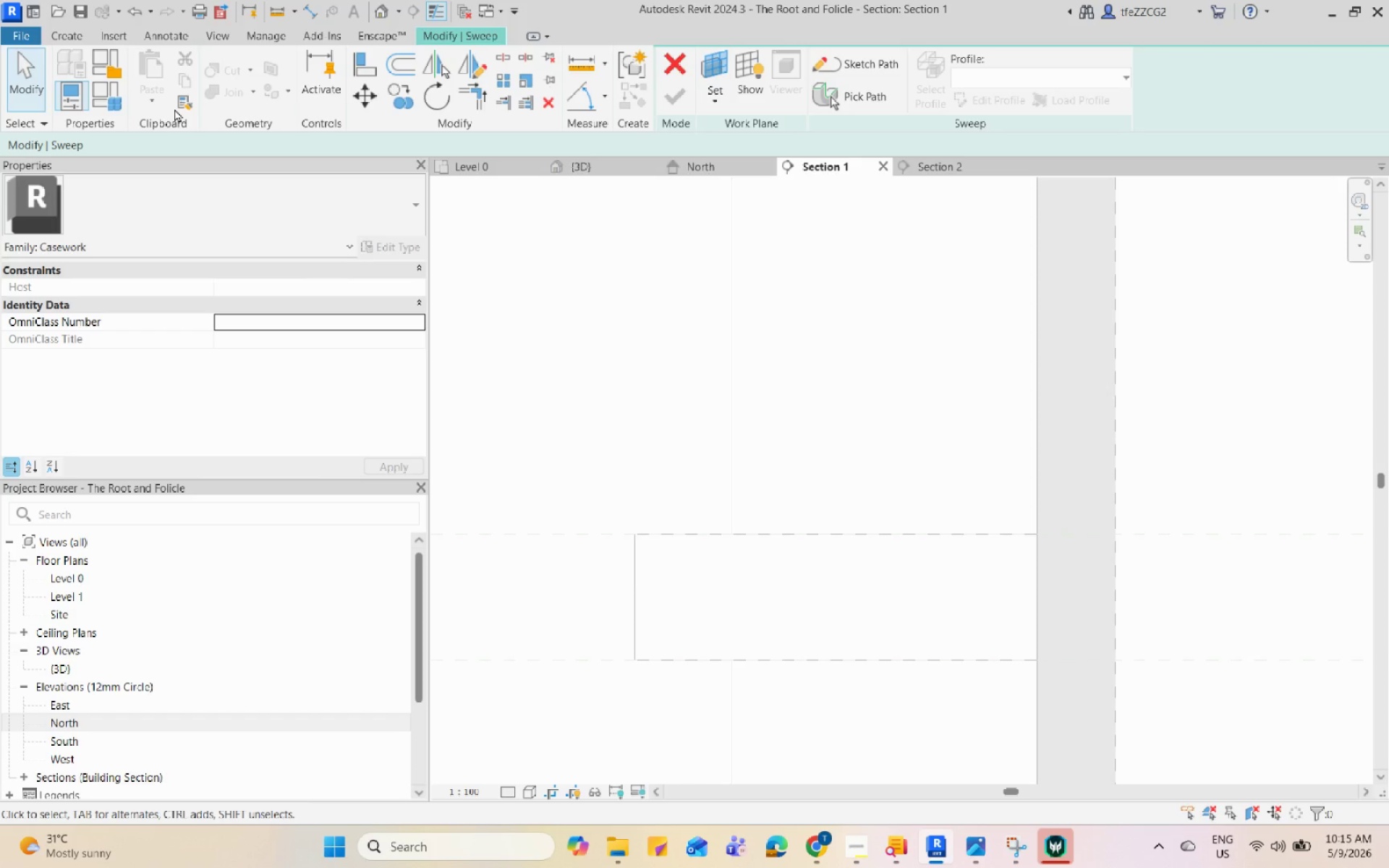 
wait(5.3)
 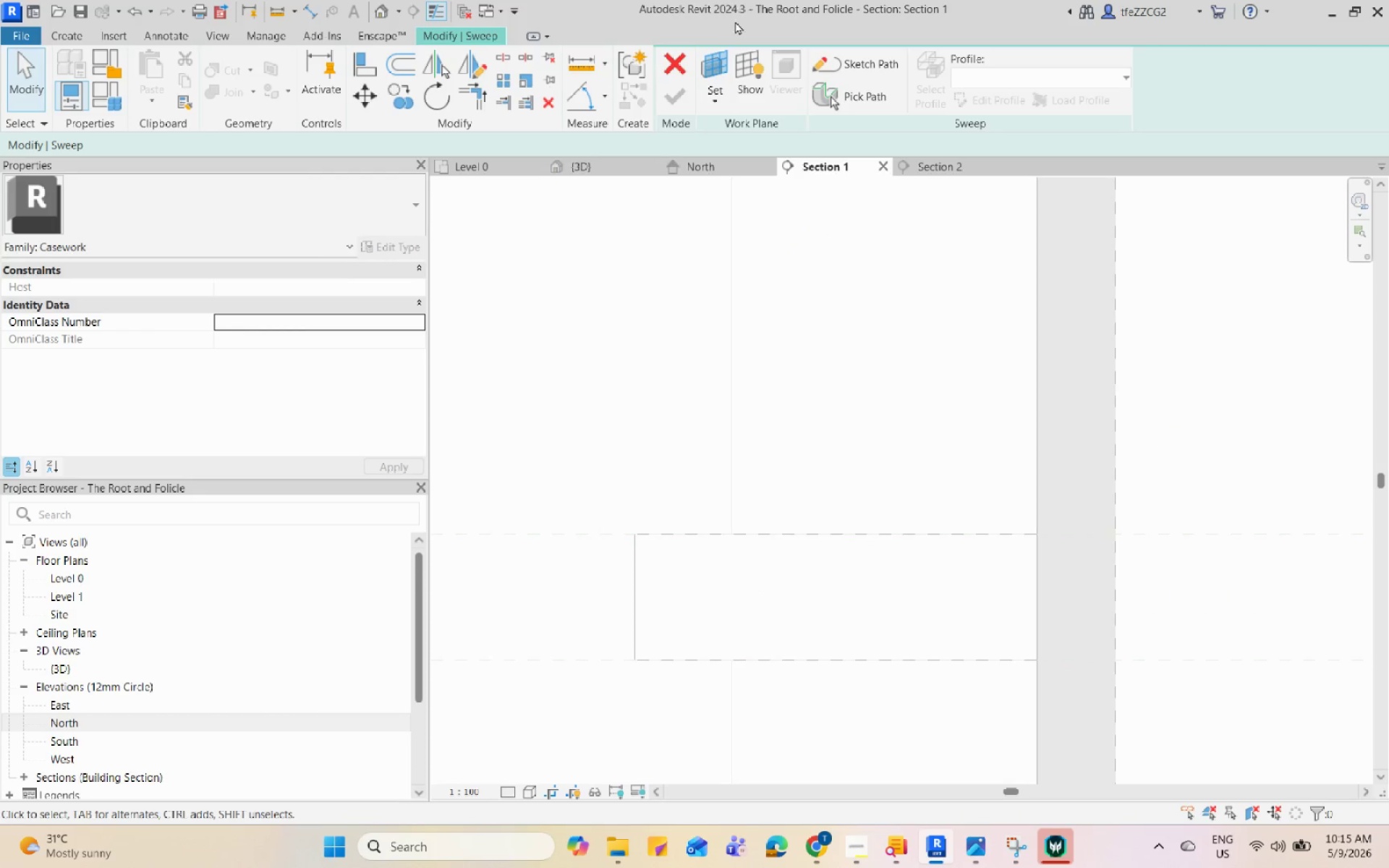 
scroll: coordinate [750, 548], scroll_direction: up, amount: 1.0
 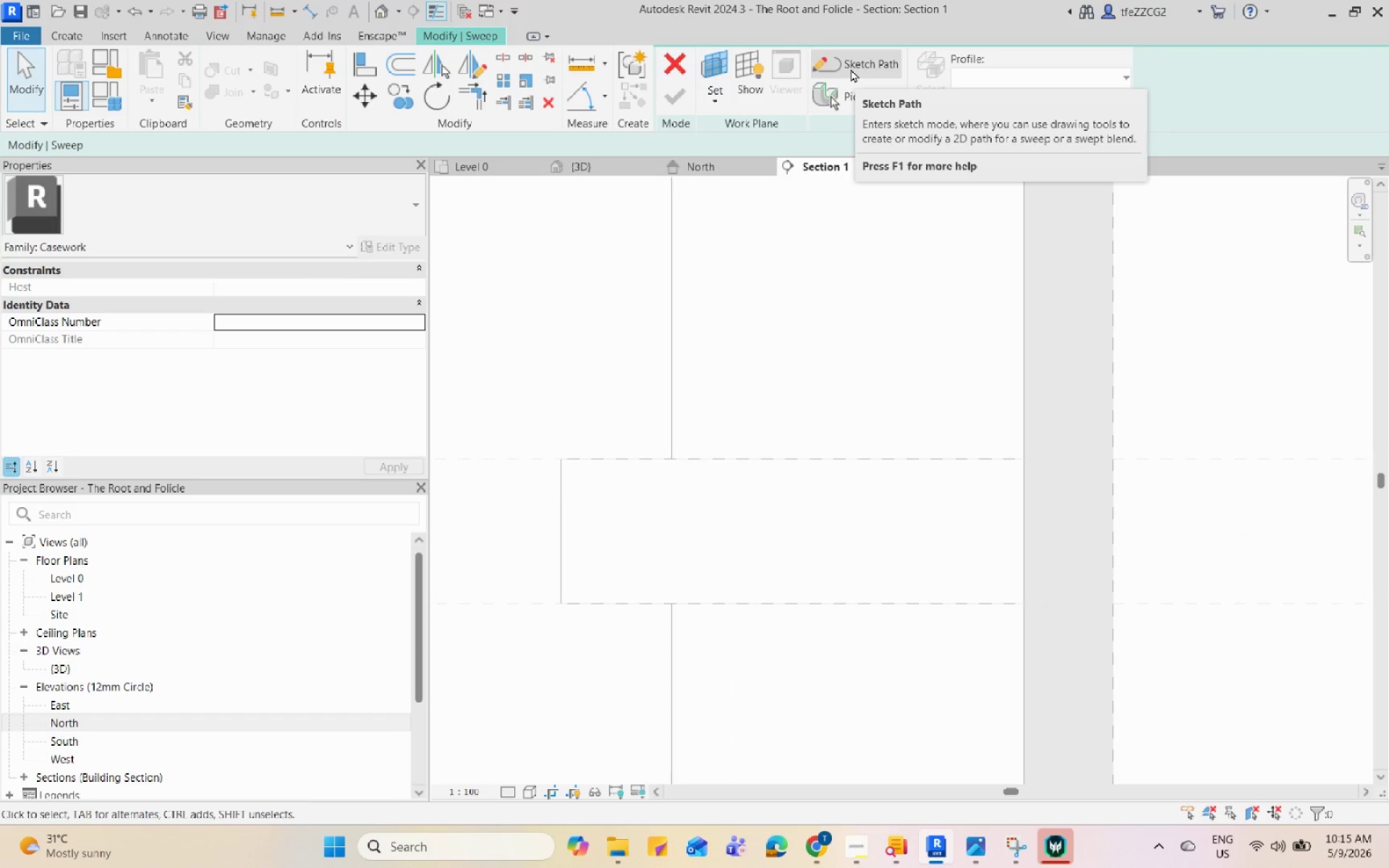 
left_click([851, 69])
 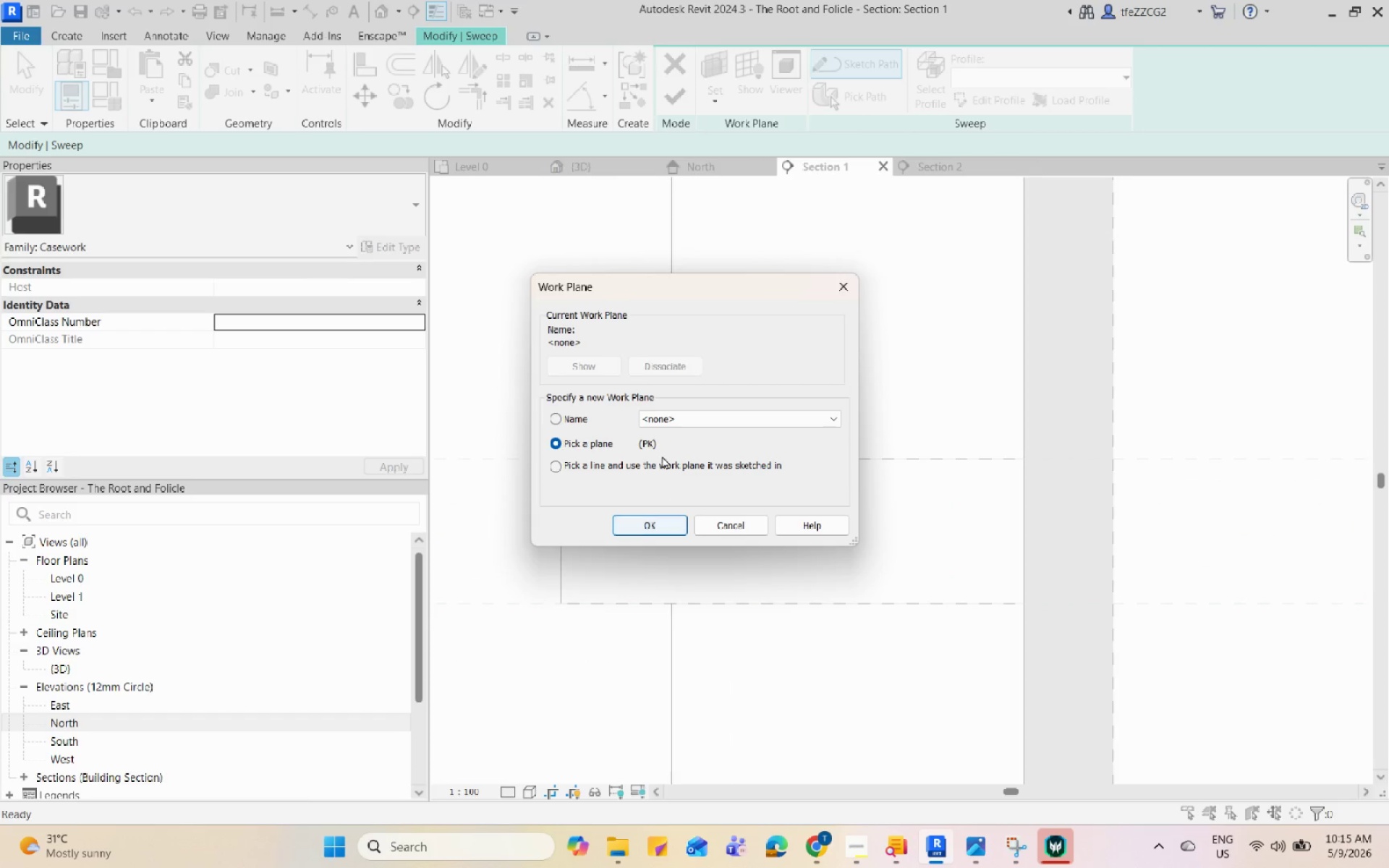 
left_click([650, 526])
 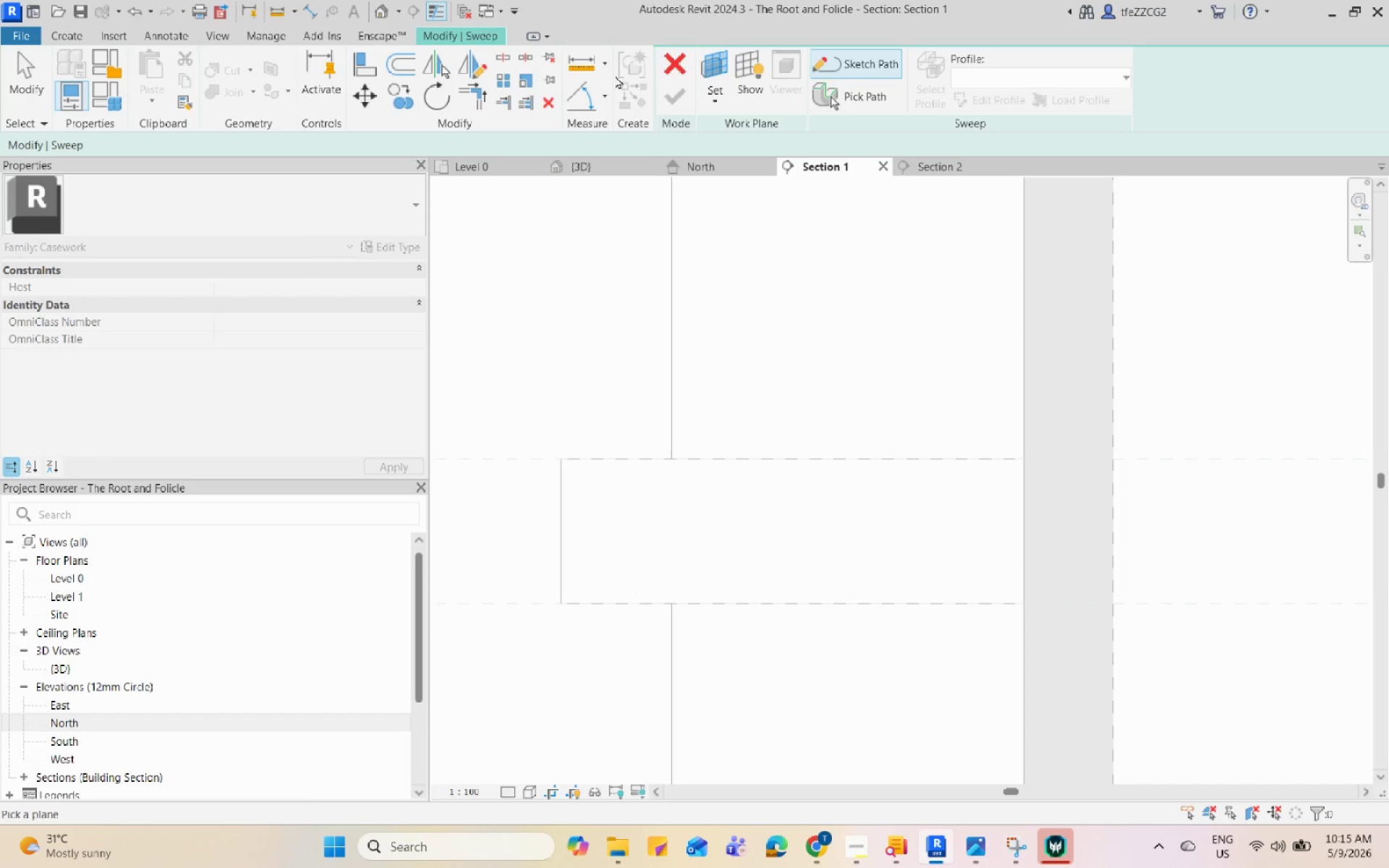 
left_click([616, 166])
 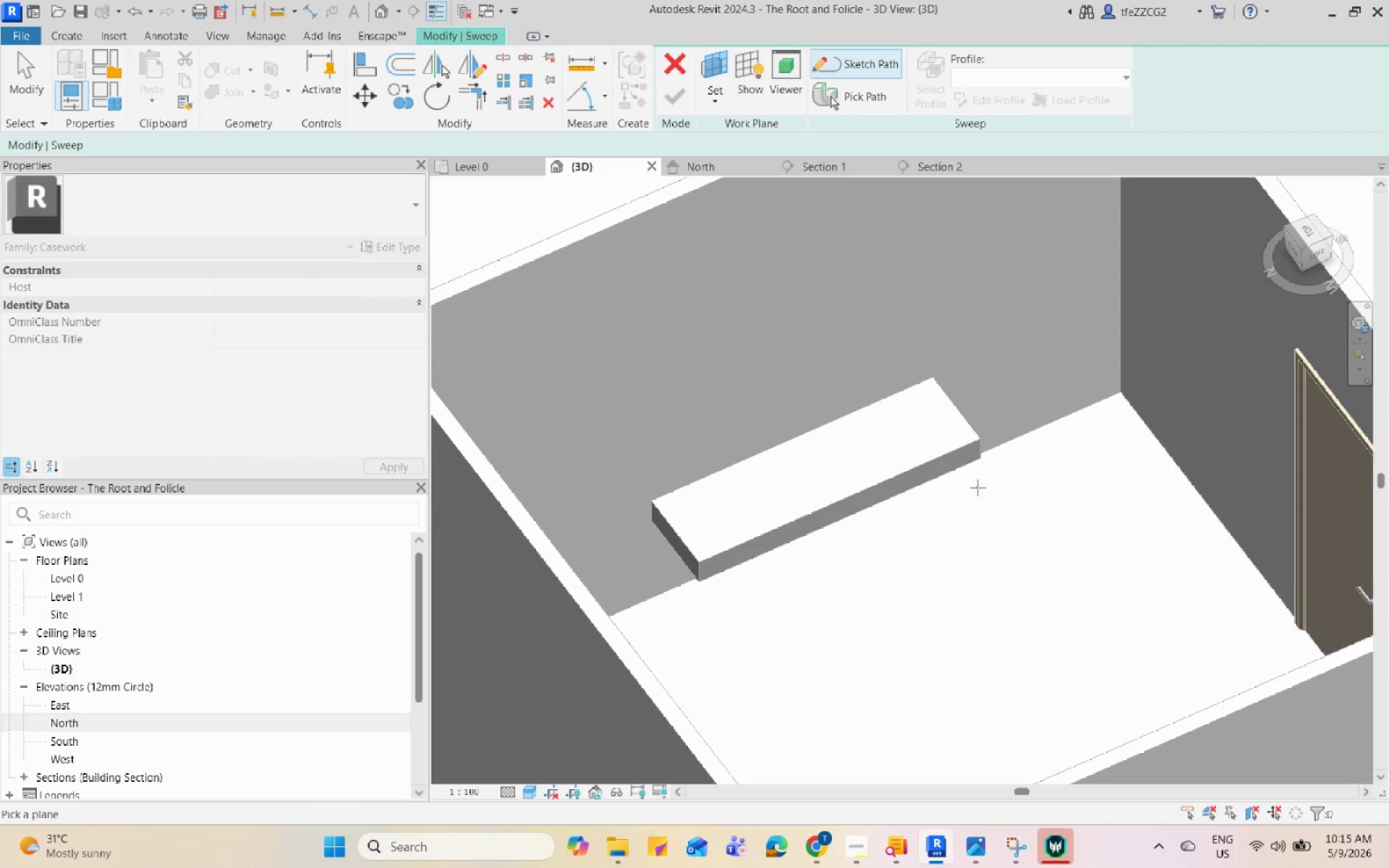 
hold_key(key=ShiftLeft, duration=1.2)
 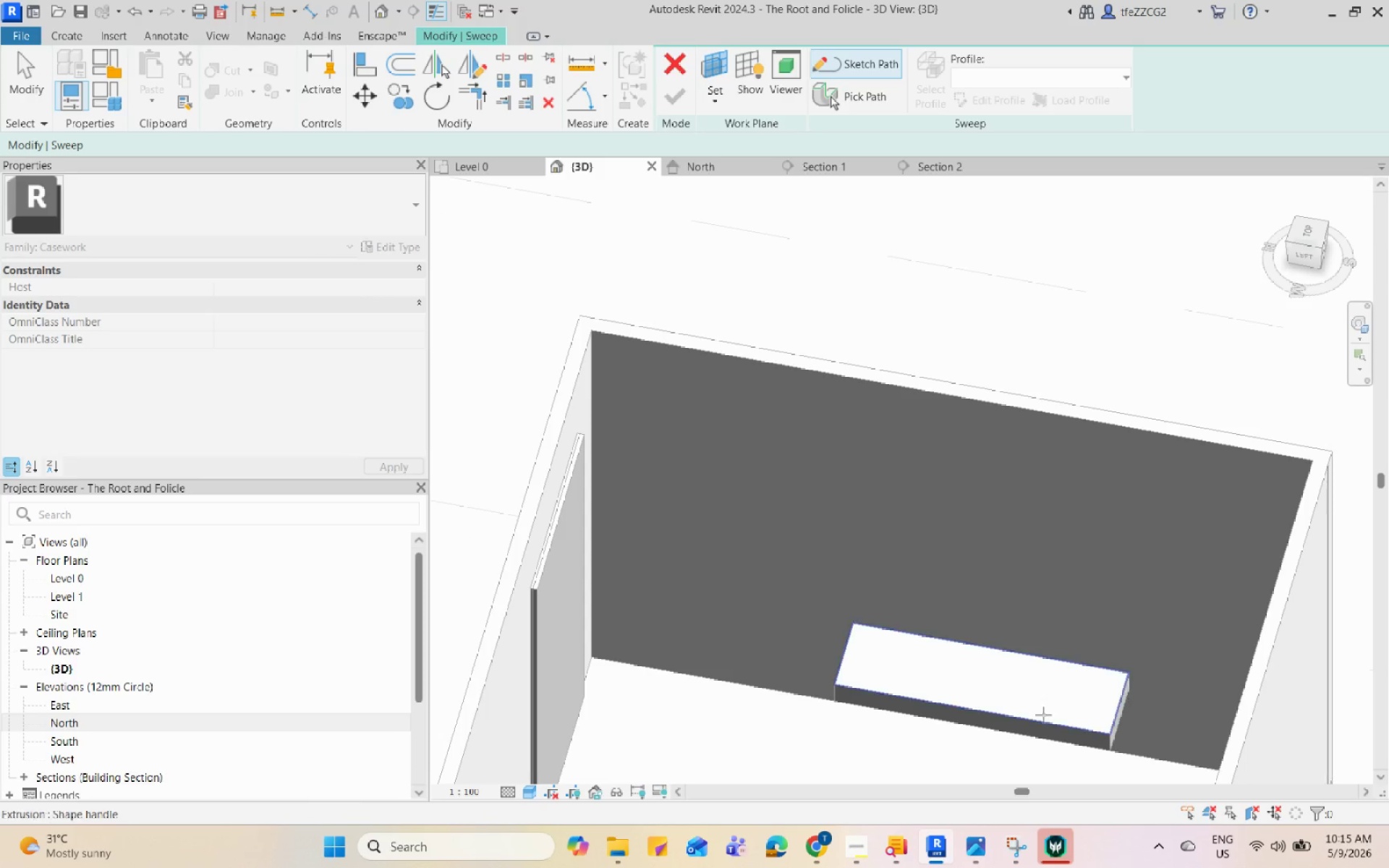 
scroll: coordinate [1066, 548], scroll_direction: down, amount: 1.0
 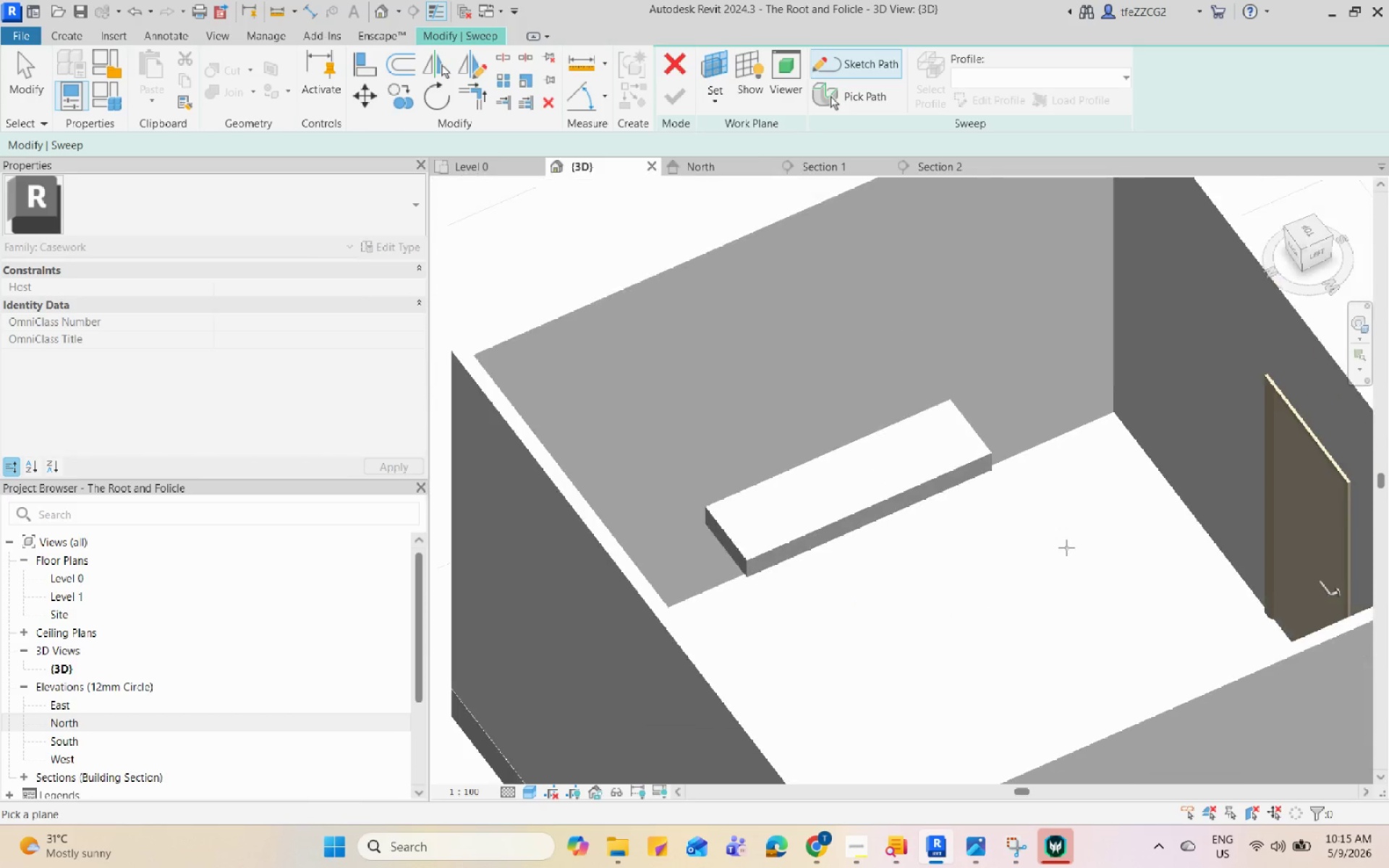 
left_click([1095, 677])
 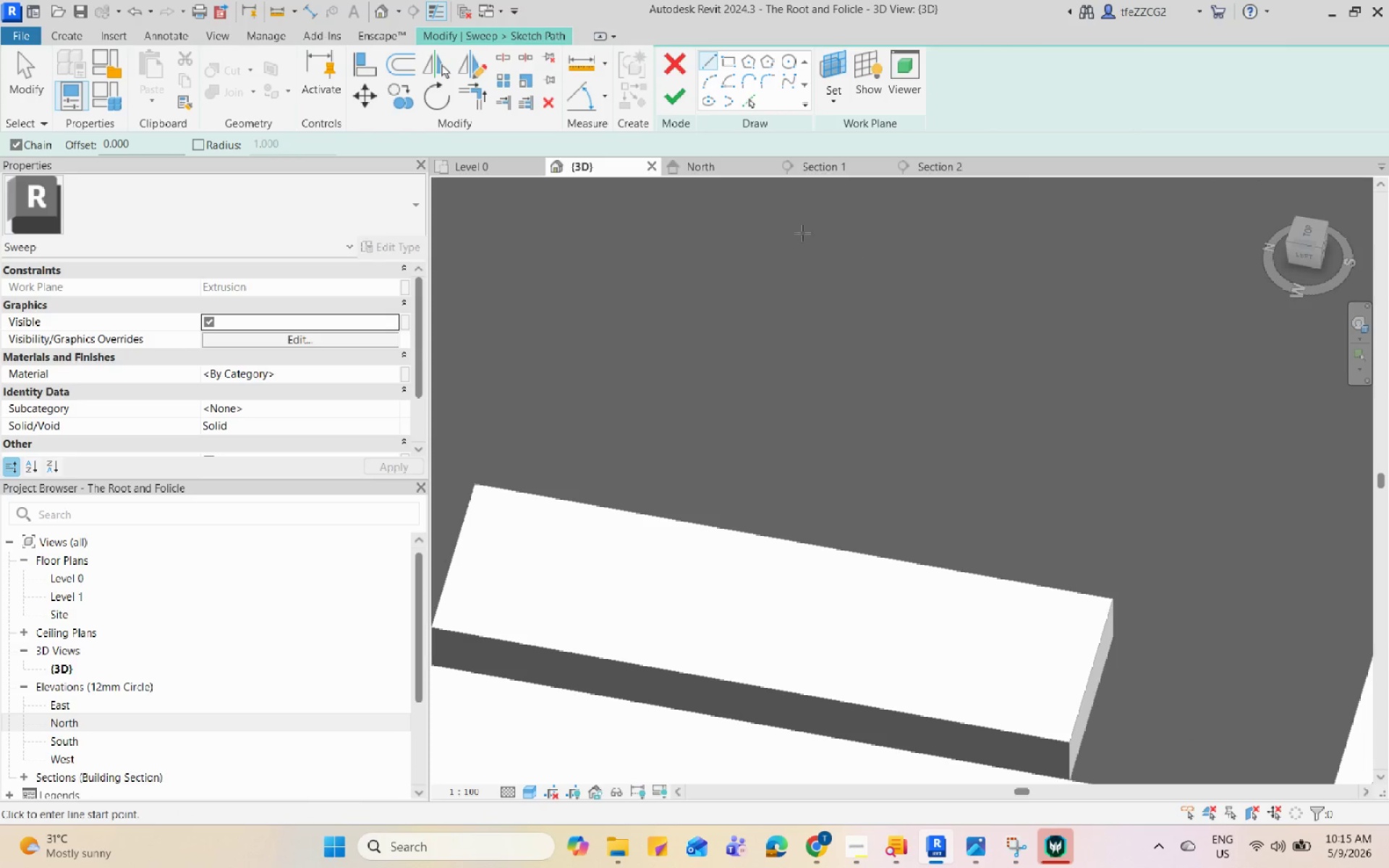 
scroll: coordinate [1105, 697], scroll_direction: up, amount: 6.0
 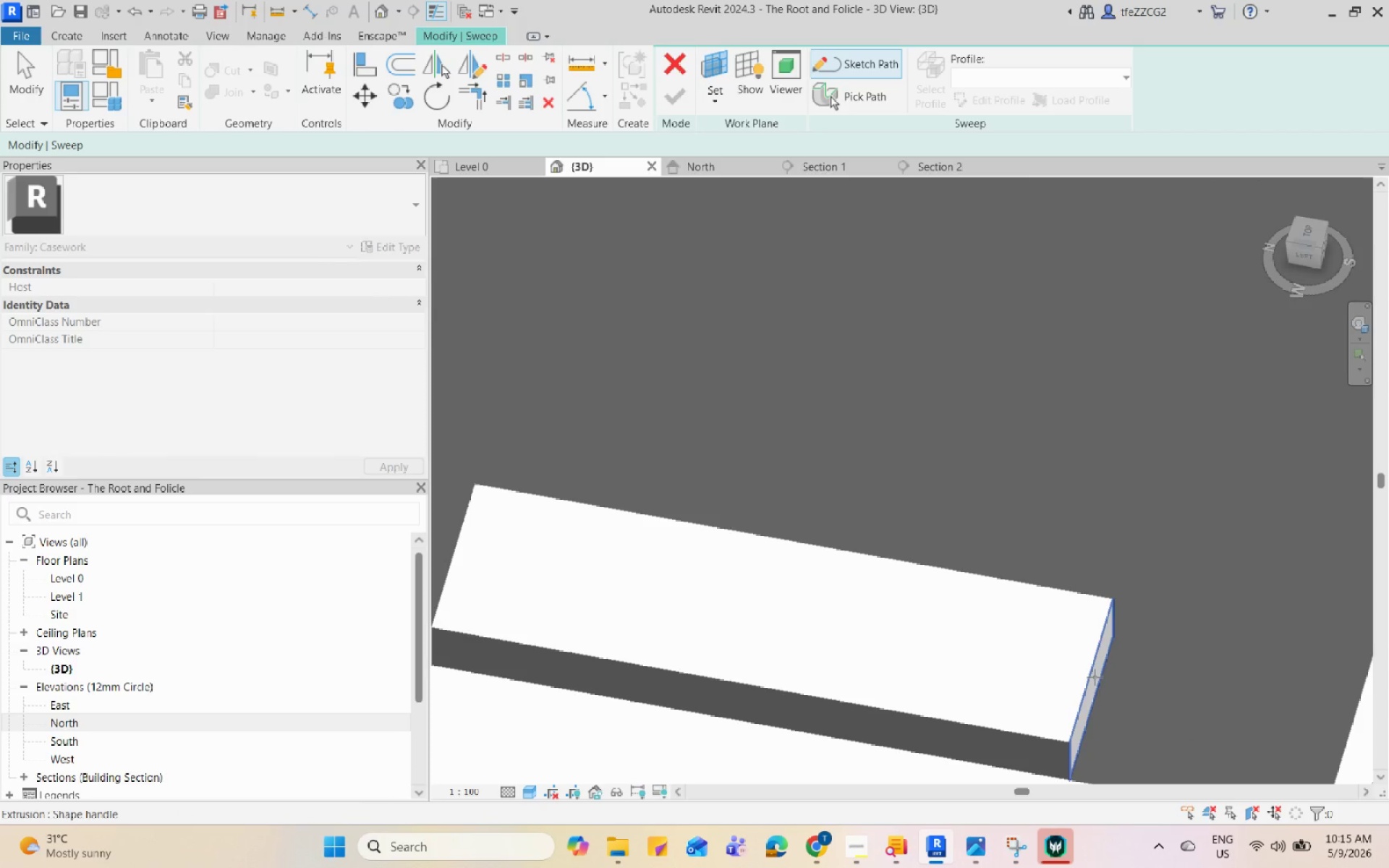 
left_click([721, 174])
 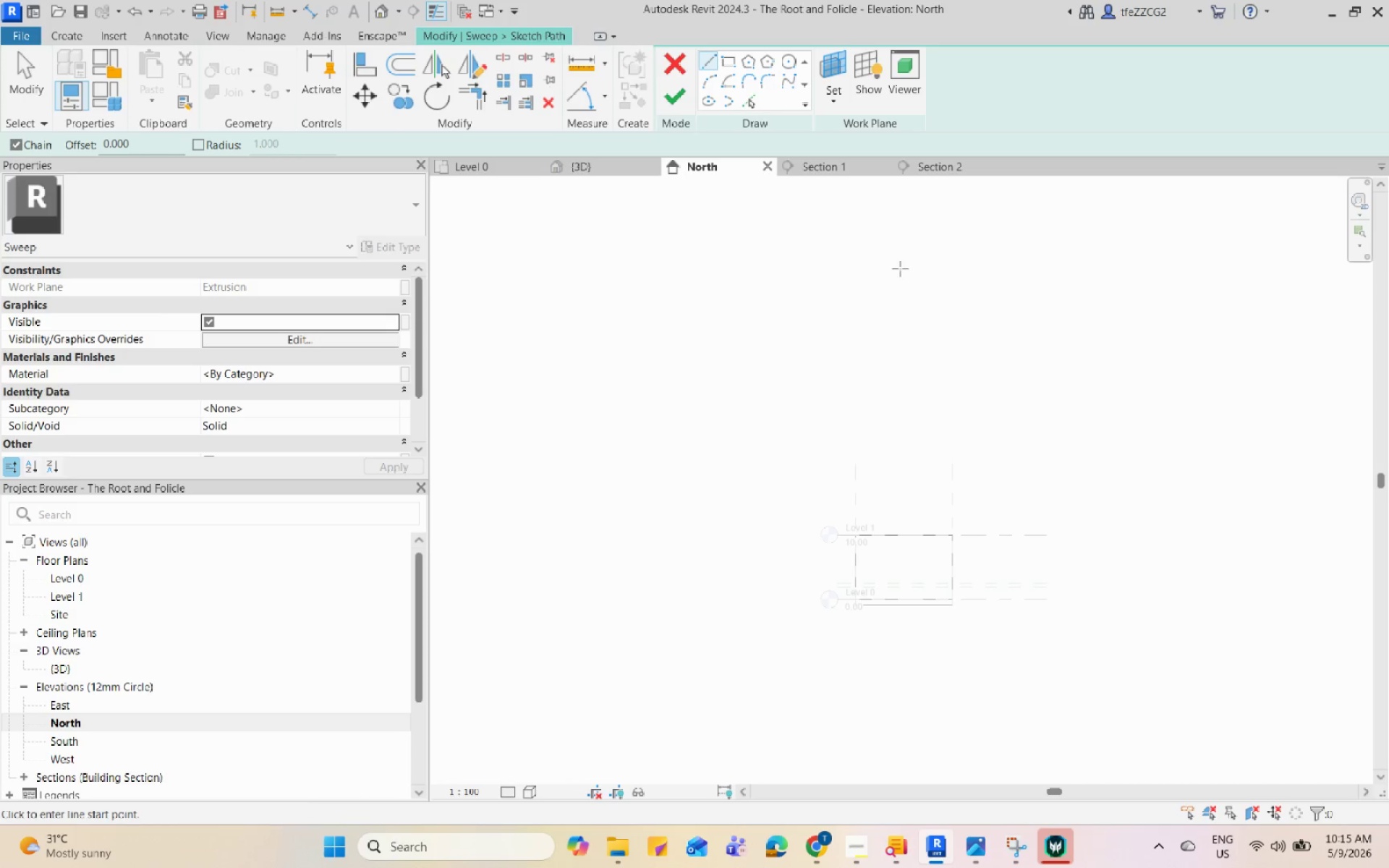 
left_click([841, 175])
 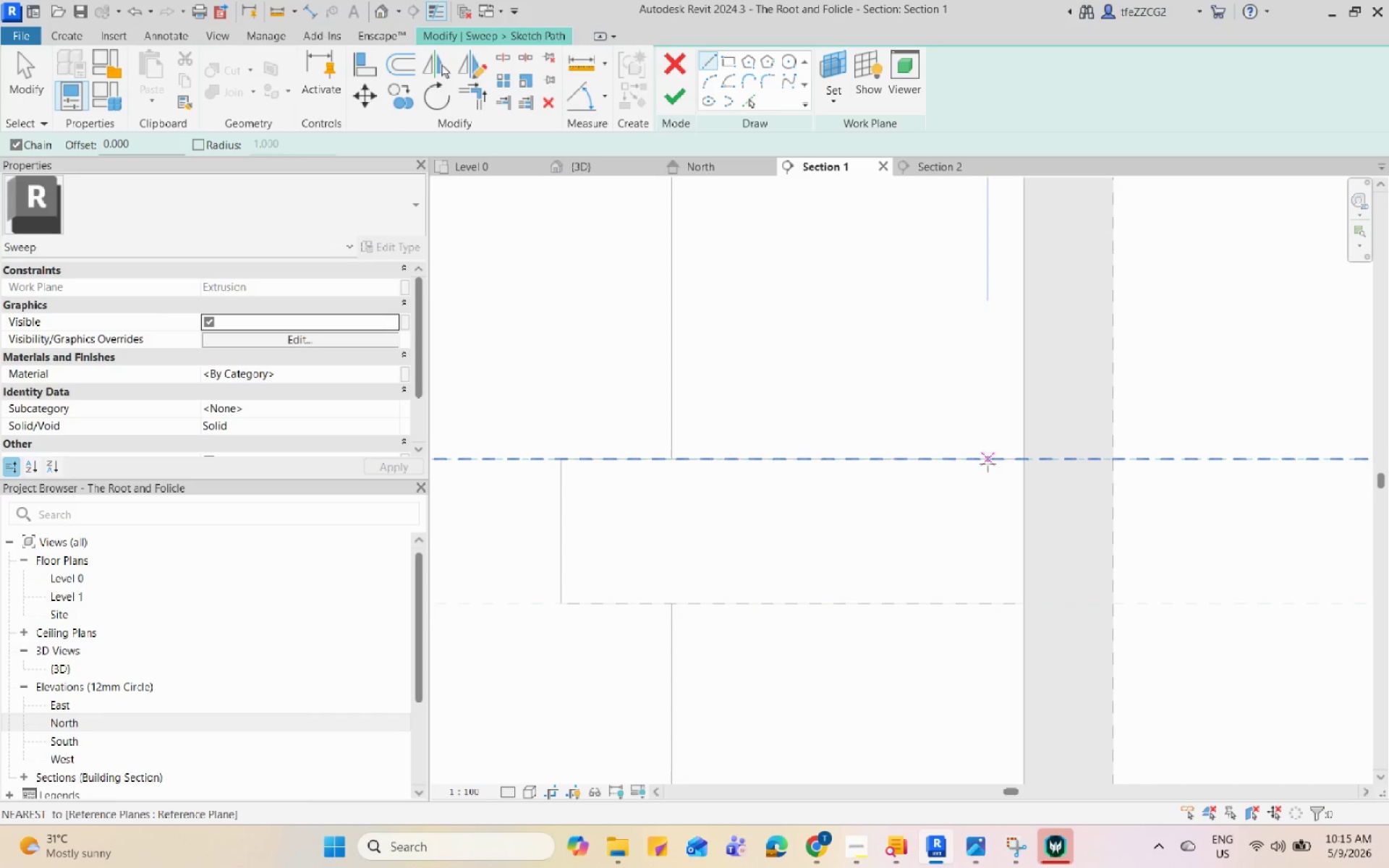 
left_click([1022, 457])
 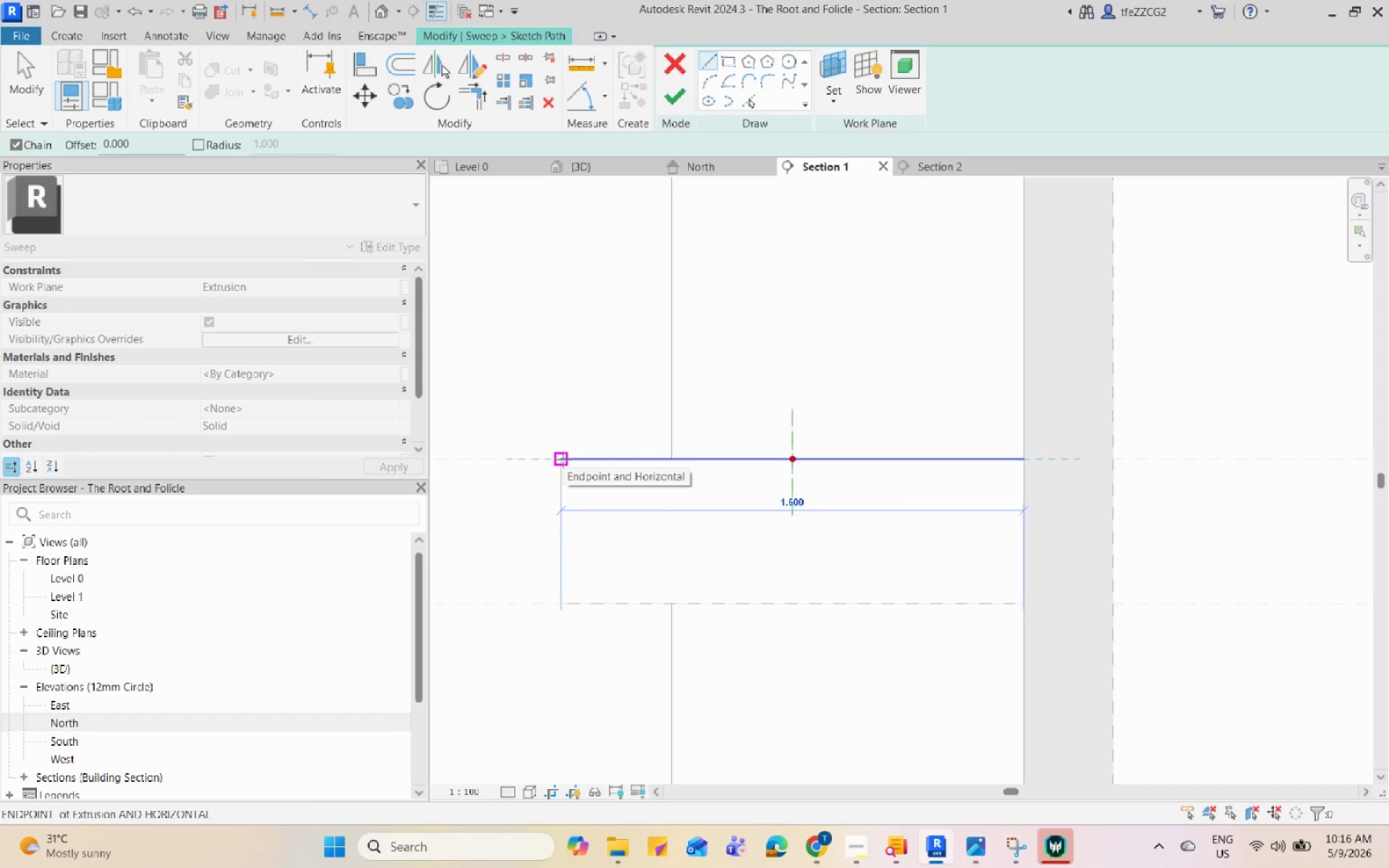 
left_click([563, 459])
 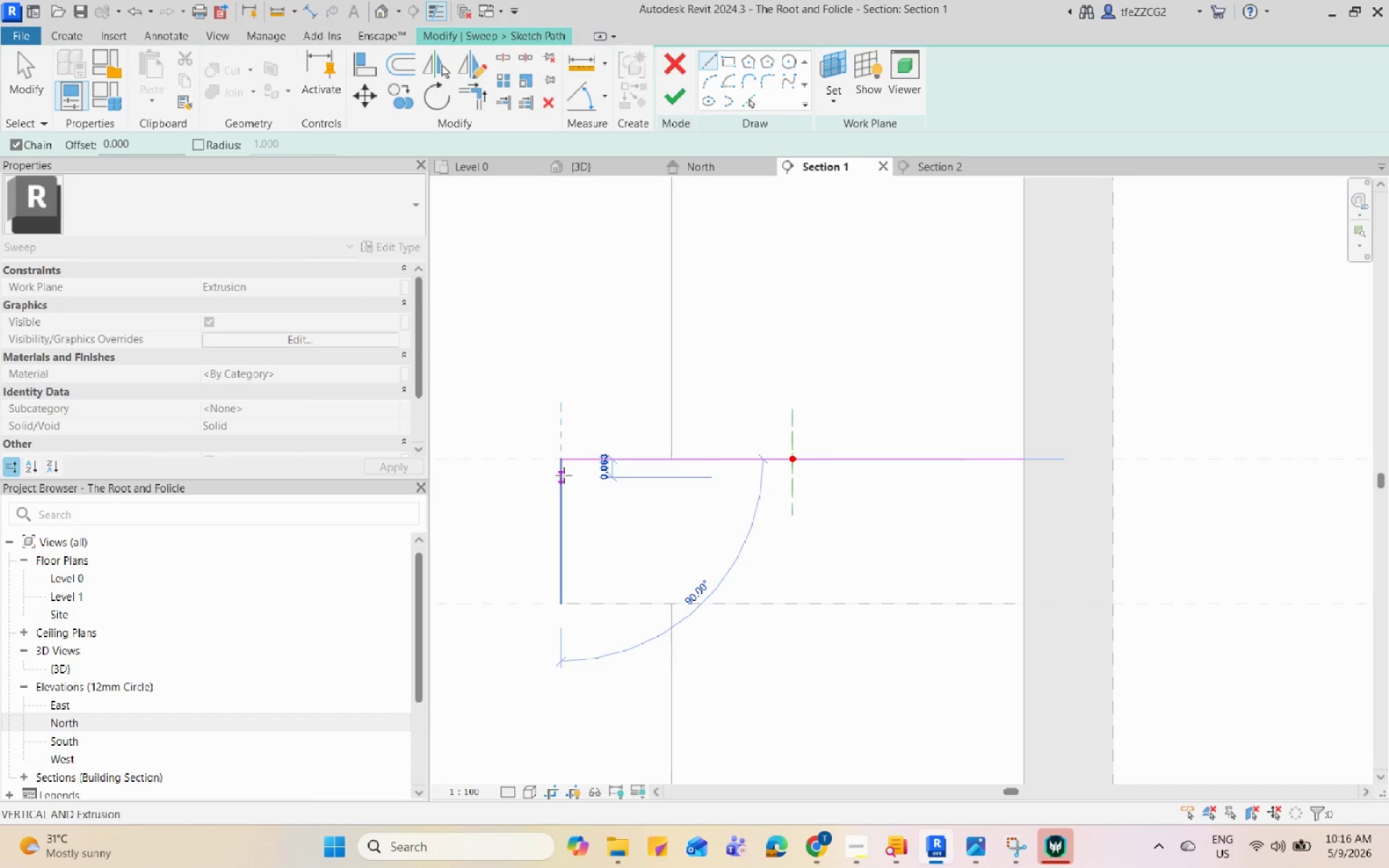 
mouse_move([565, 505])
 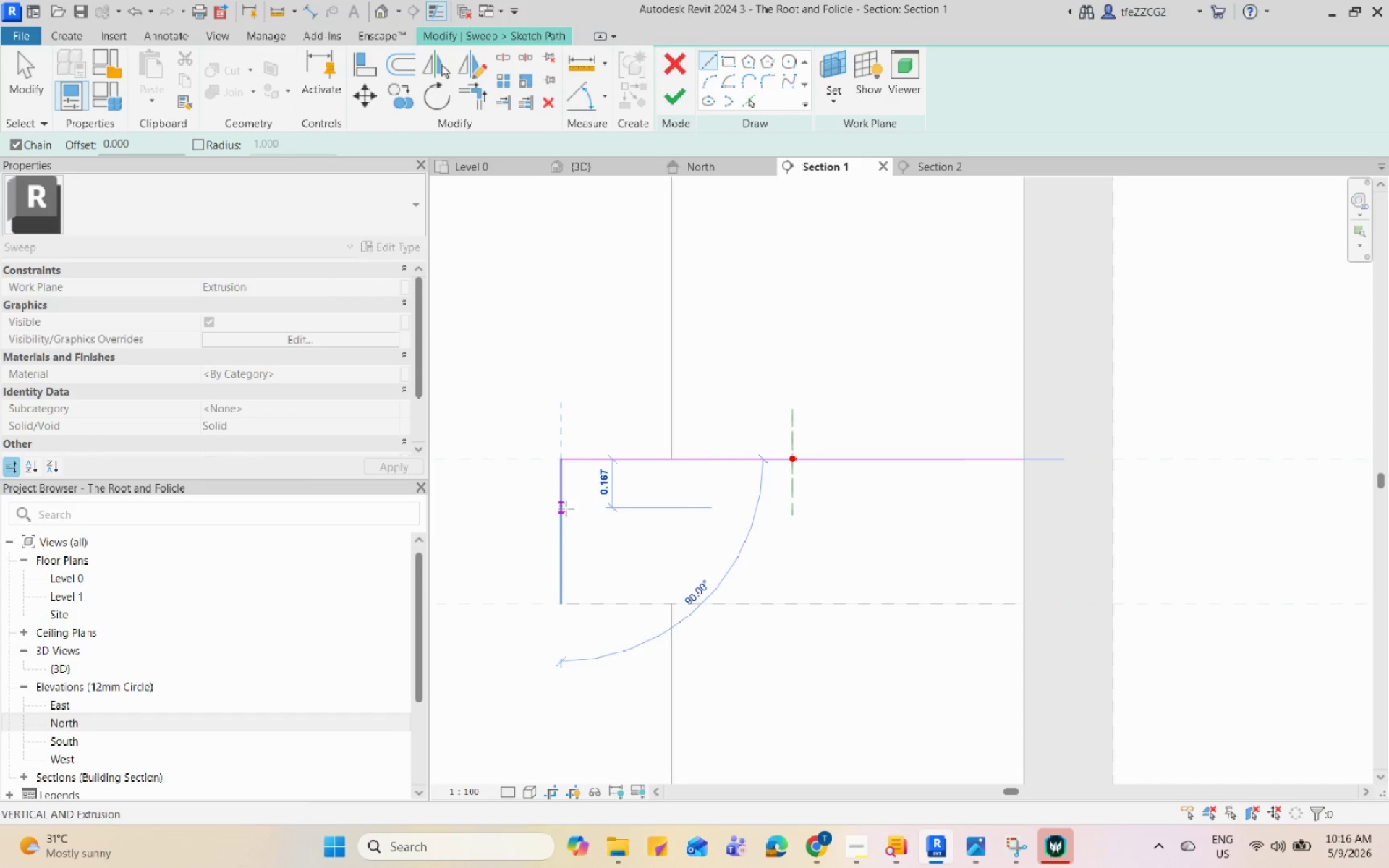 
left_click([566, 514])
 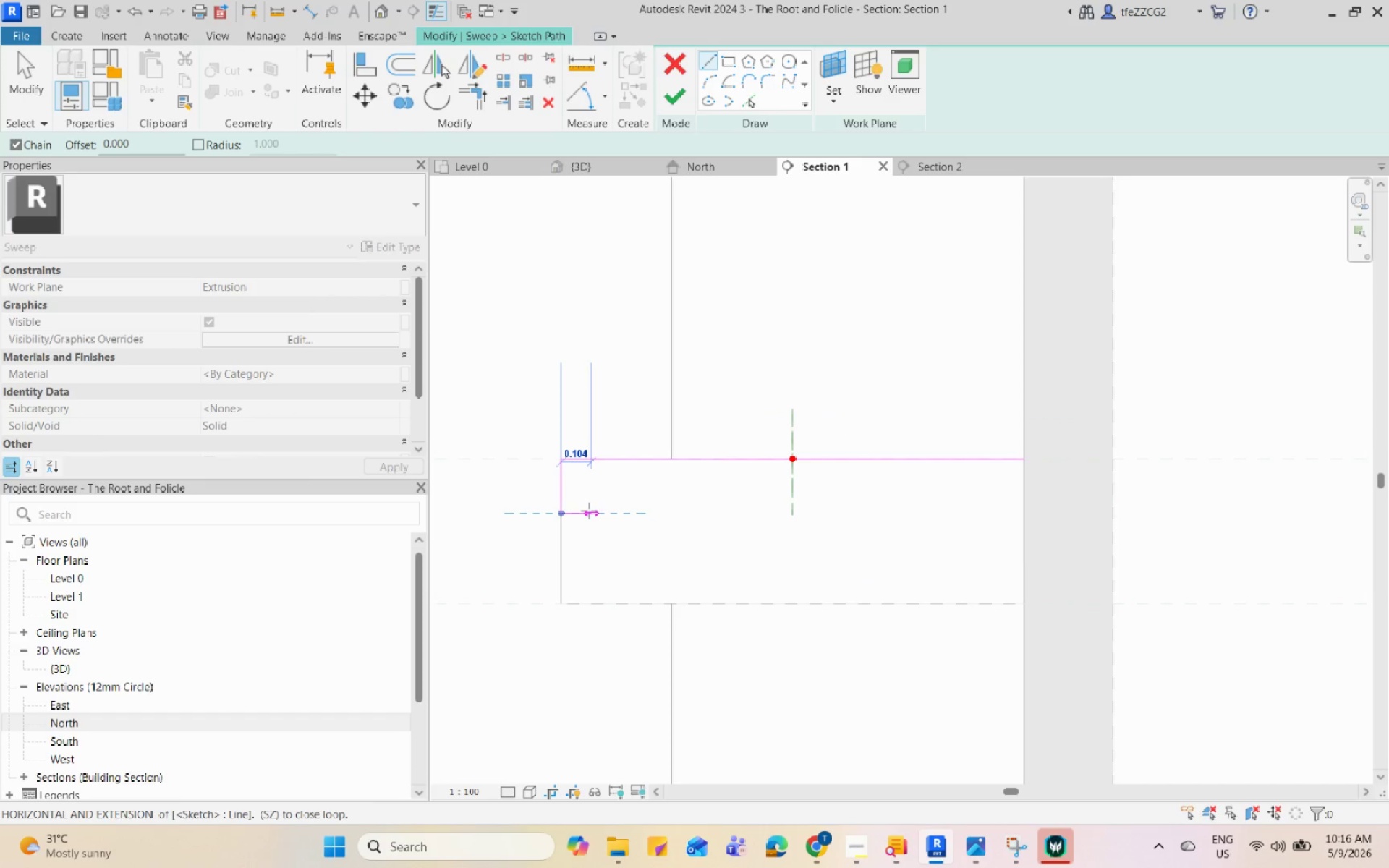 
left_click([584, 511])
 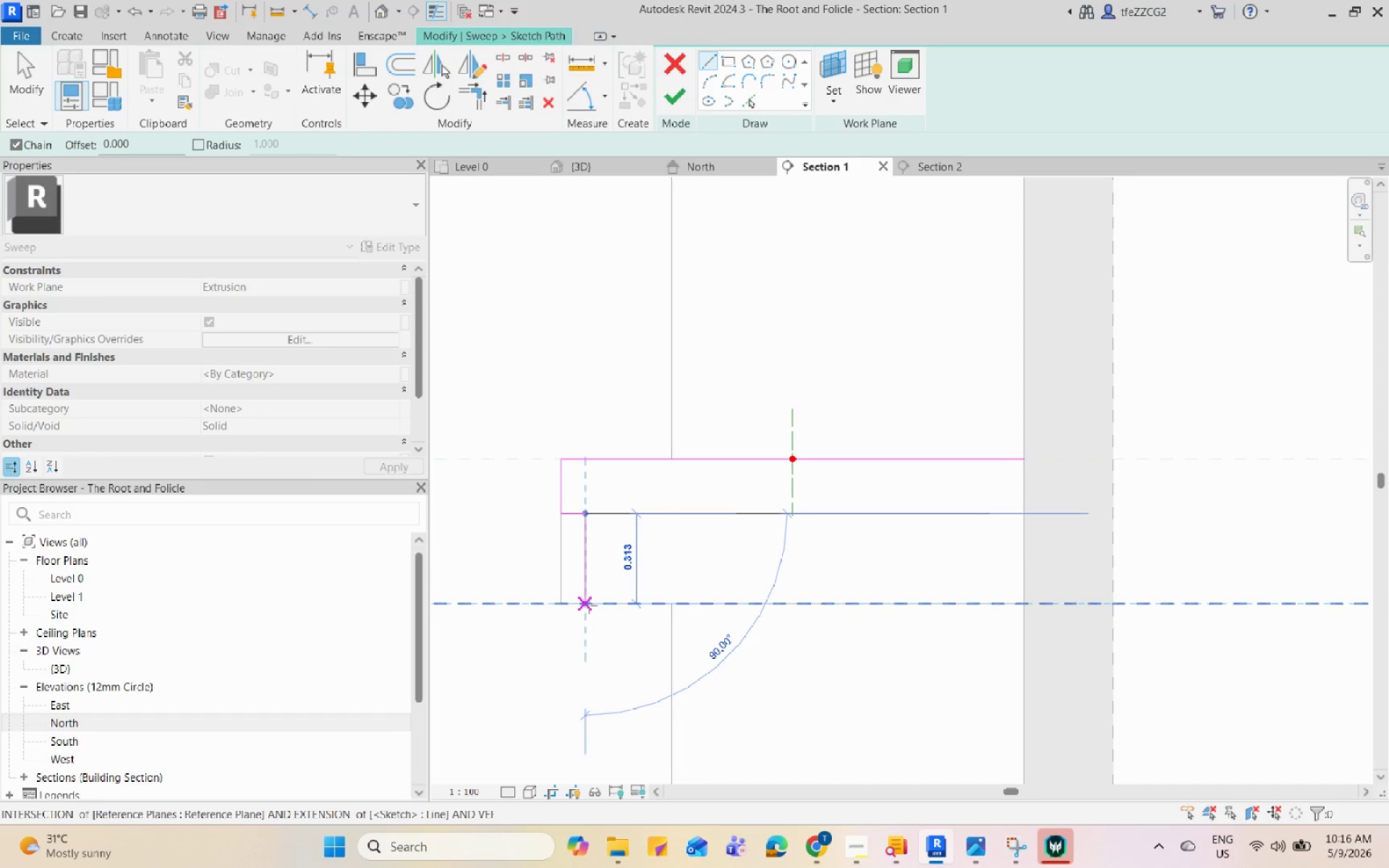 
left_click([589, 607])
 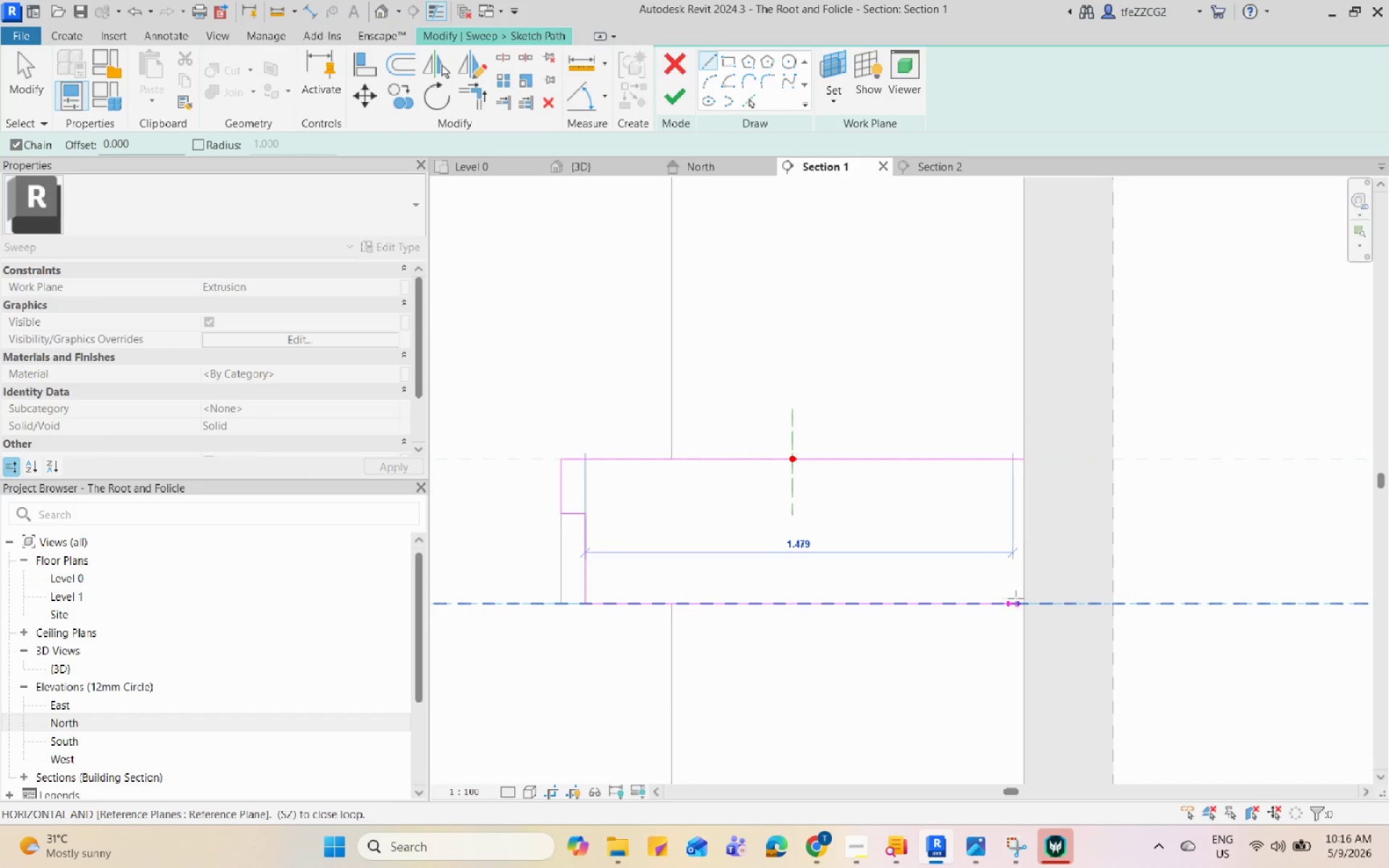 
left_click([1019, 601])
 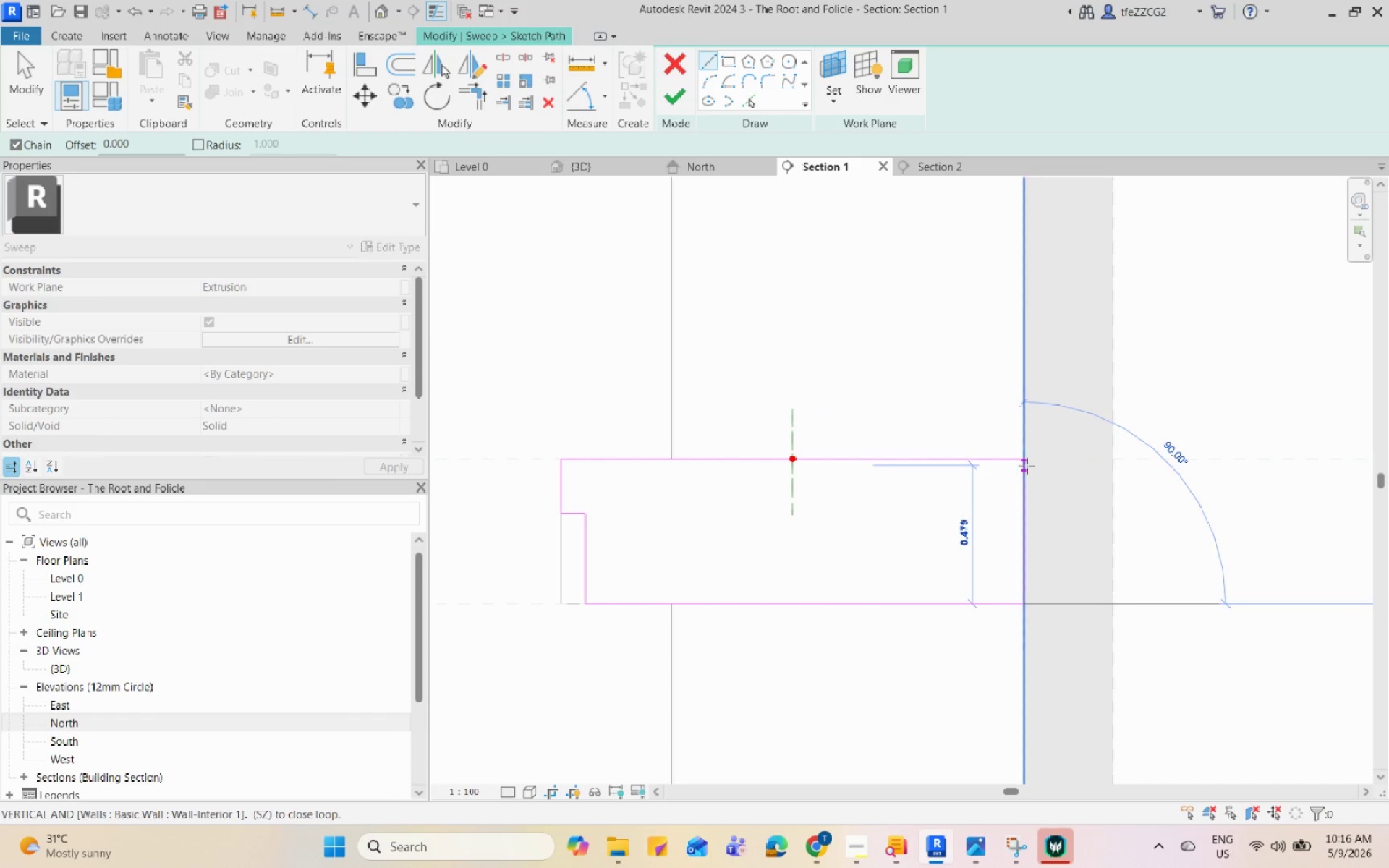 
left_click([1025, 463])
 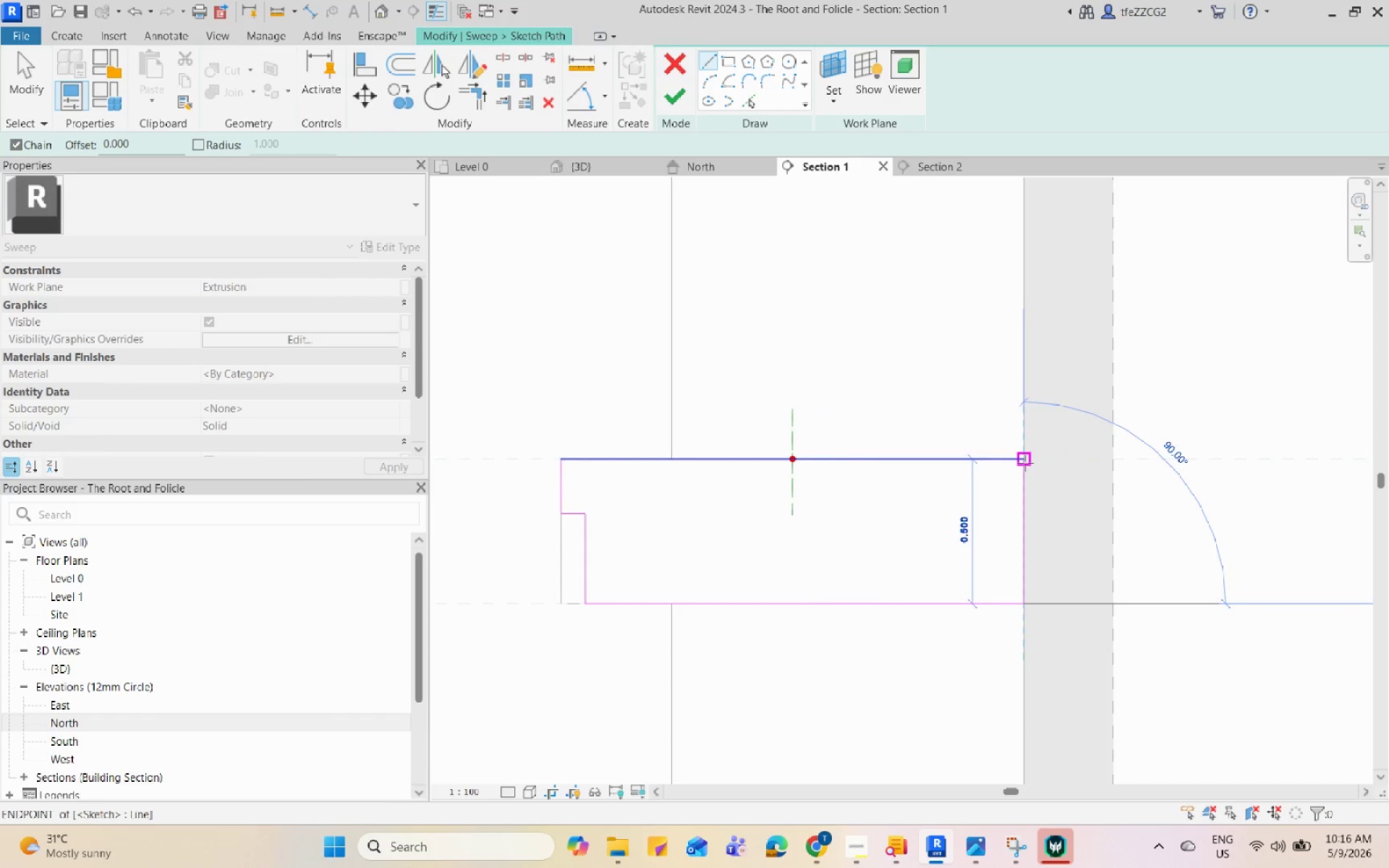 
key(Escape)
 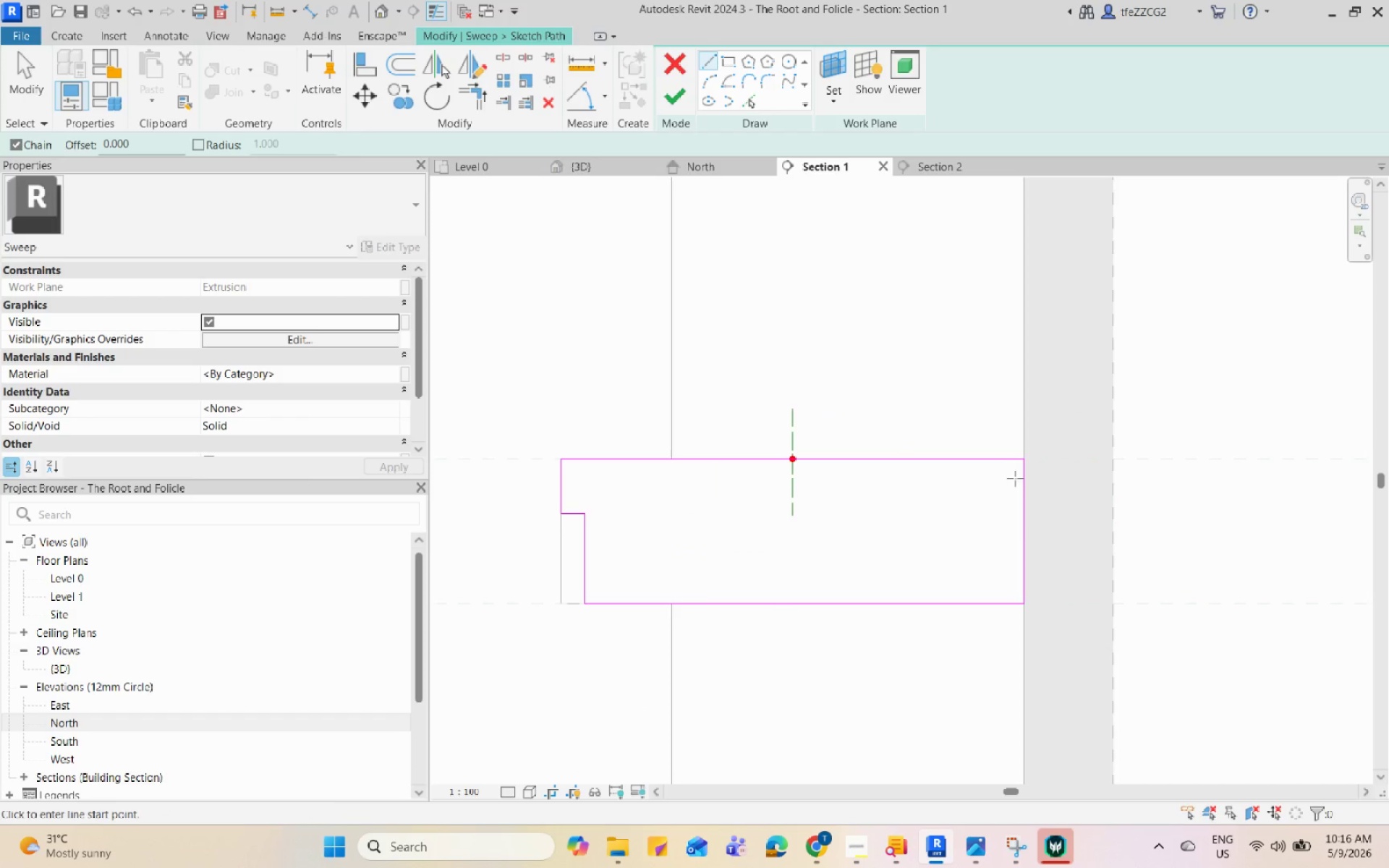 
key(Escape)
 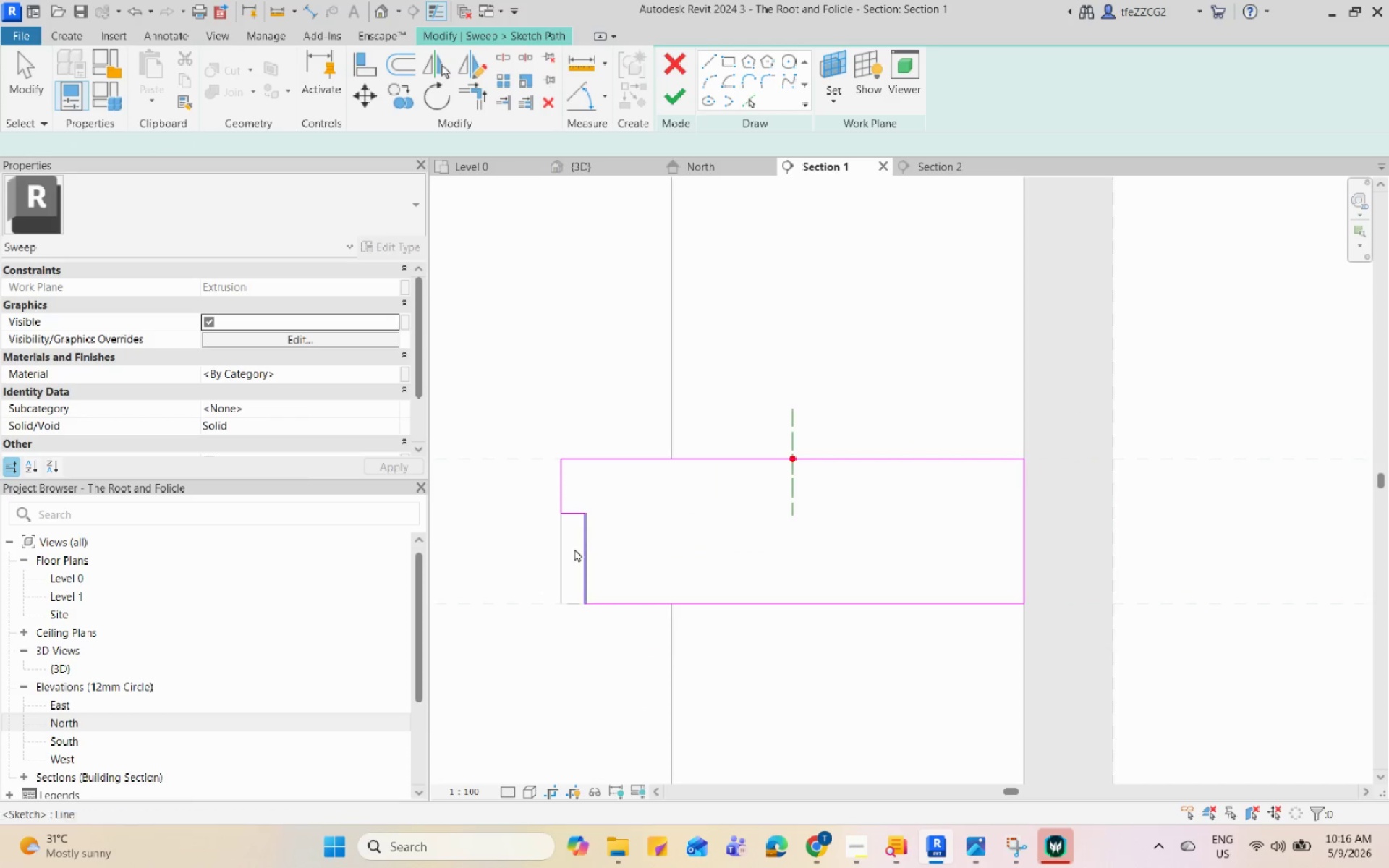 
scroll: coordinate [566, 548], scroll_direction: up, amount: 3.0
 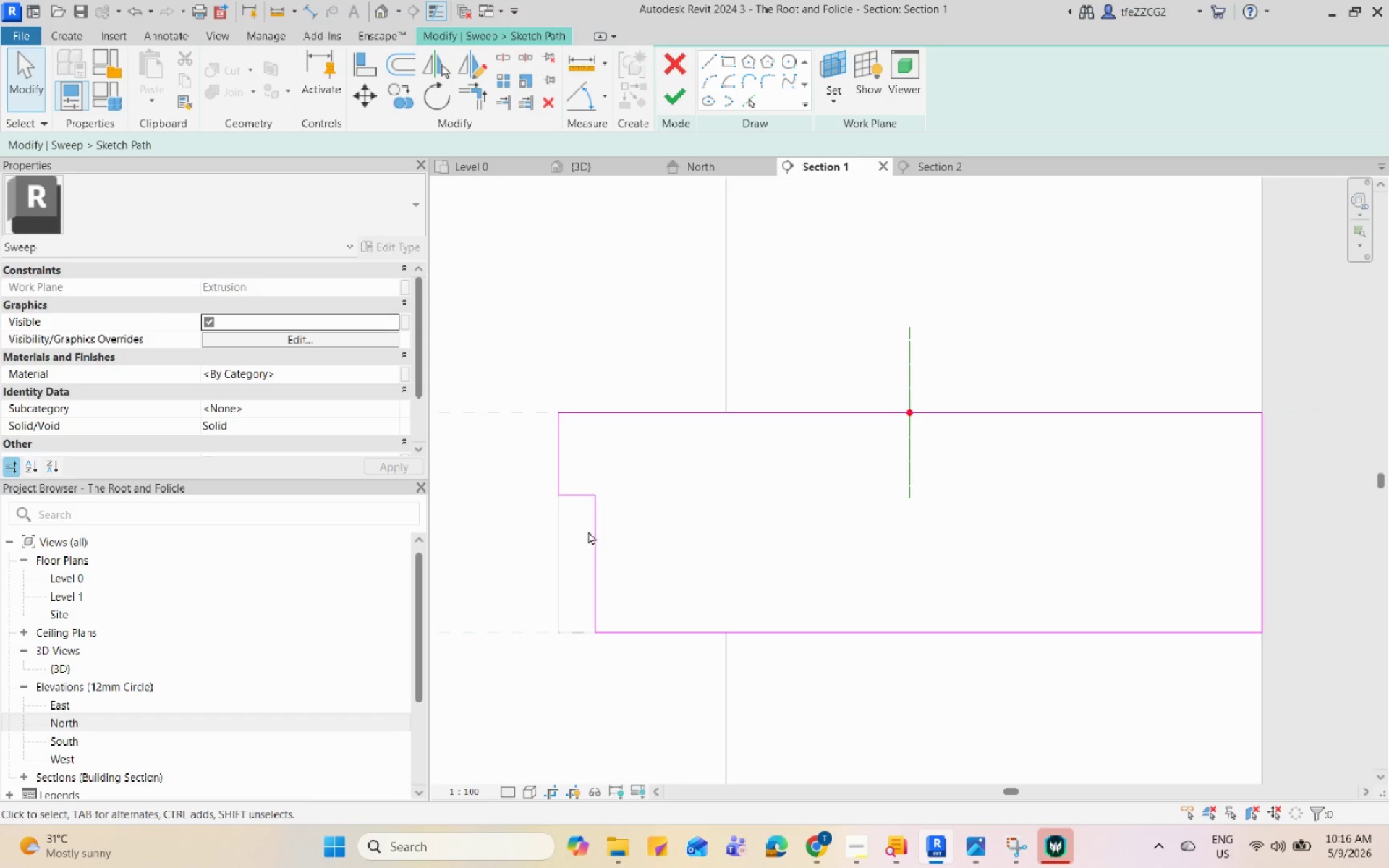 
left_click([590, 532])
 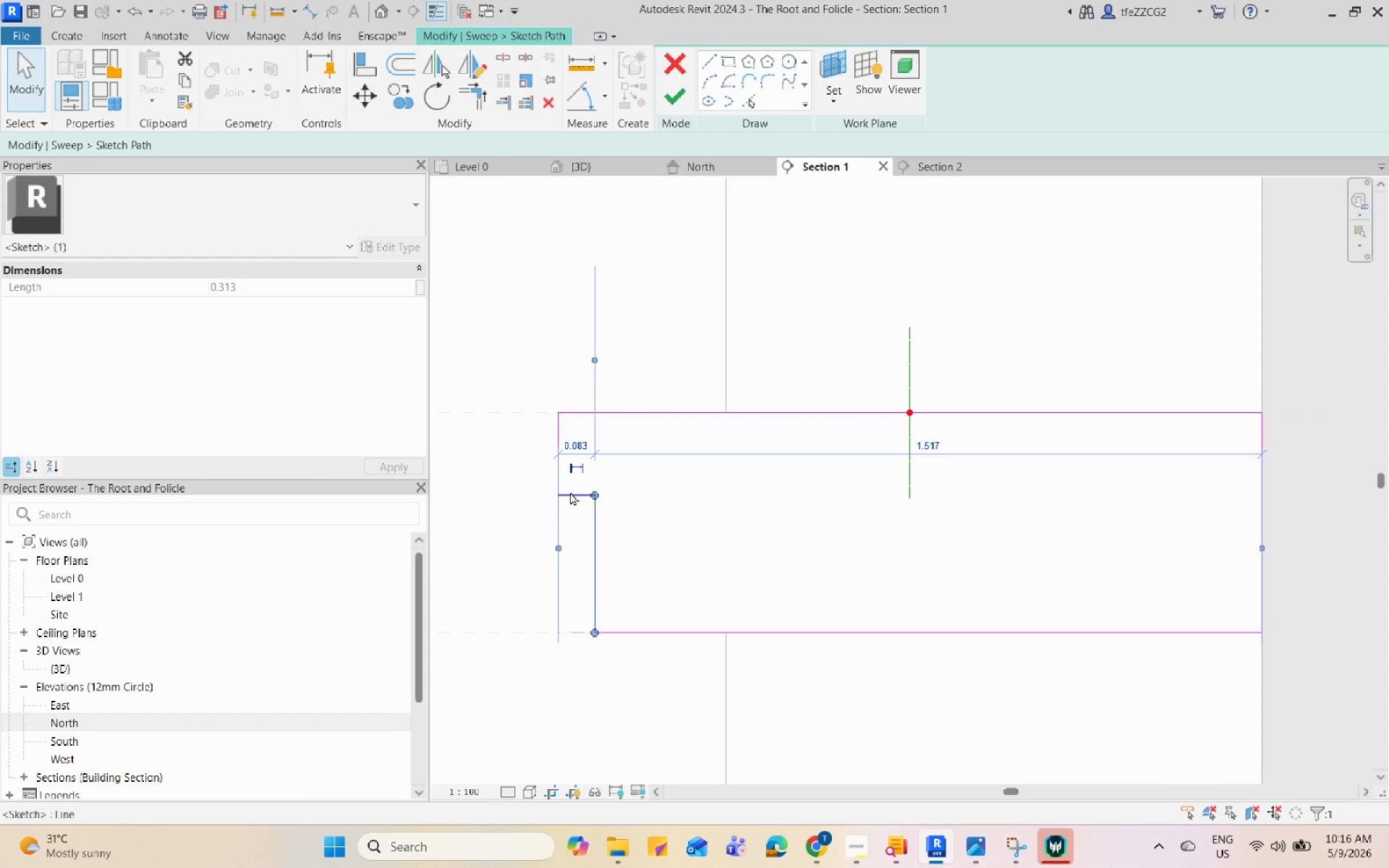 
left_click([570, 492])
 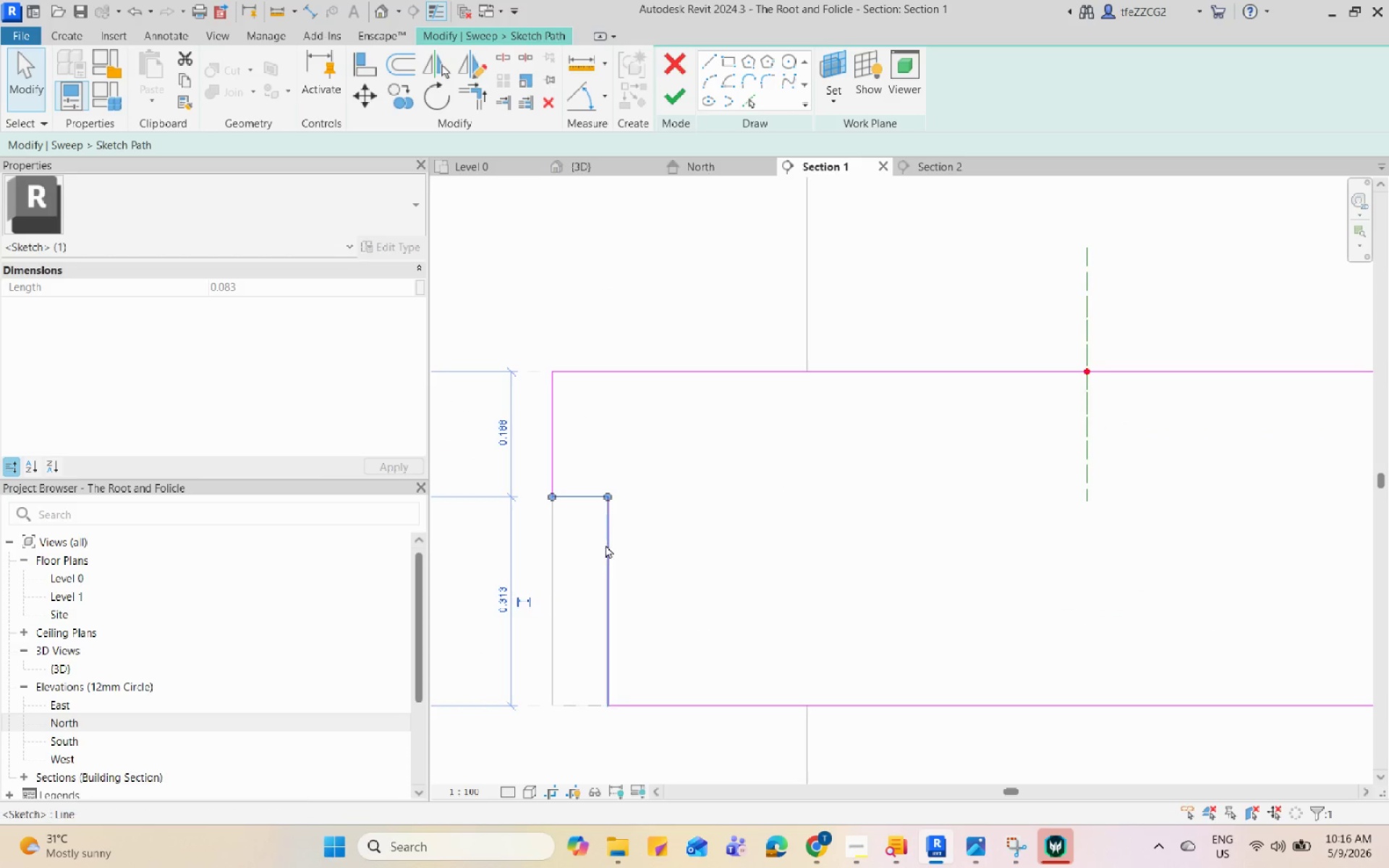 
scroll: coordinate [570, 492], scroll_direction: up, amount: 3.0
 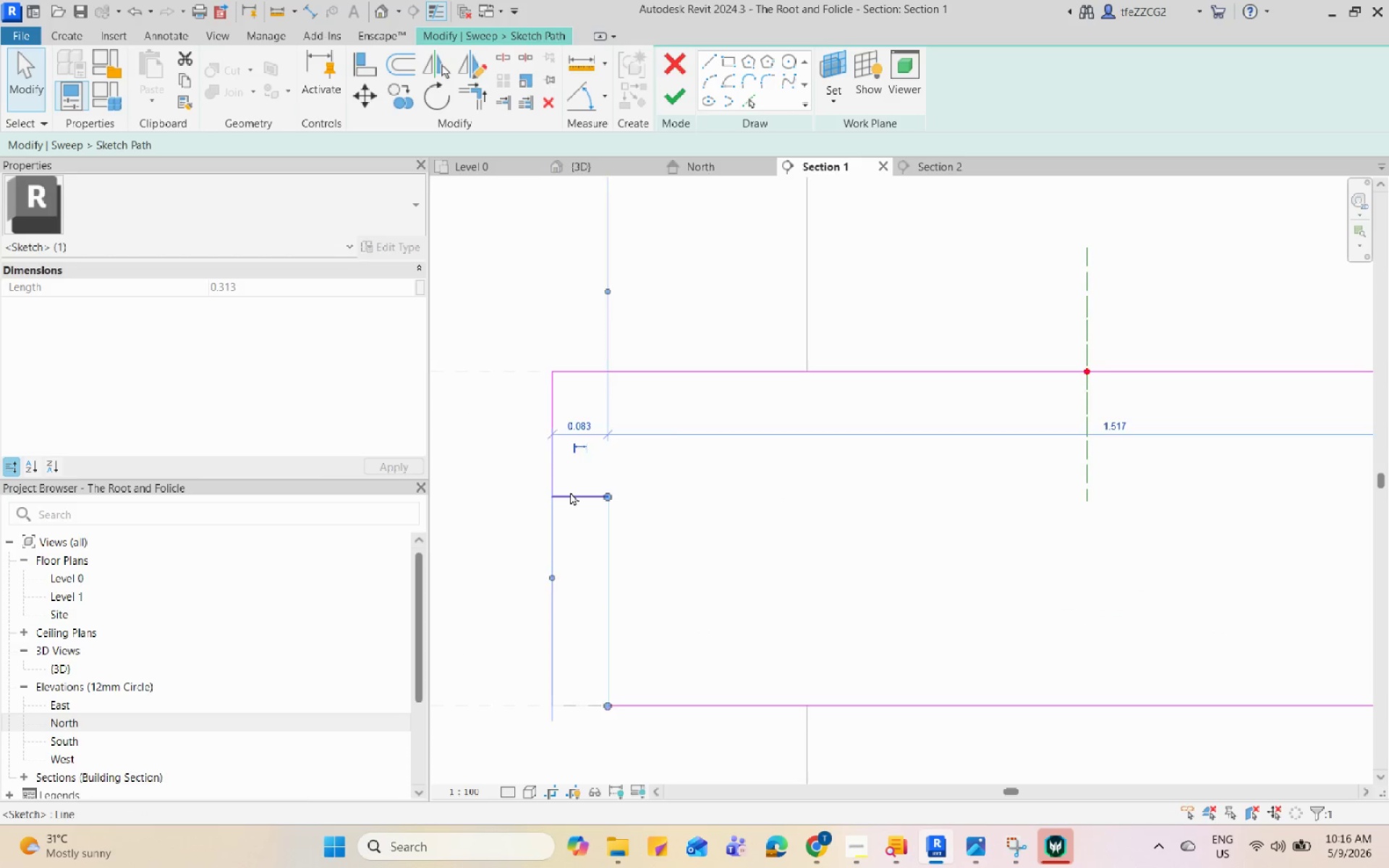 
left_click([608, 549])
 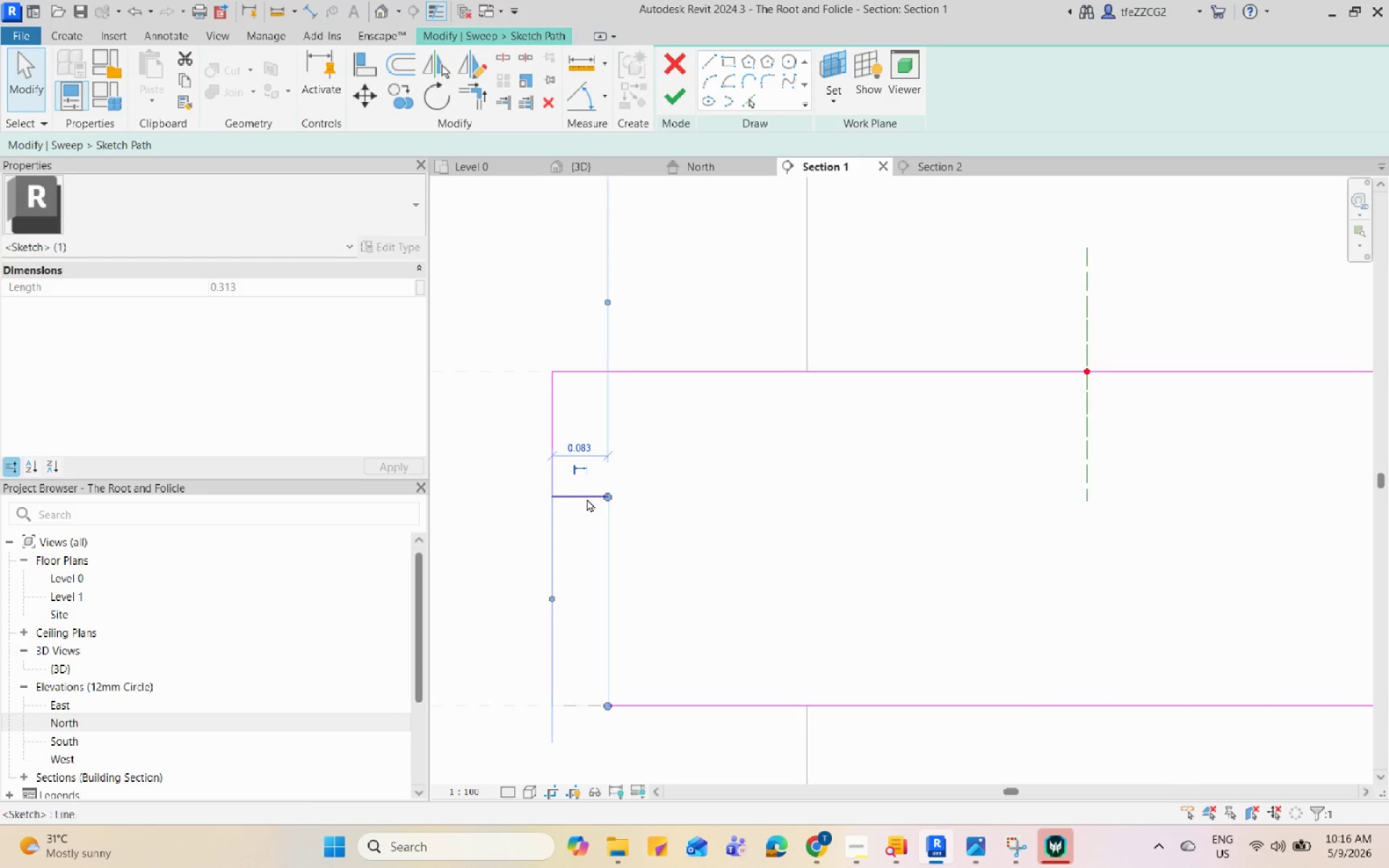 
left_click([587, 498])
 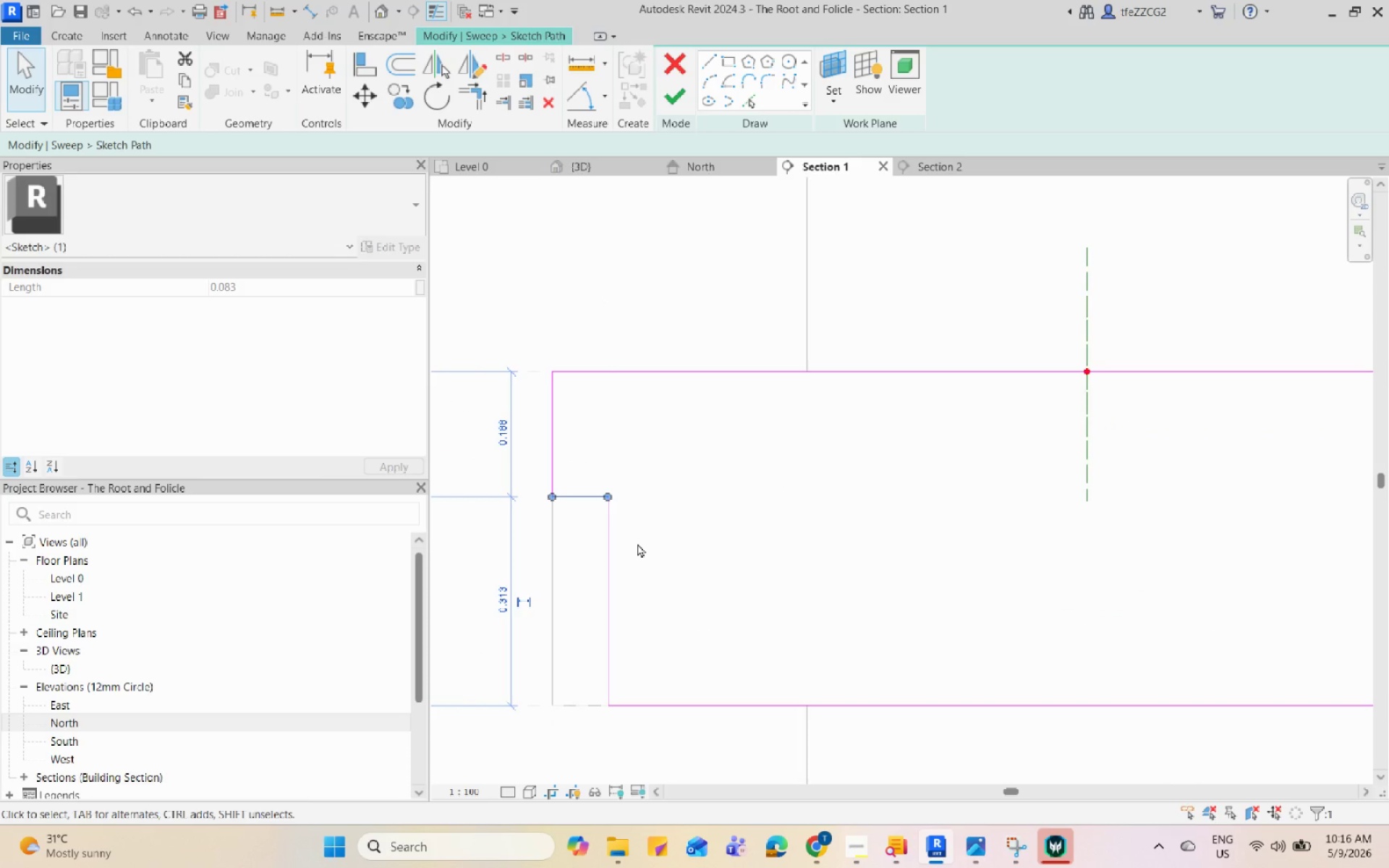 
key(Escape)
 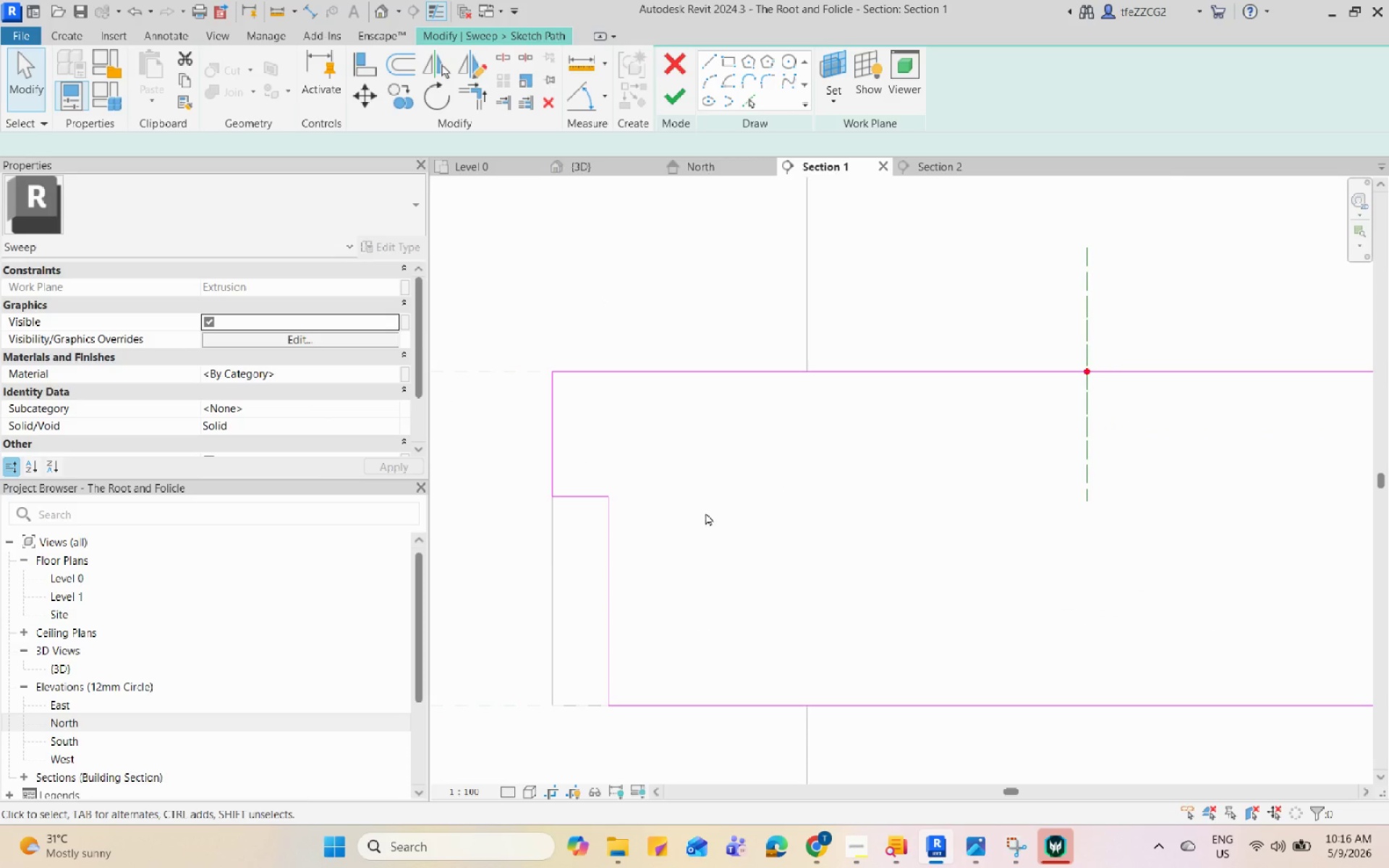 
scroll: coordinate [706, 512], scroll_direction: down, amount: 10.0
 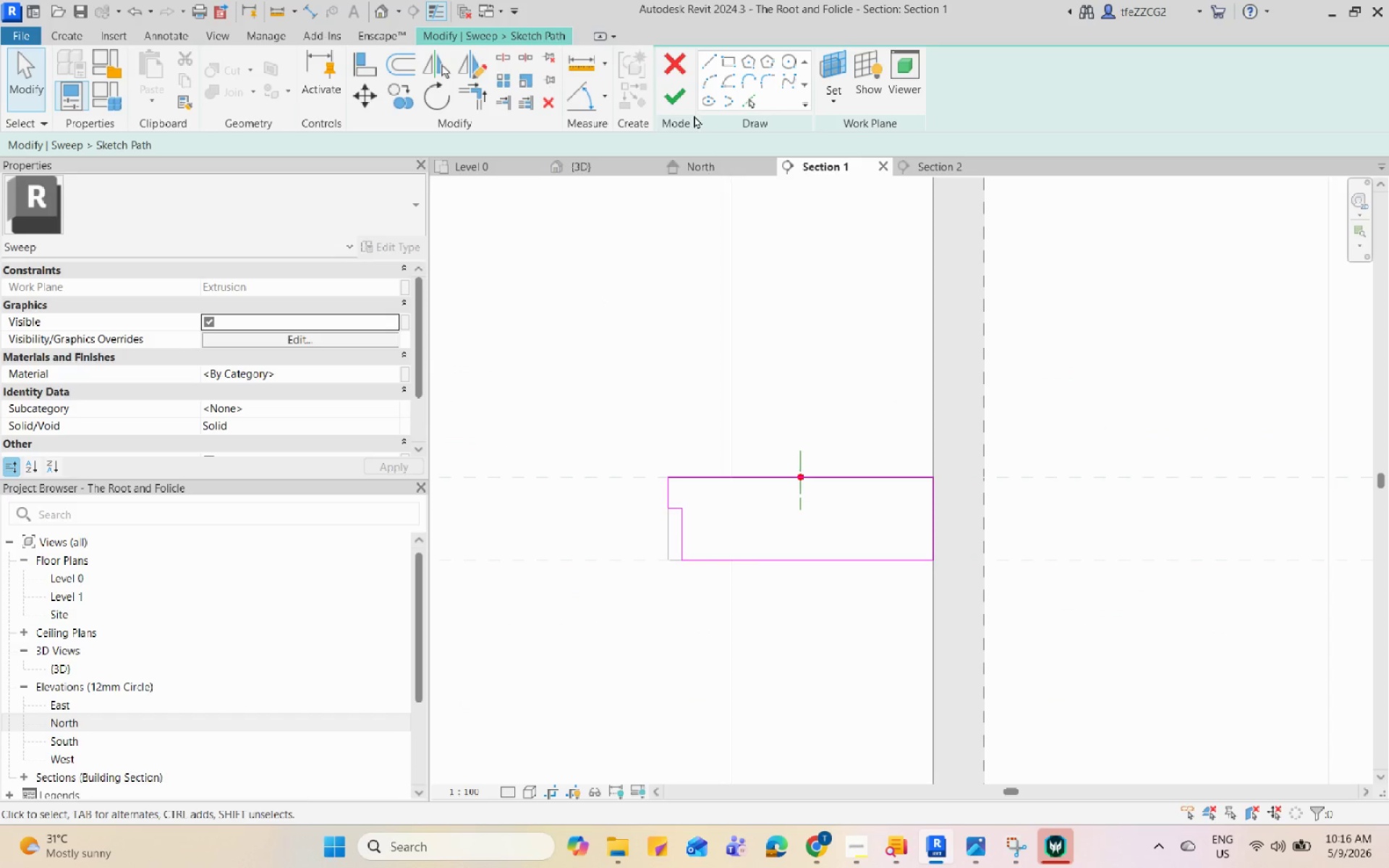 
left_click([676, 103])
 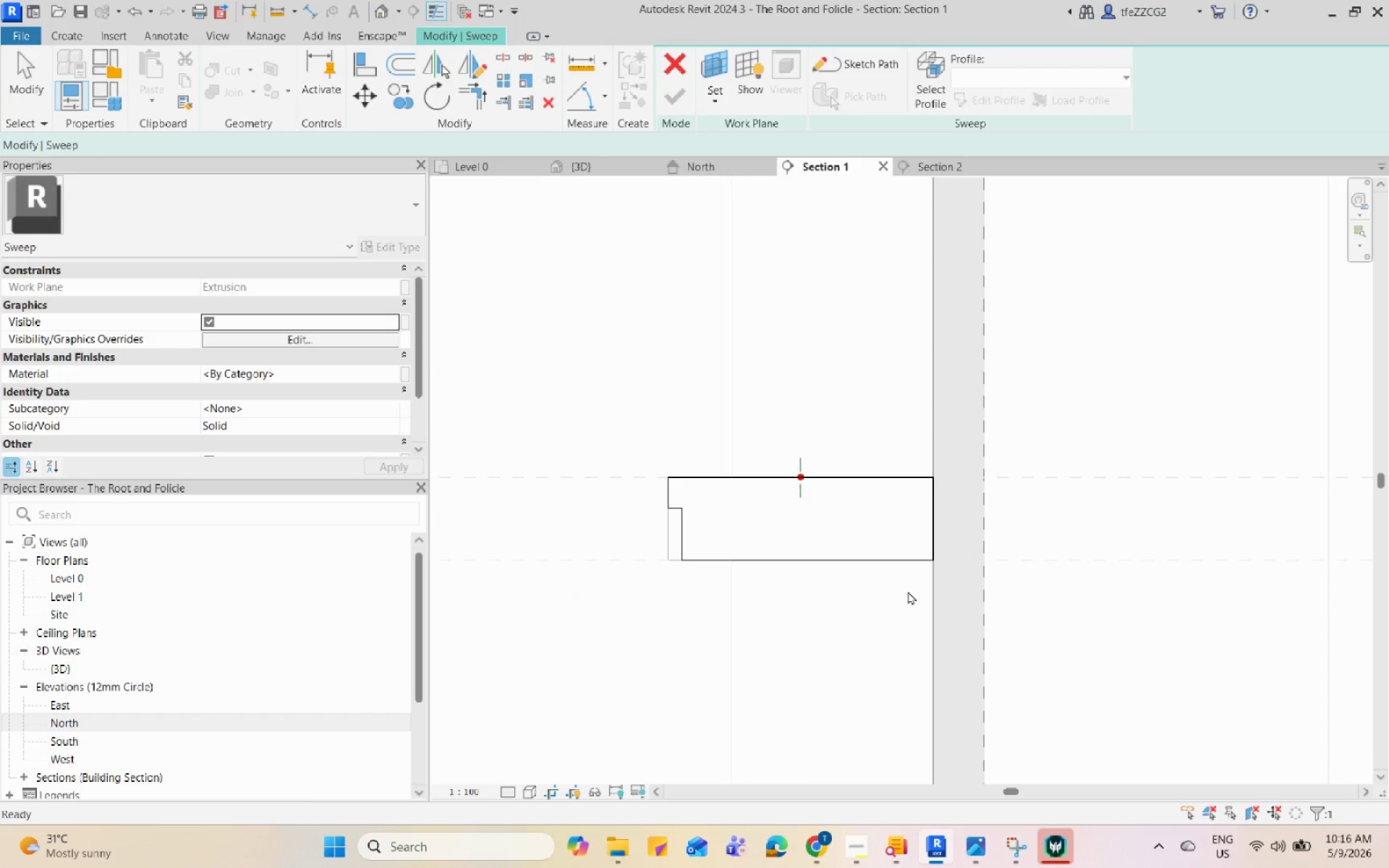 
scroll: coordinate [908, 591], scroll_direction: down, amount: 3.0
 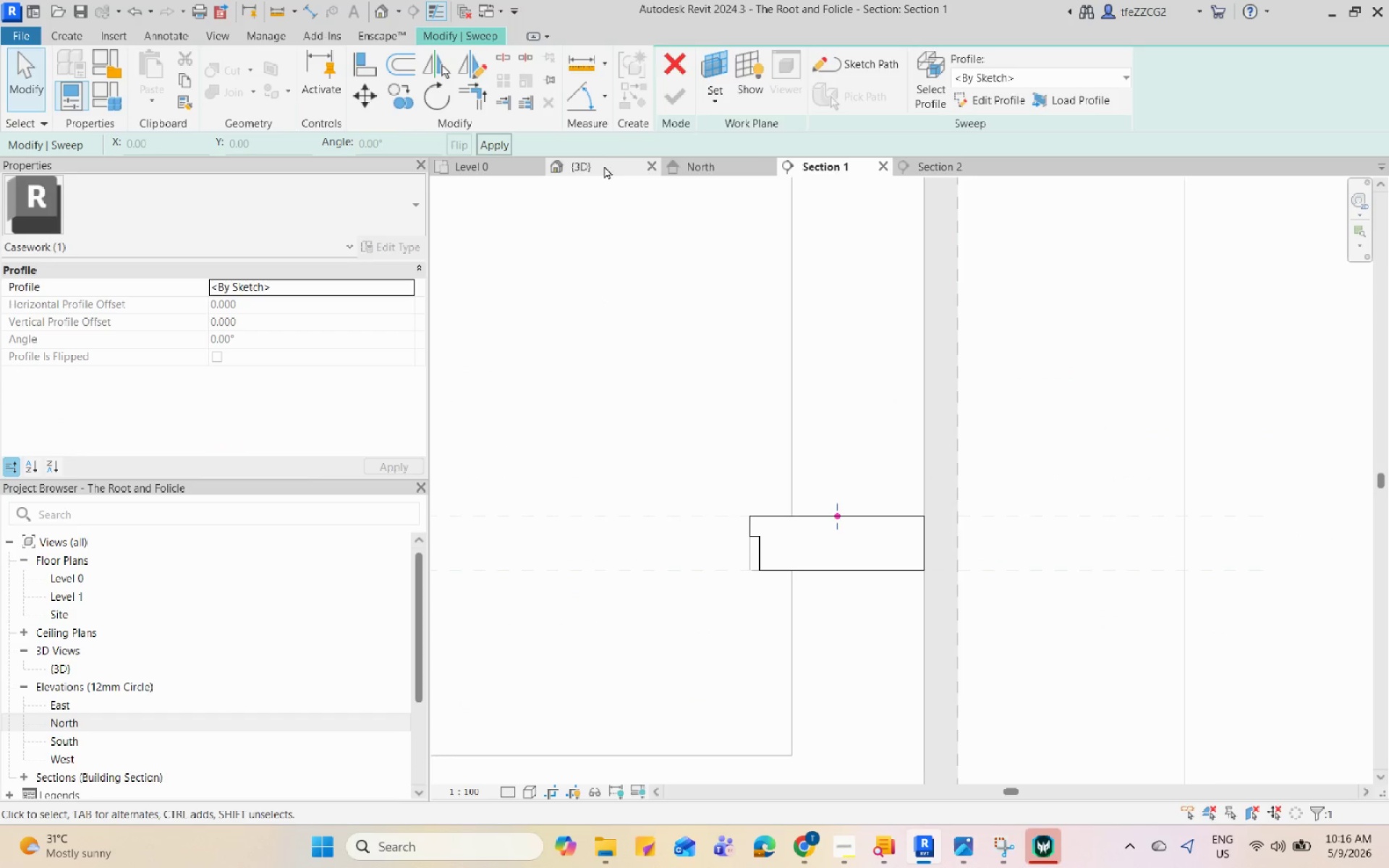 
left_click([603, 165])
 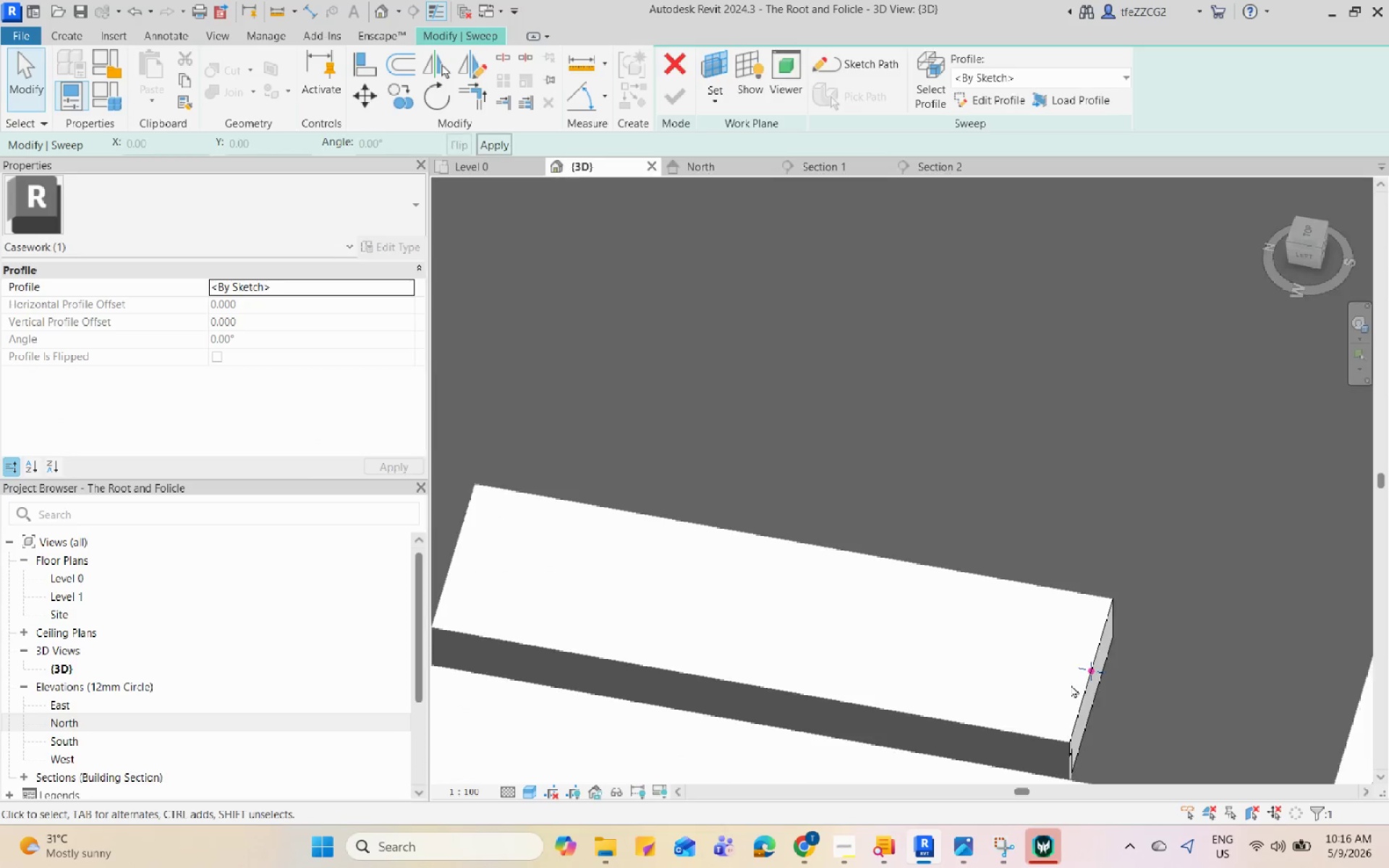 
scroll: coordinate [1071, 684], scroll_direction: down, amount: 3.0
 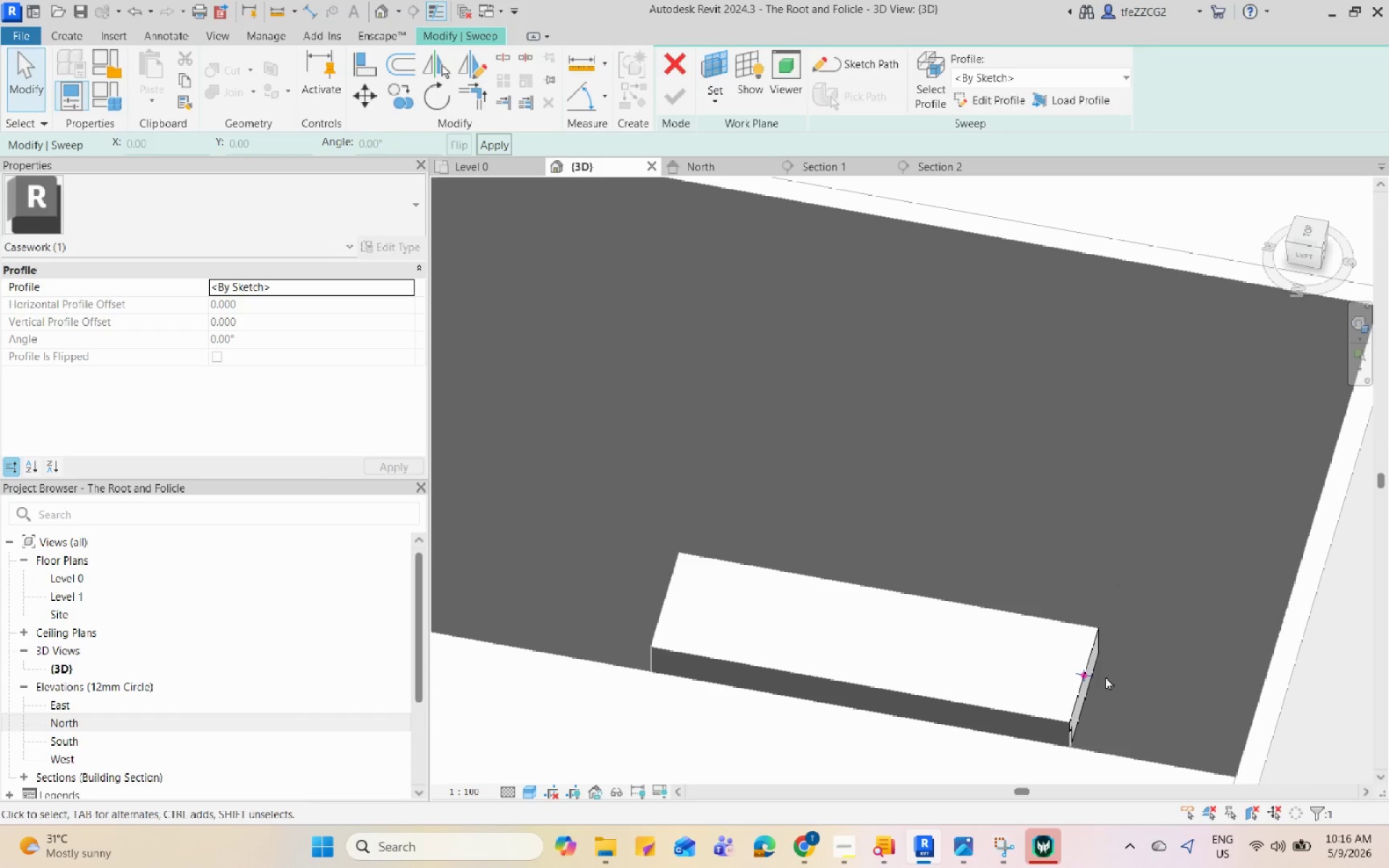 
scroll: coordinate [1068, 603], scroll_direction: up, amount: 7.0
 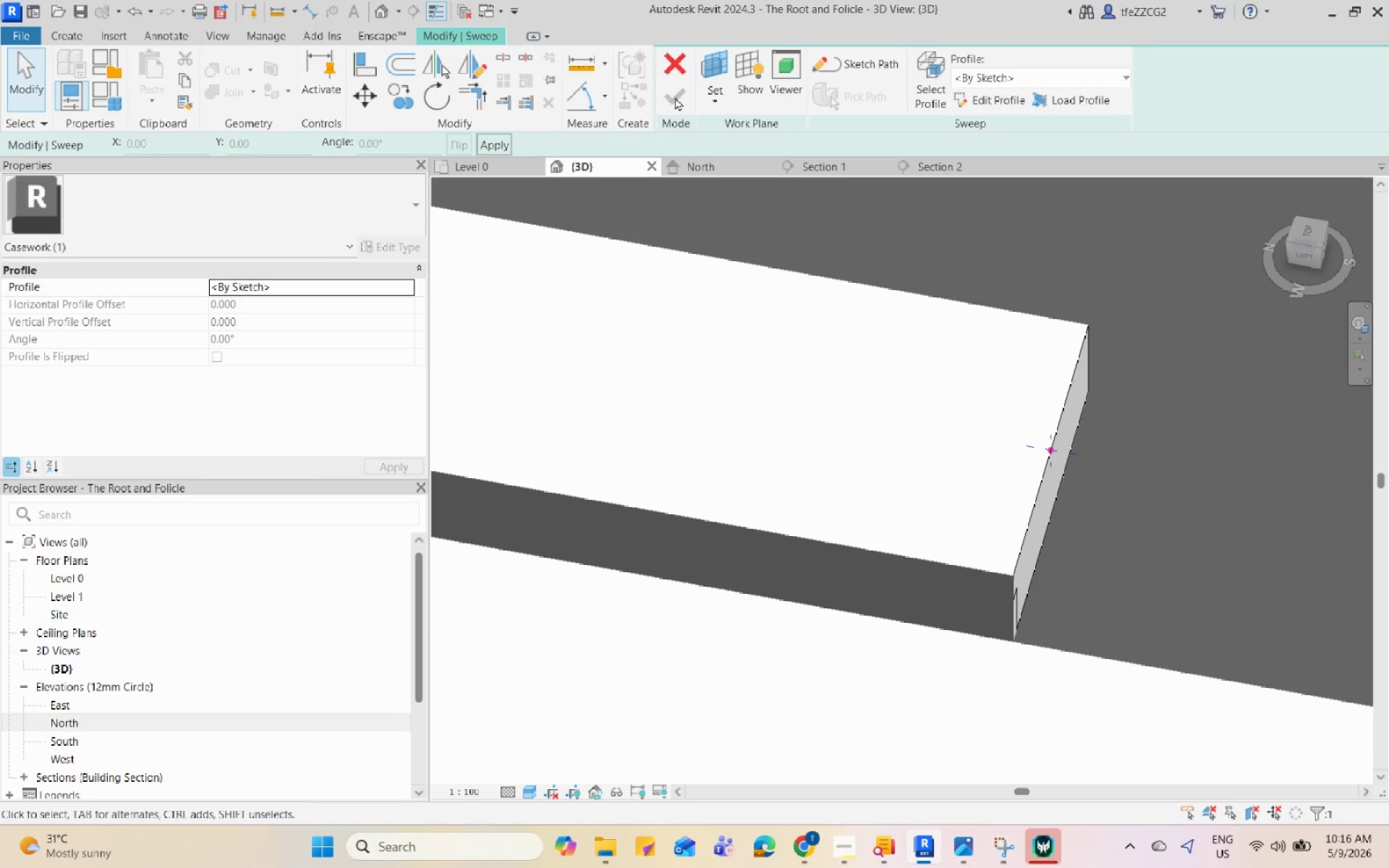 
scroll: coordinate [788, 478], scroll_direction: down, amount: 3.0
 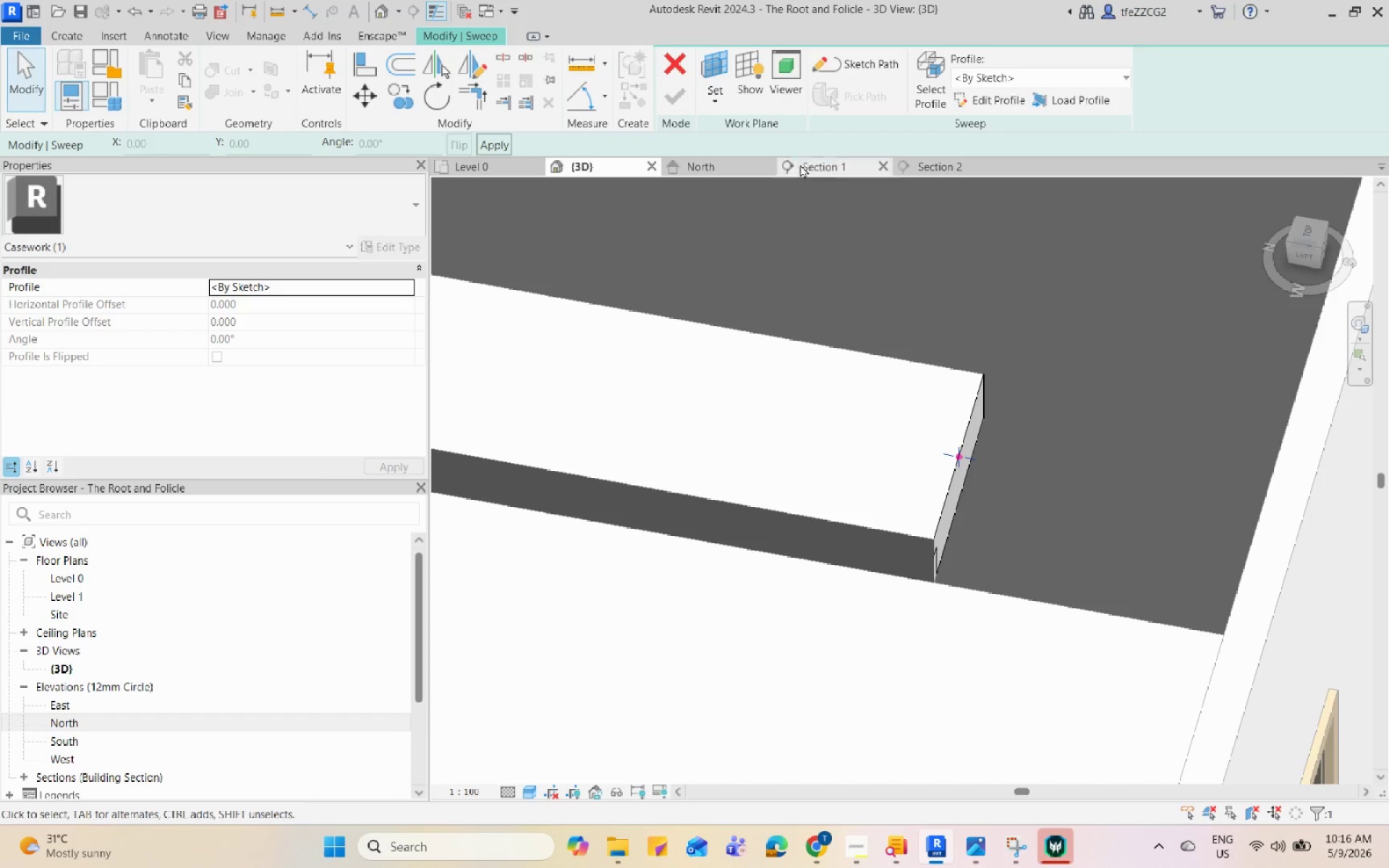 
key(Shift+ShiftLeft)
 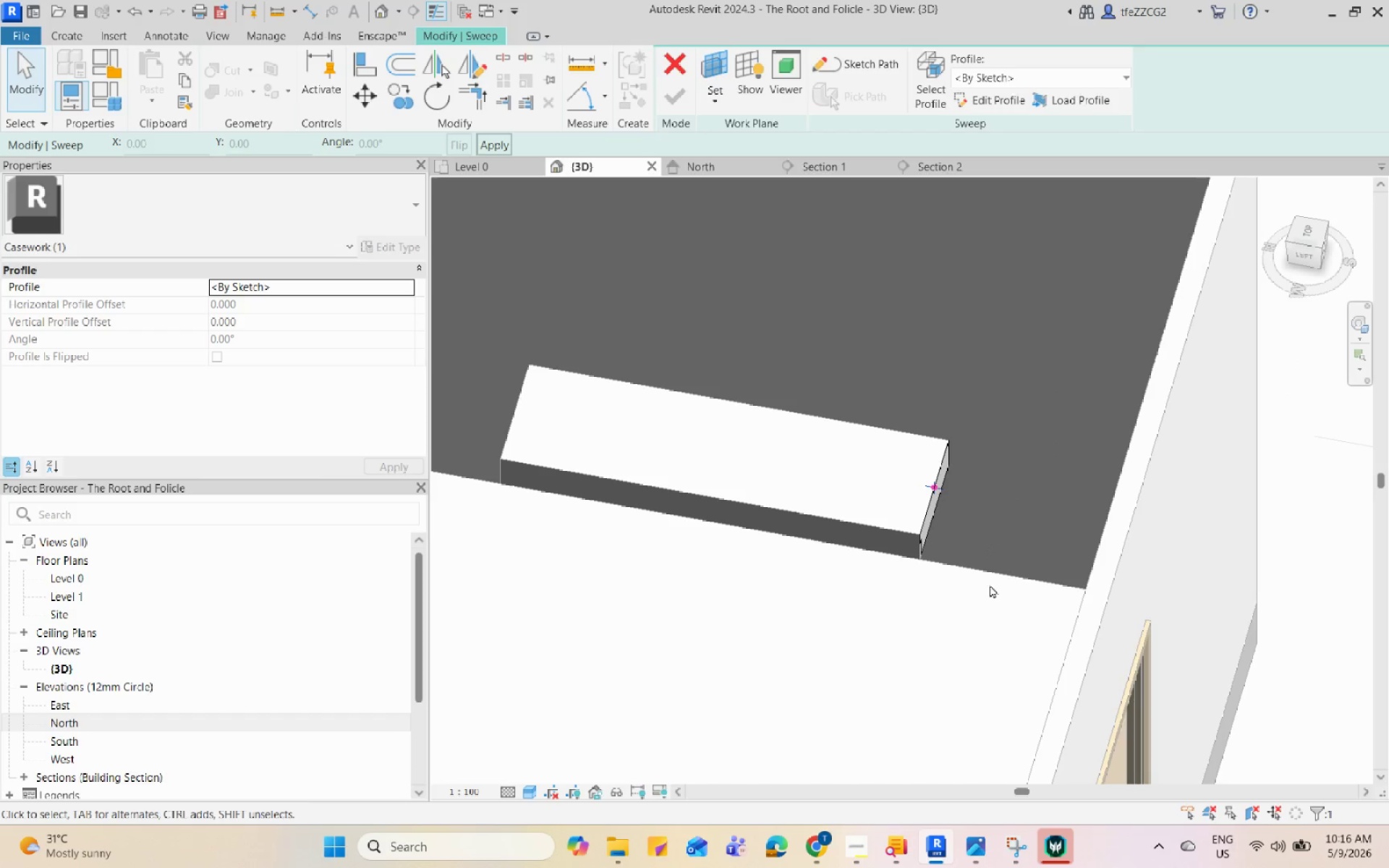 
scroll: coordinate [901, 529], scroll_direction: down, amount: 4.0
 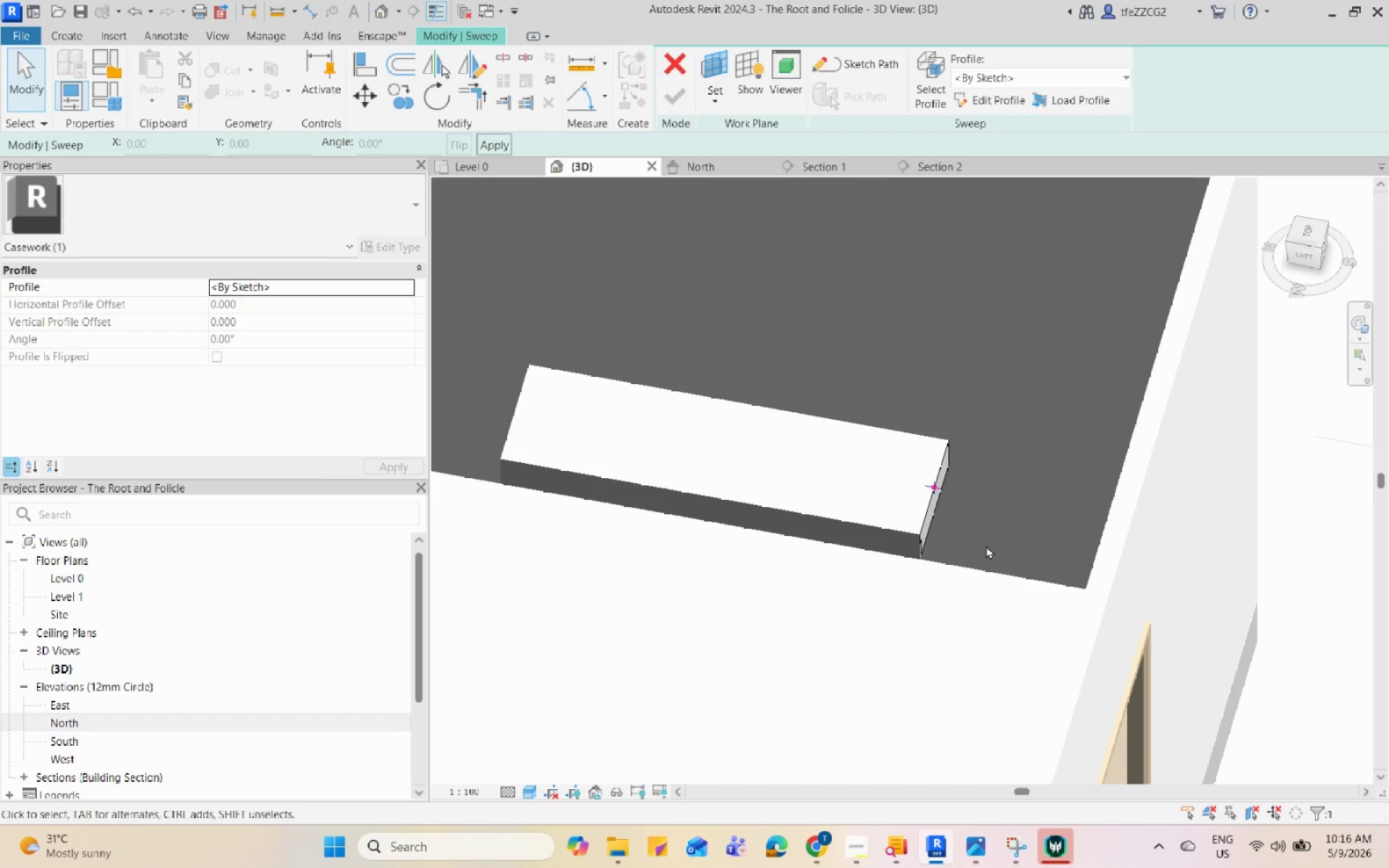 
hold_key(key=ShiftLeft, duration=0.73)
 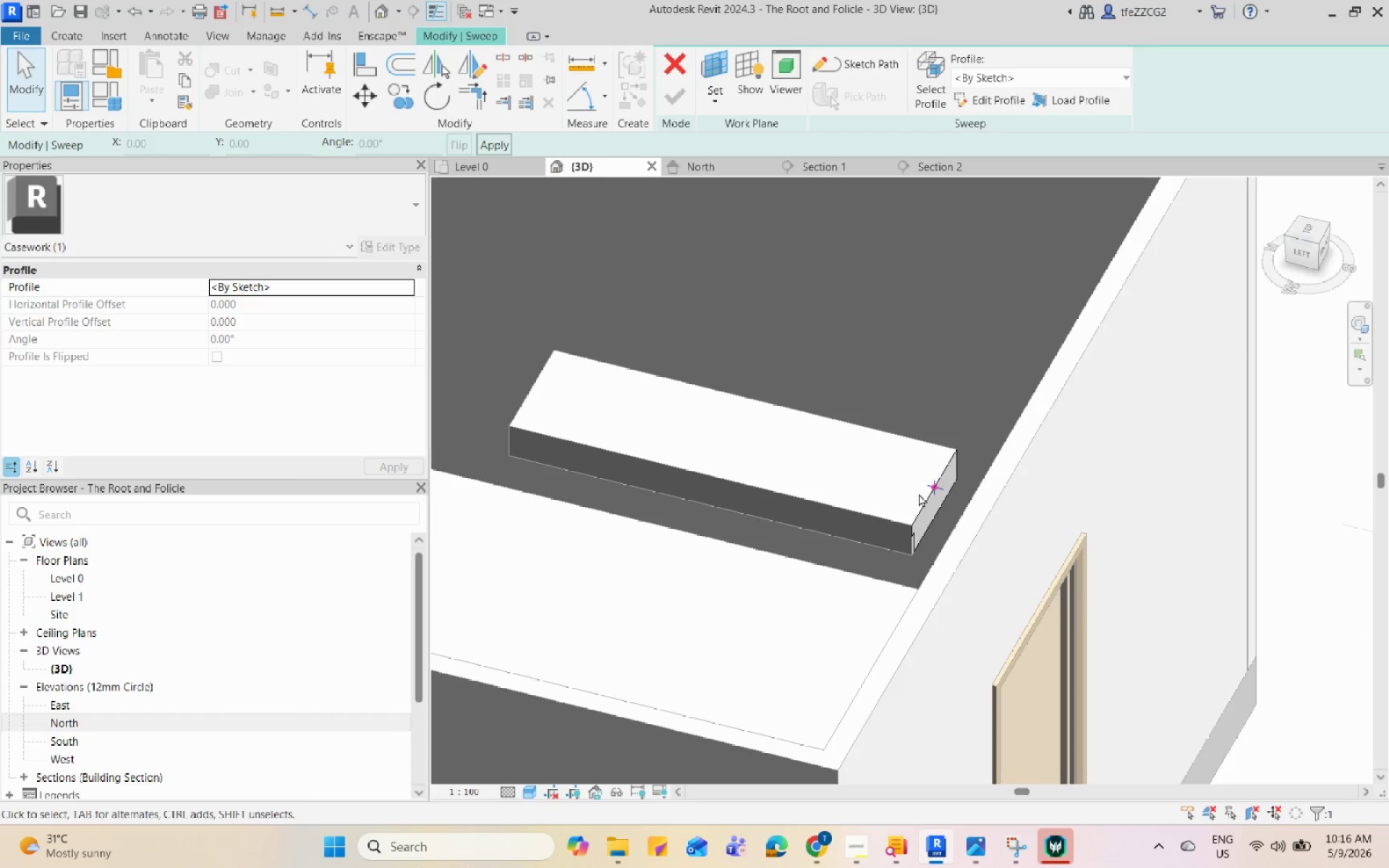 
scroll: coordinate [875, 646], scroll_direction: up, amount: 8.0
 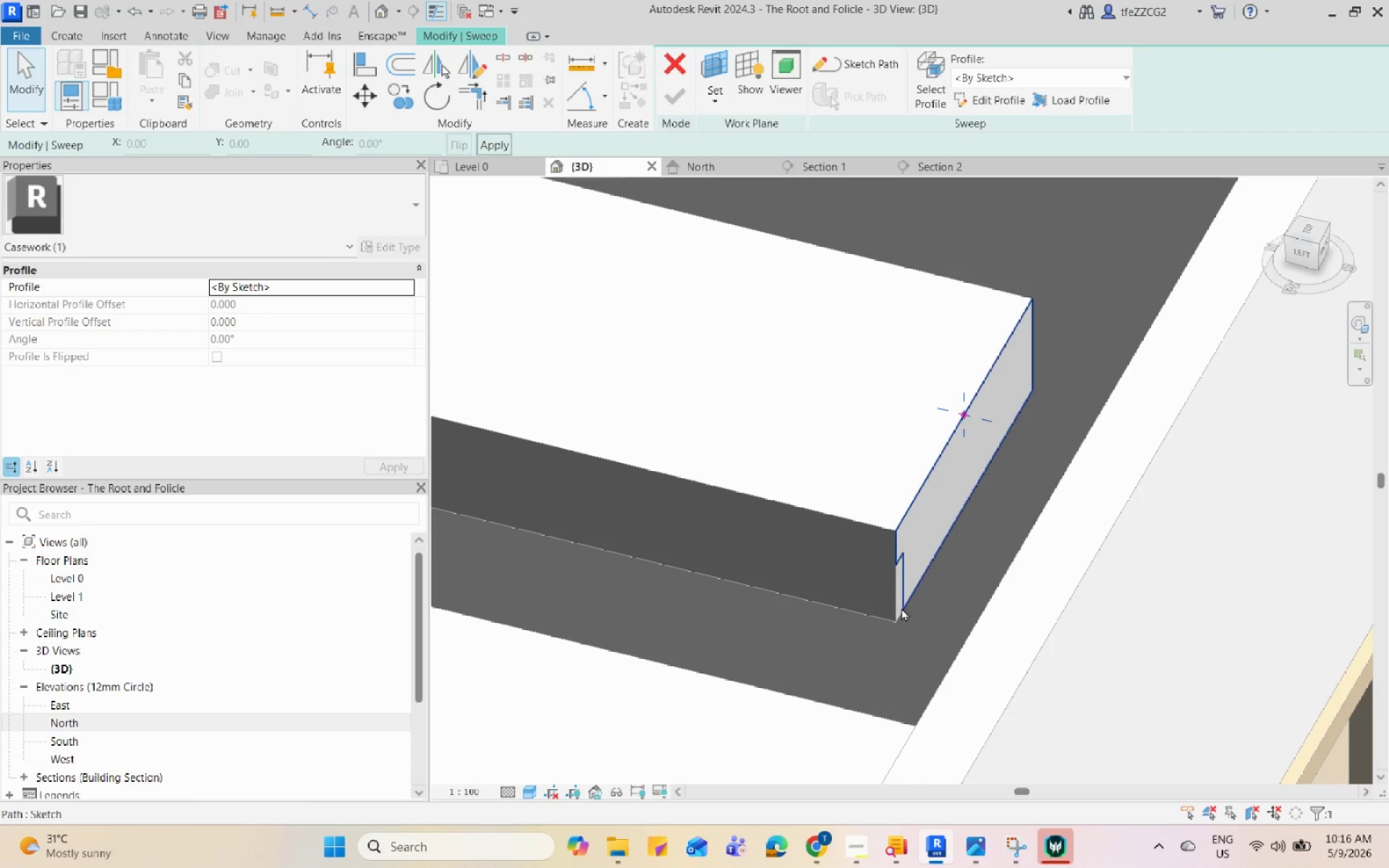 
left_click([901, 608])
 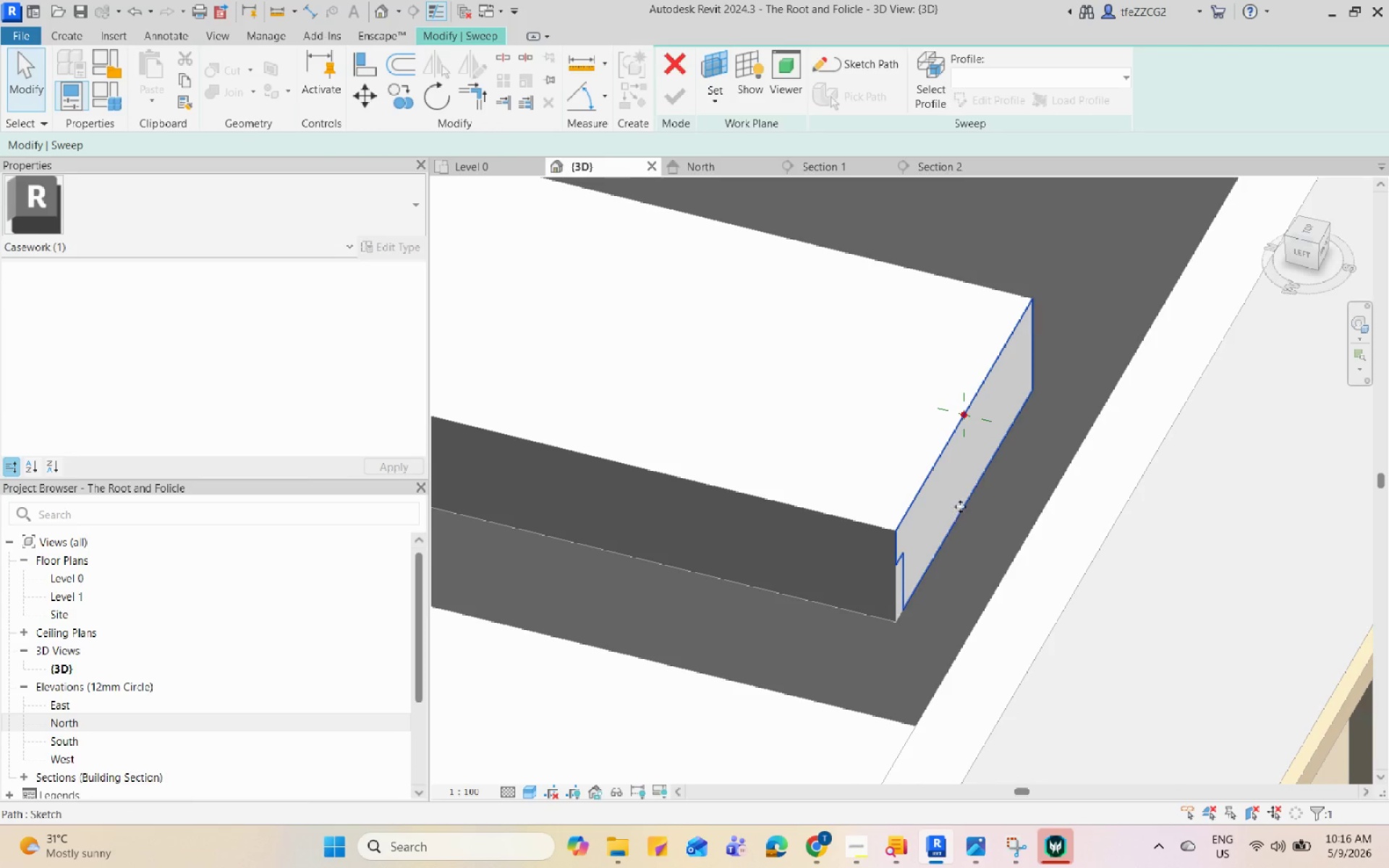 
scroll: coordinate [833, 613], scroll_direction: down, amount: 8.0
 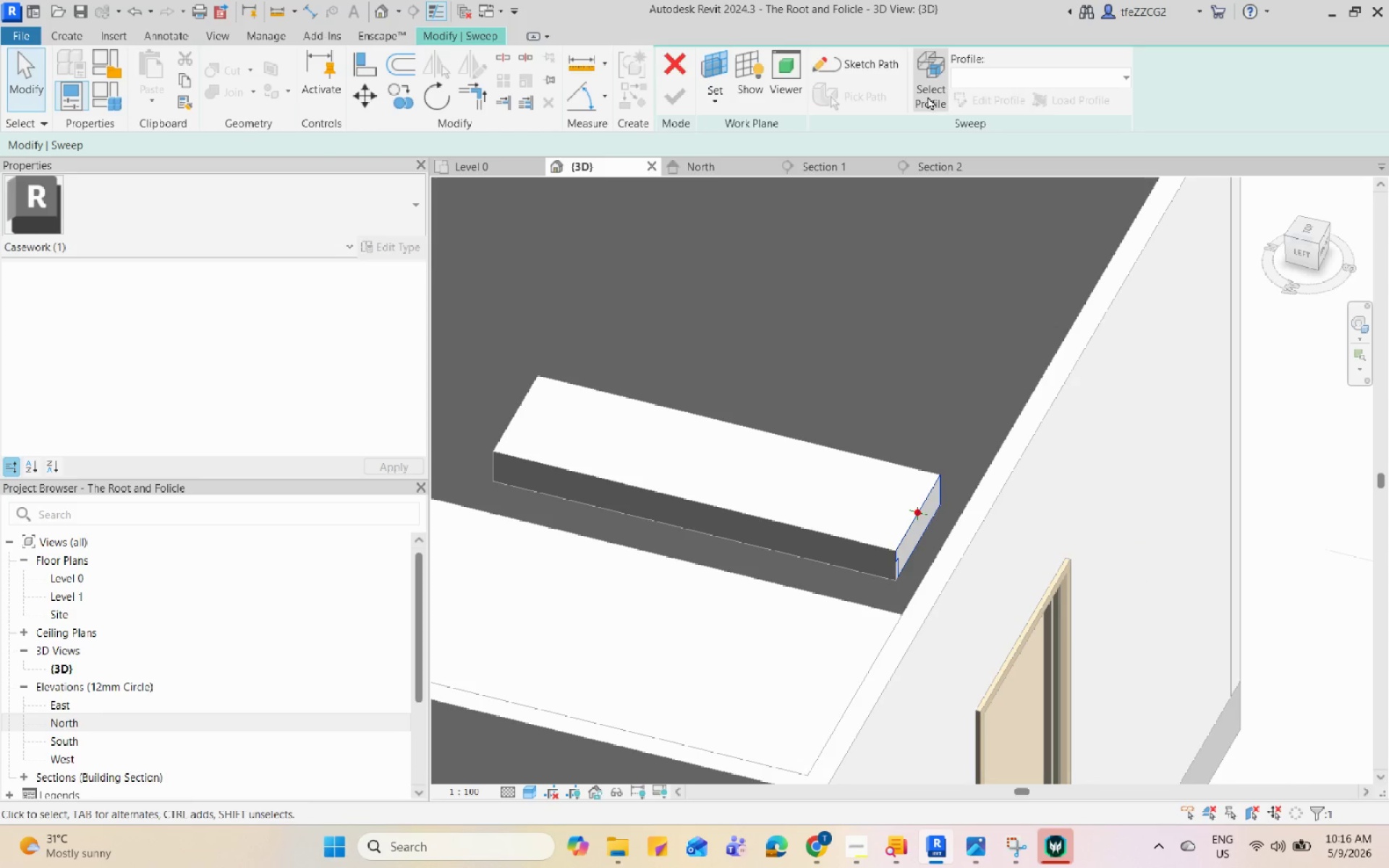 
left_click([929, 92])
 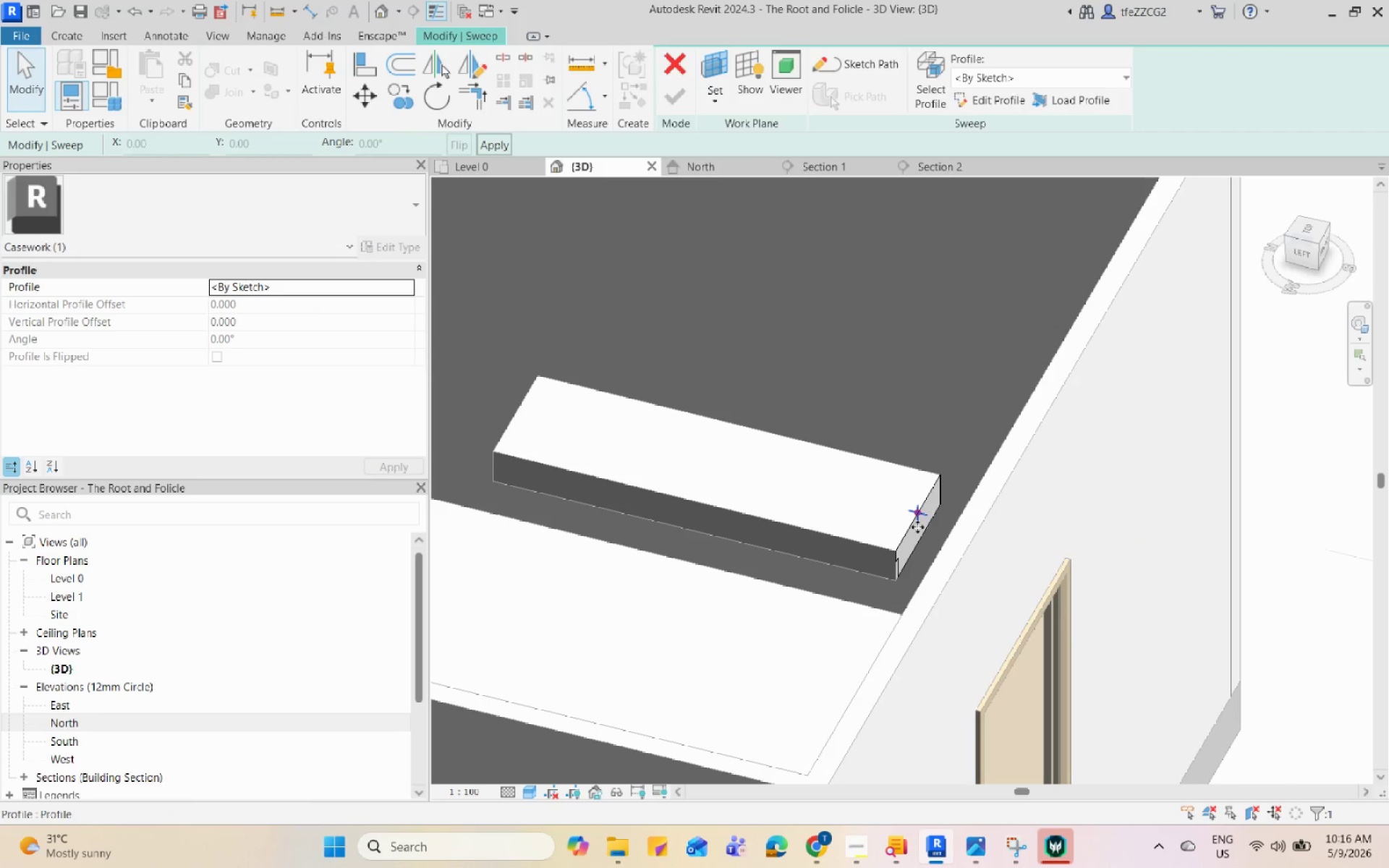 
key(Escape)
 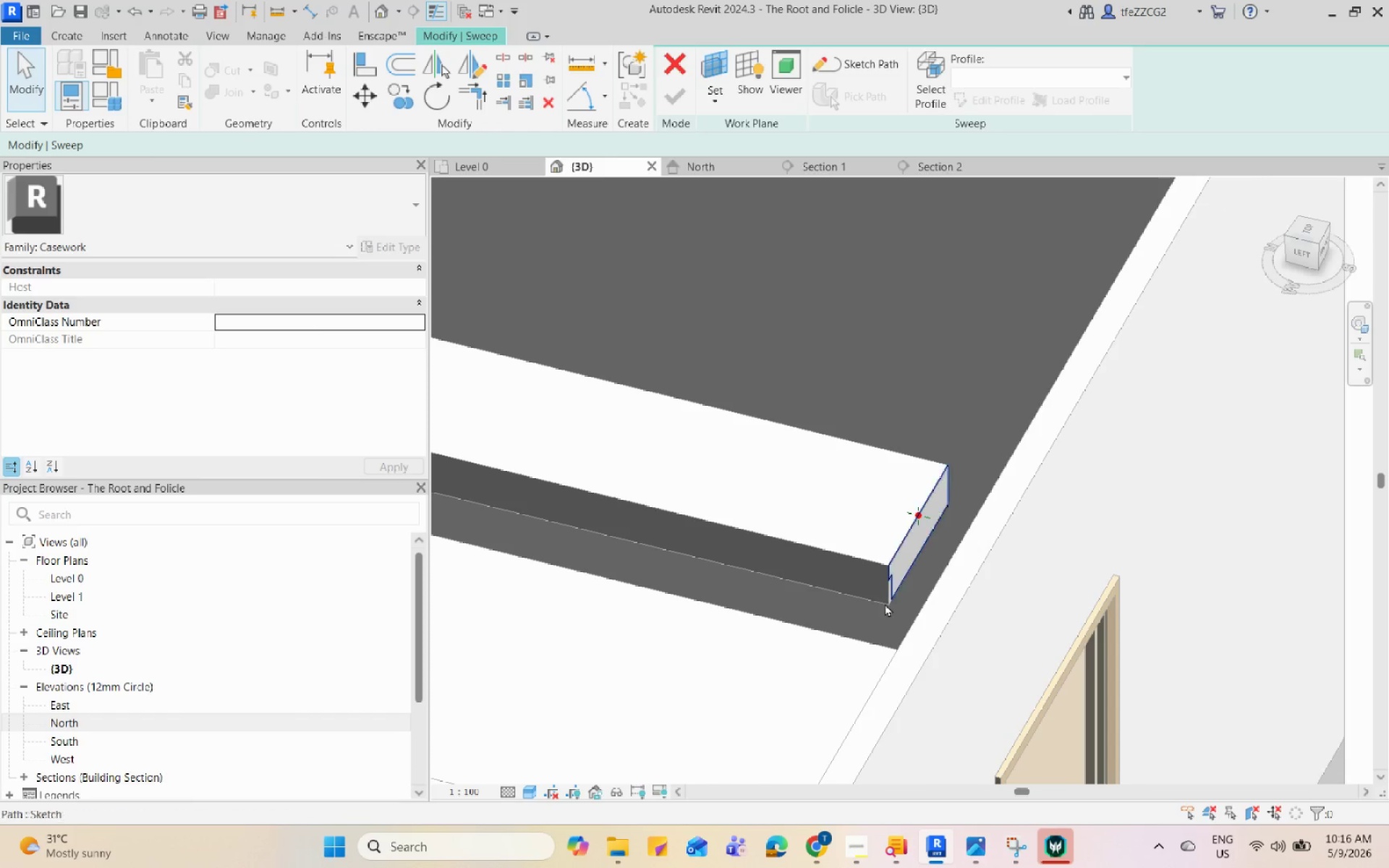 
scroll: coordinate [915, 540], scroll_direction: up, amount: 2.0
 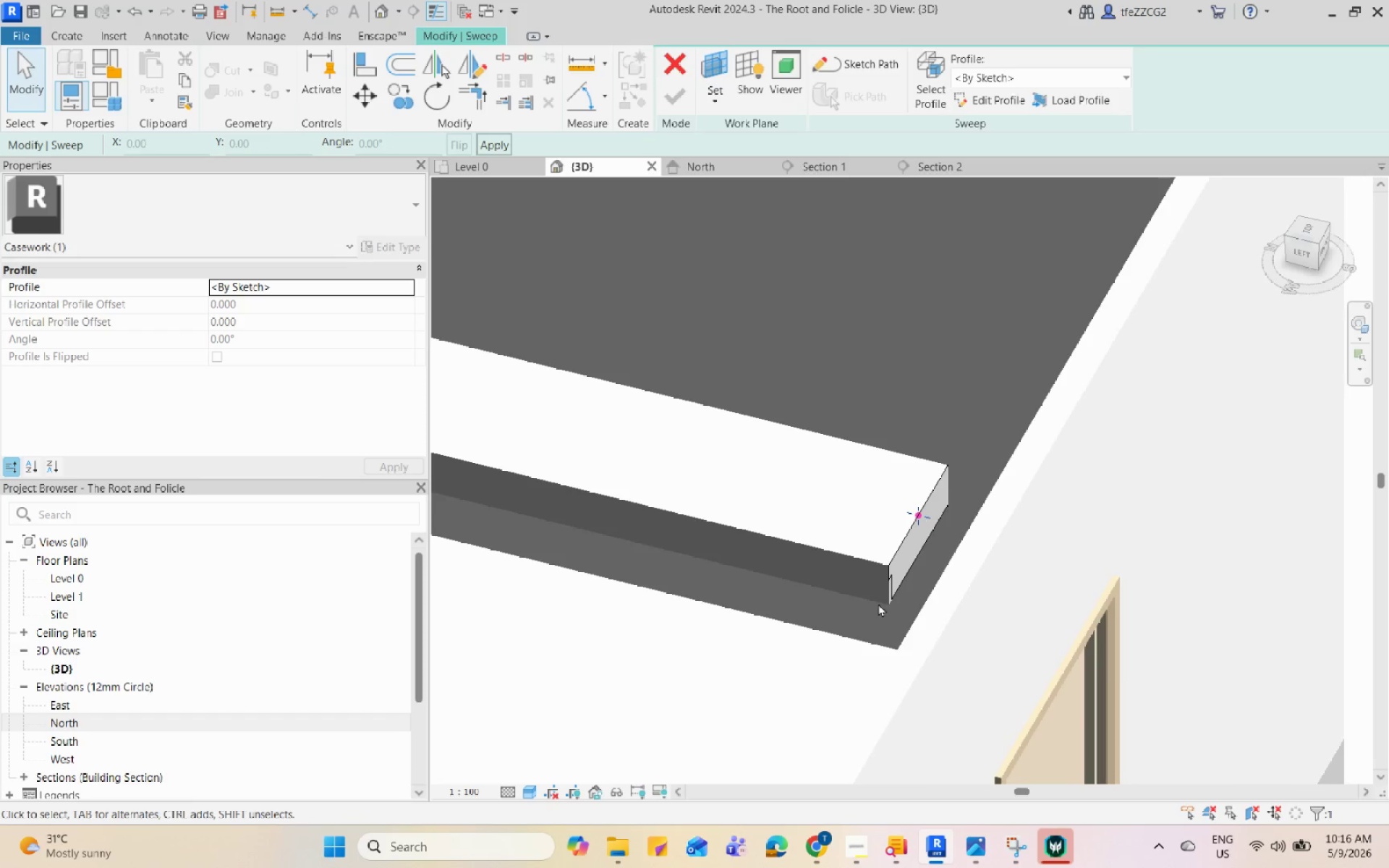 
scroll: coordinate [888, 631], scroll_direction: down, amount: 3.0
 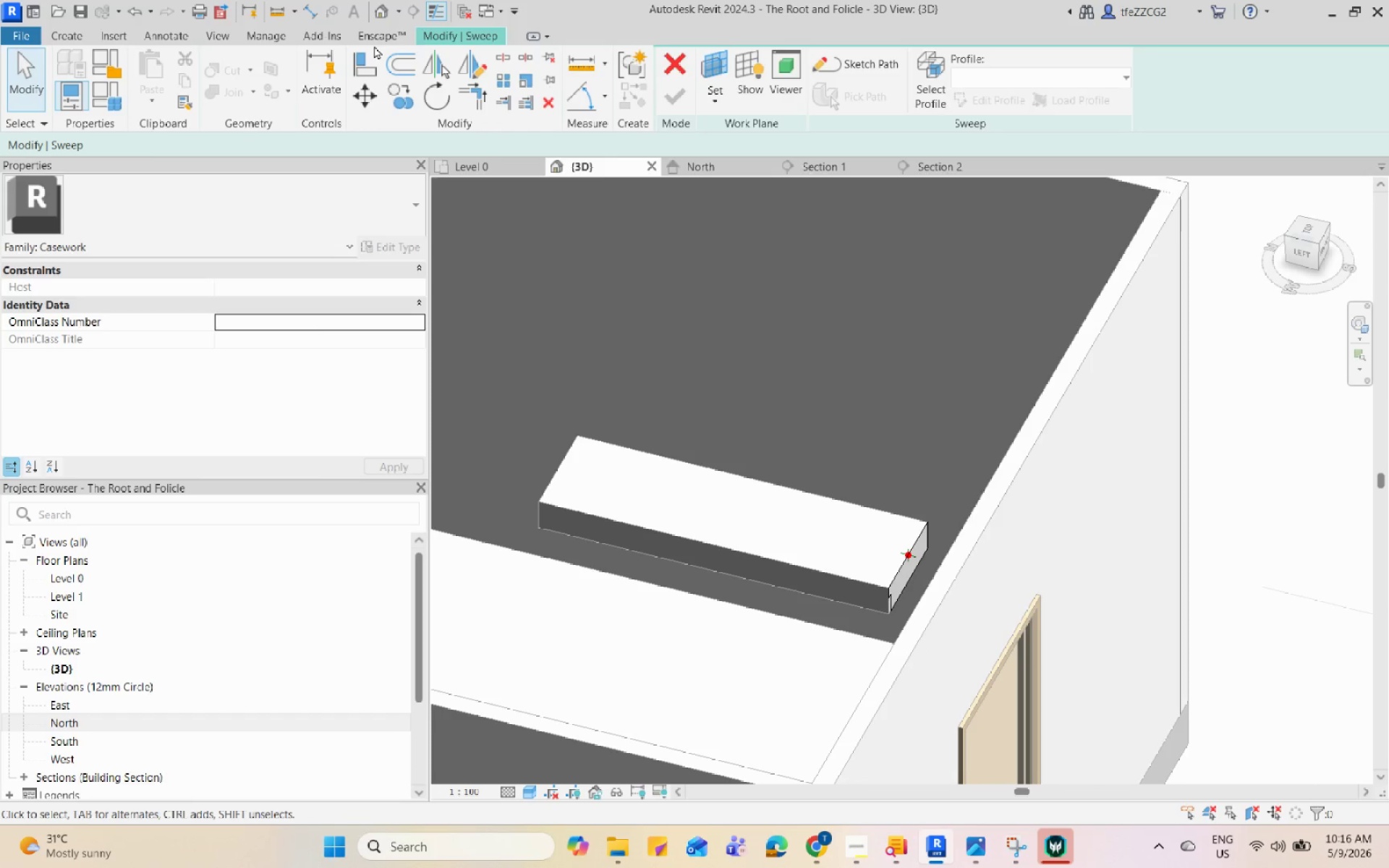 
left_click([464, 38])
 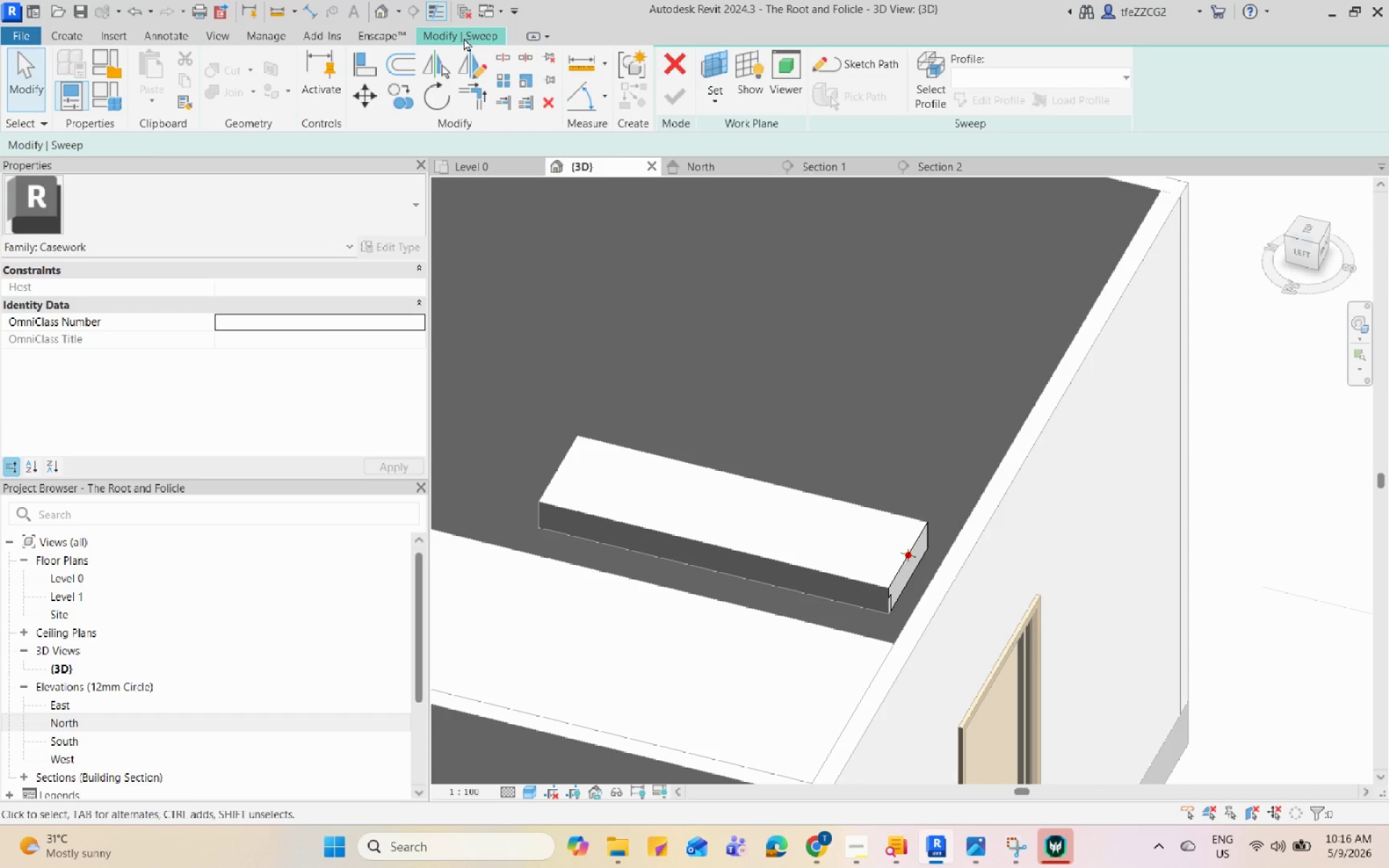 
left_click([464, 38])
 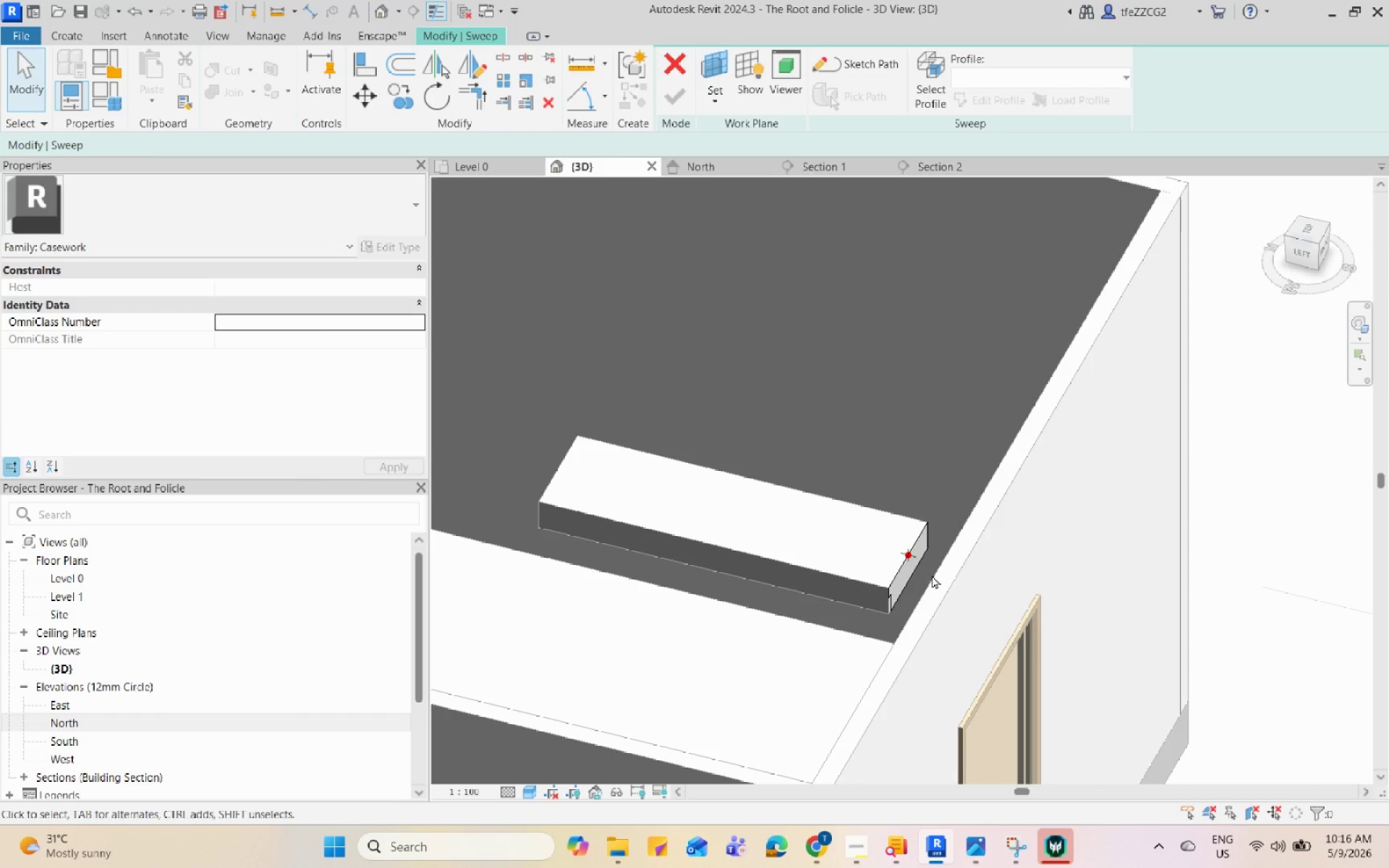 
left_click([915, 548])
 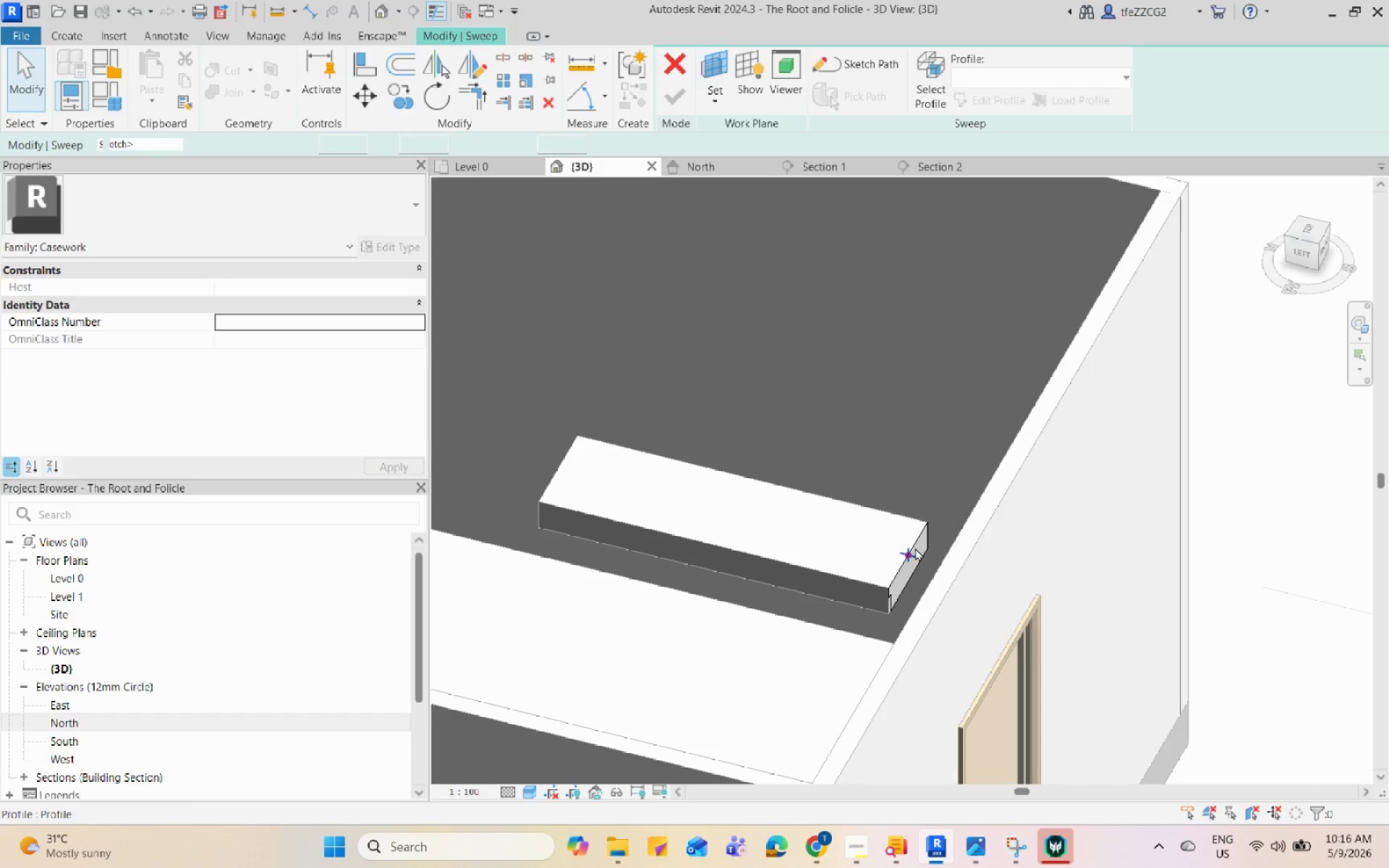 
scroll: coordinate [915, 548], scroll_direction: up, amount: 7.0
 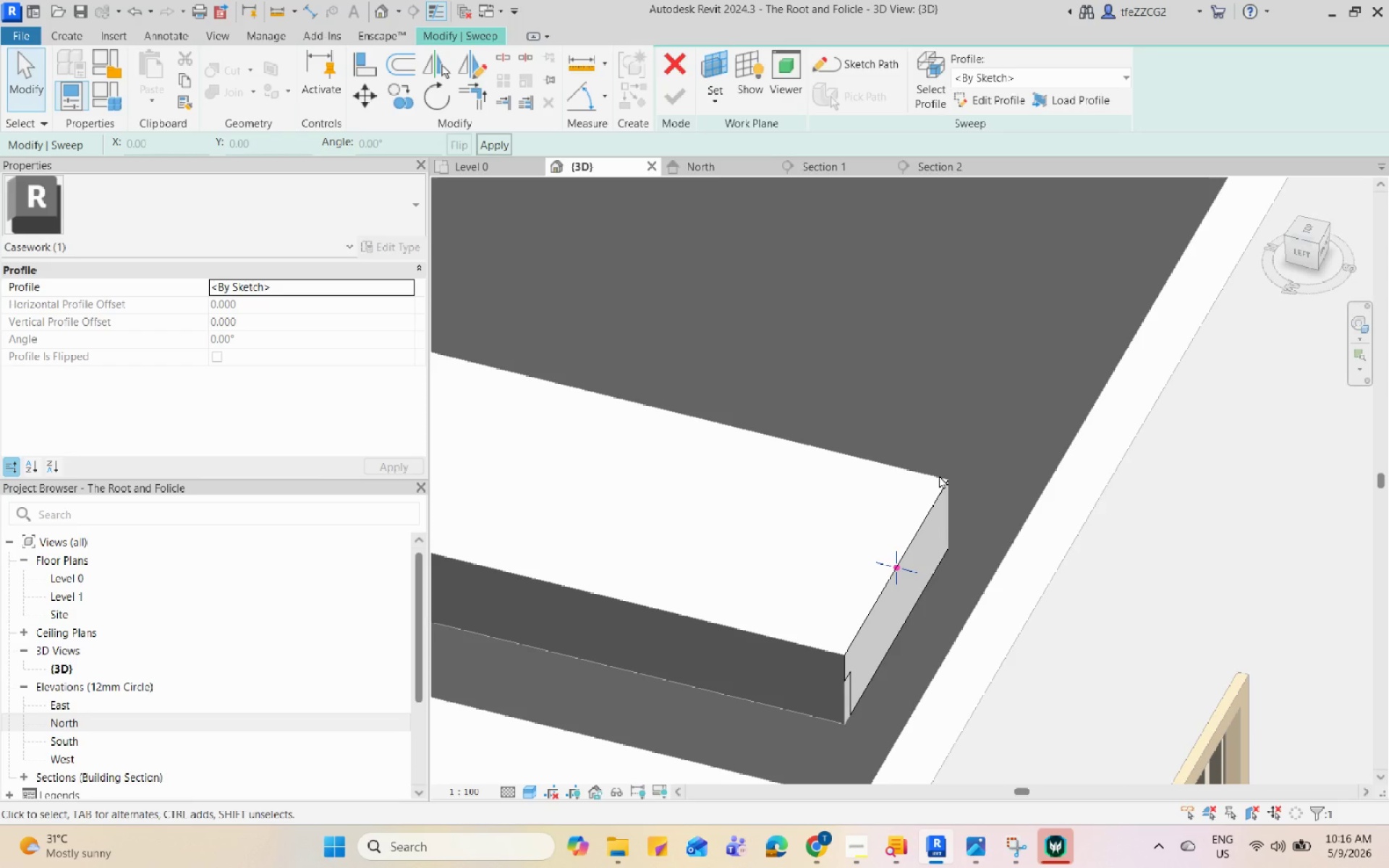 
left_click([939, 475])
 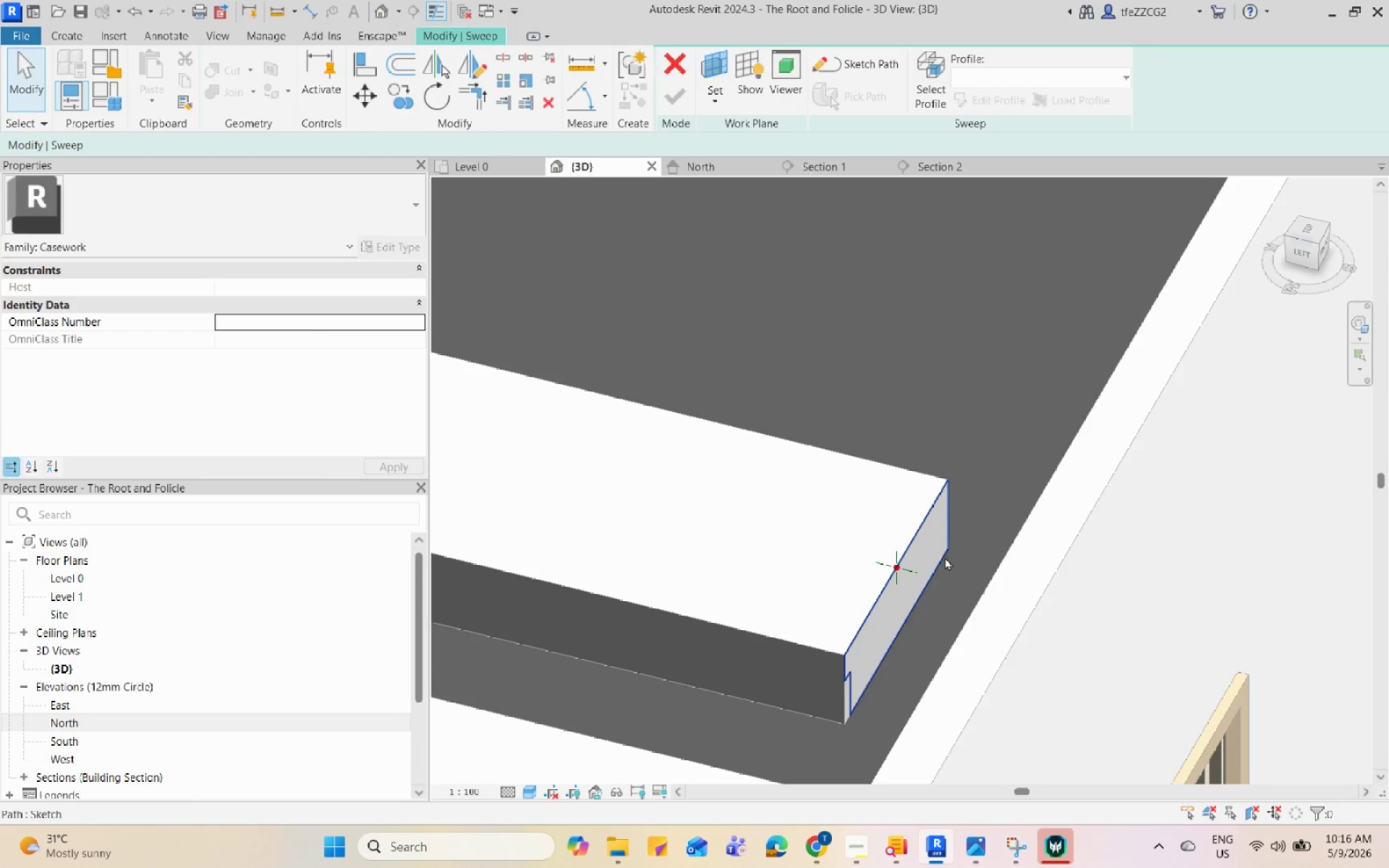 
scroll: coordinate [946, 561], scroll_direction: down, amount: 4.0
 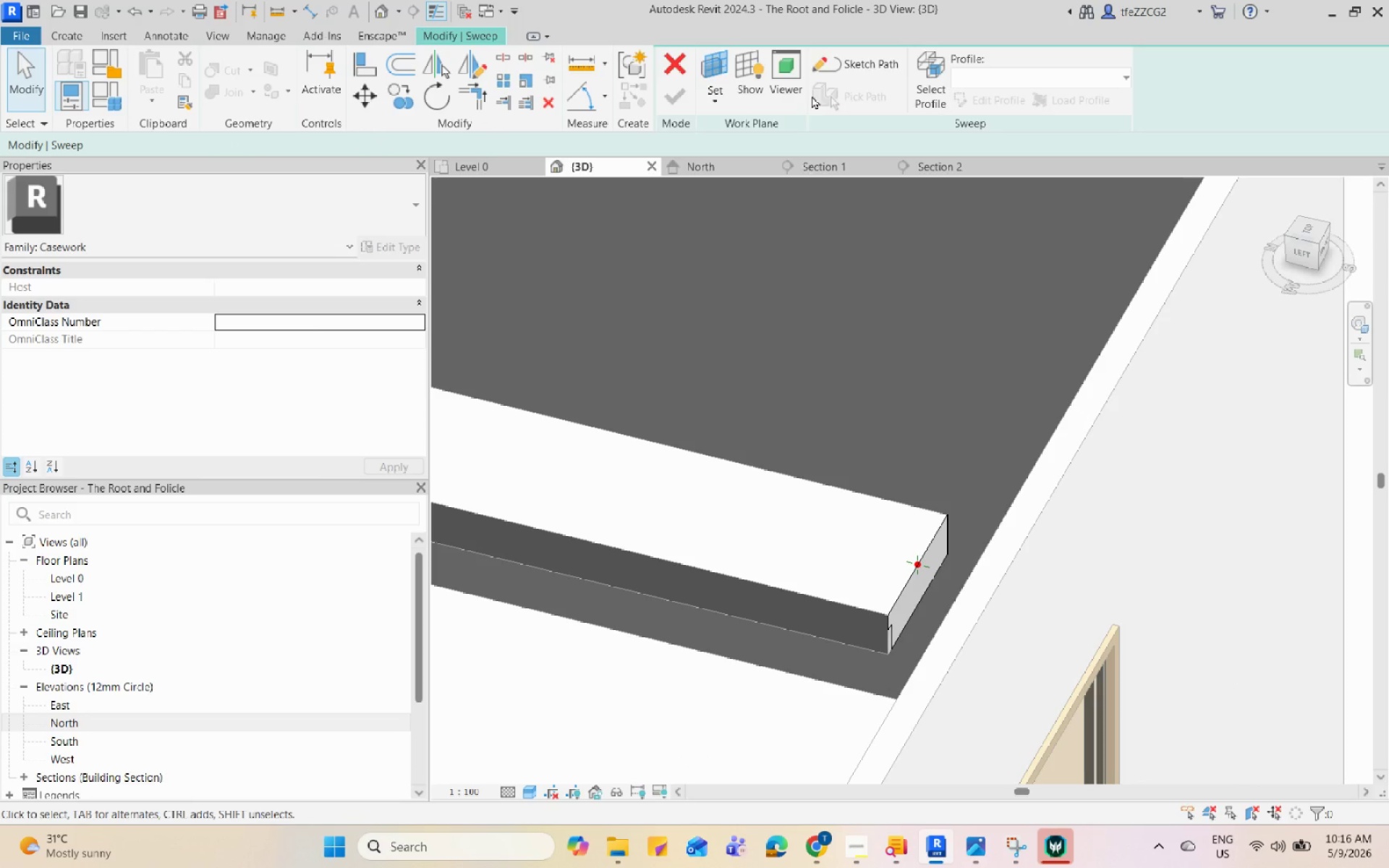 
left_click([826, 72])
 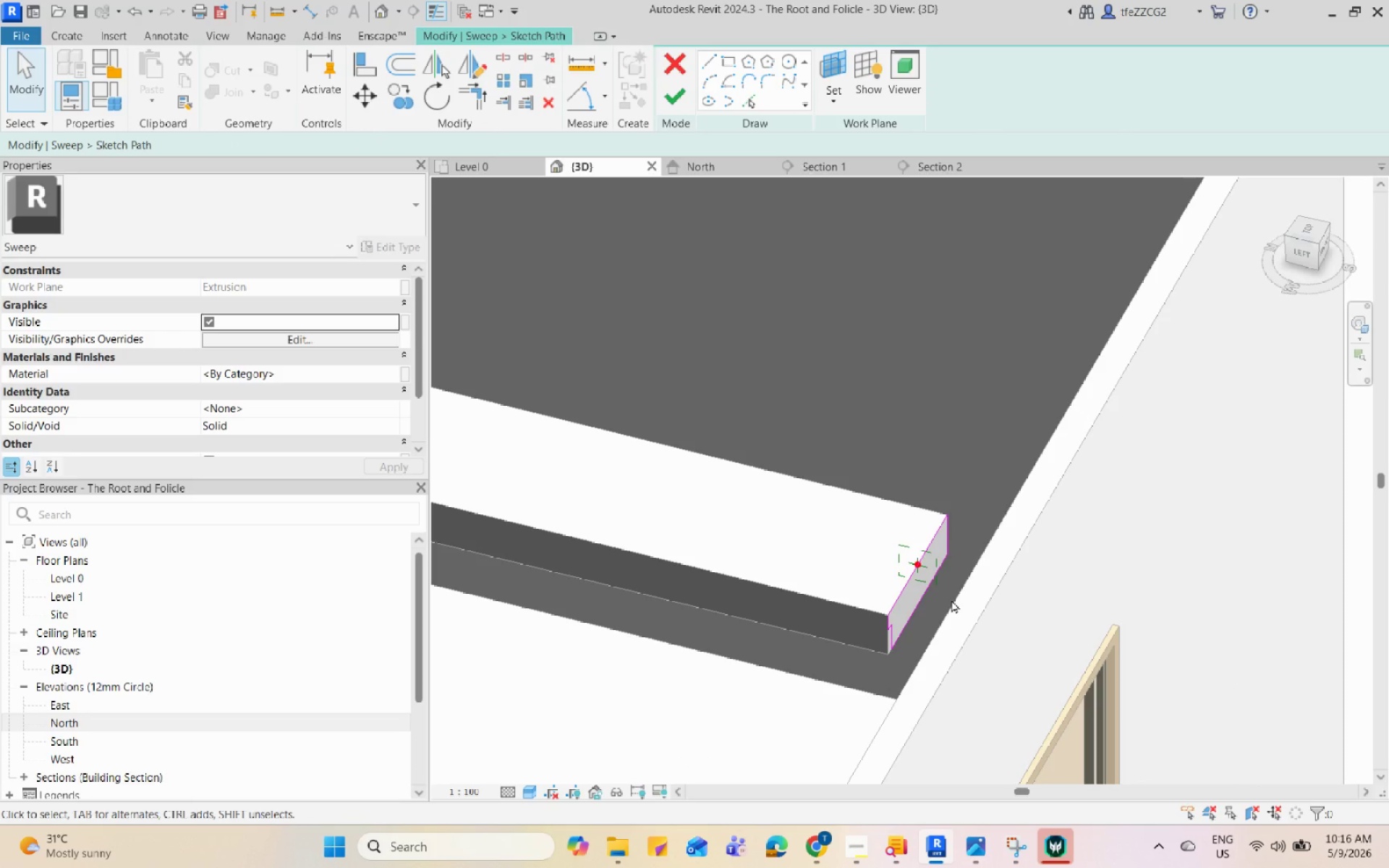 
scroll: coordinate [951, 600], scroll_direction: up, amount: 2.0
 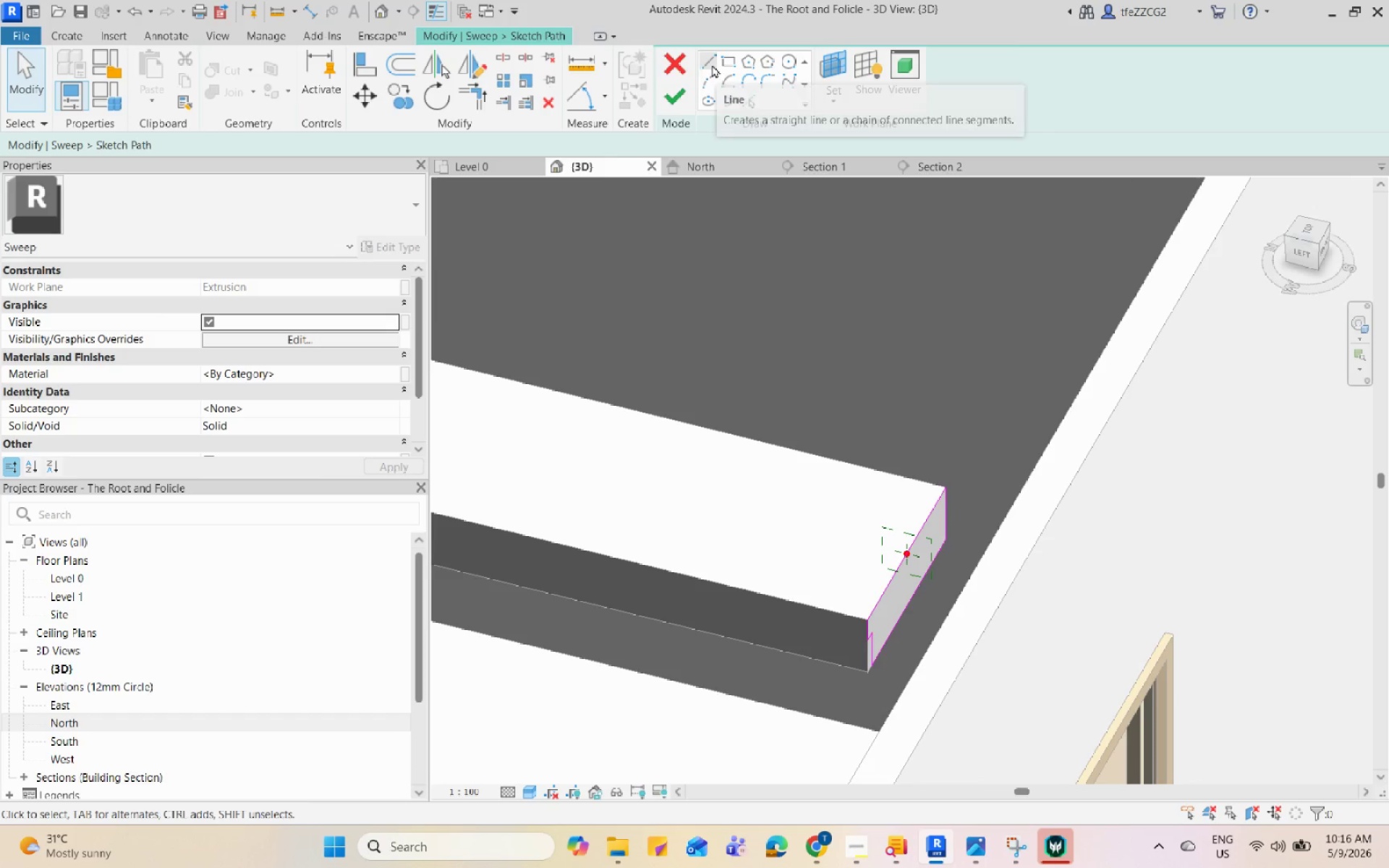 
left_click([741, 104])
 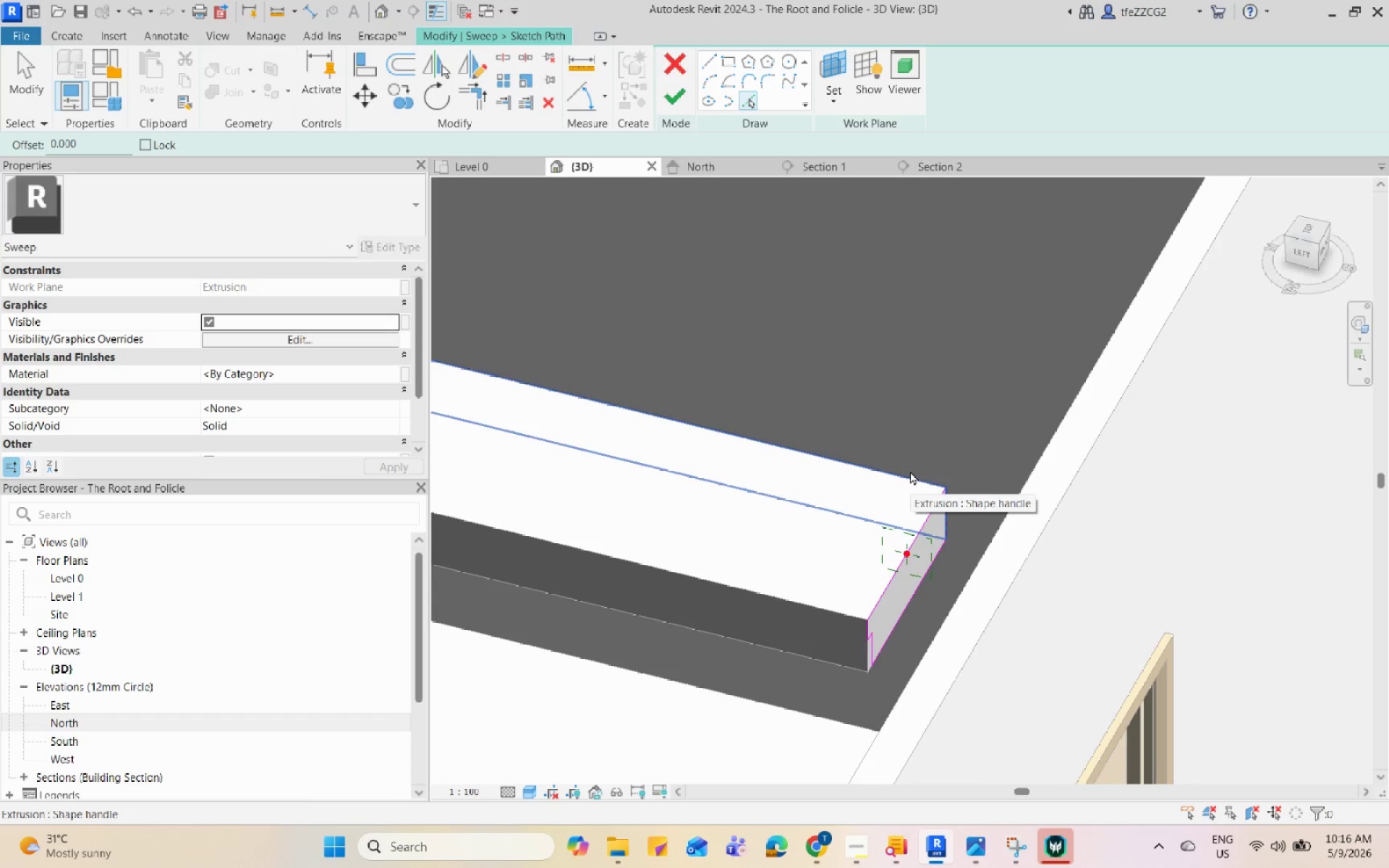 
left_click([910, 471])
 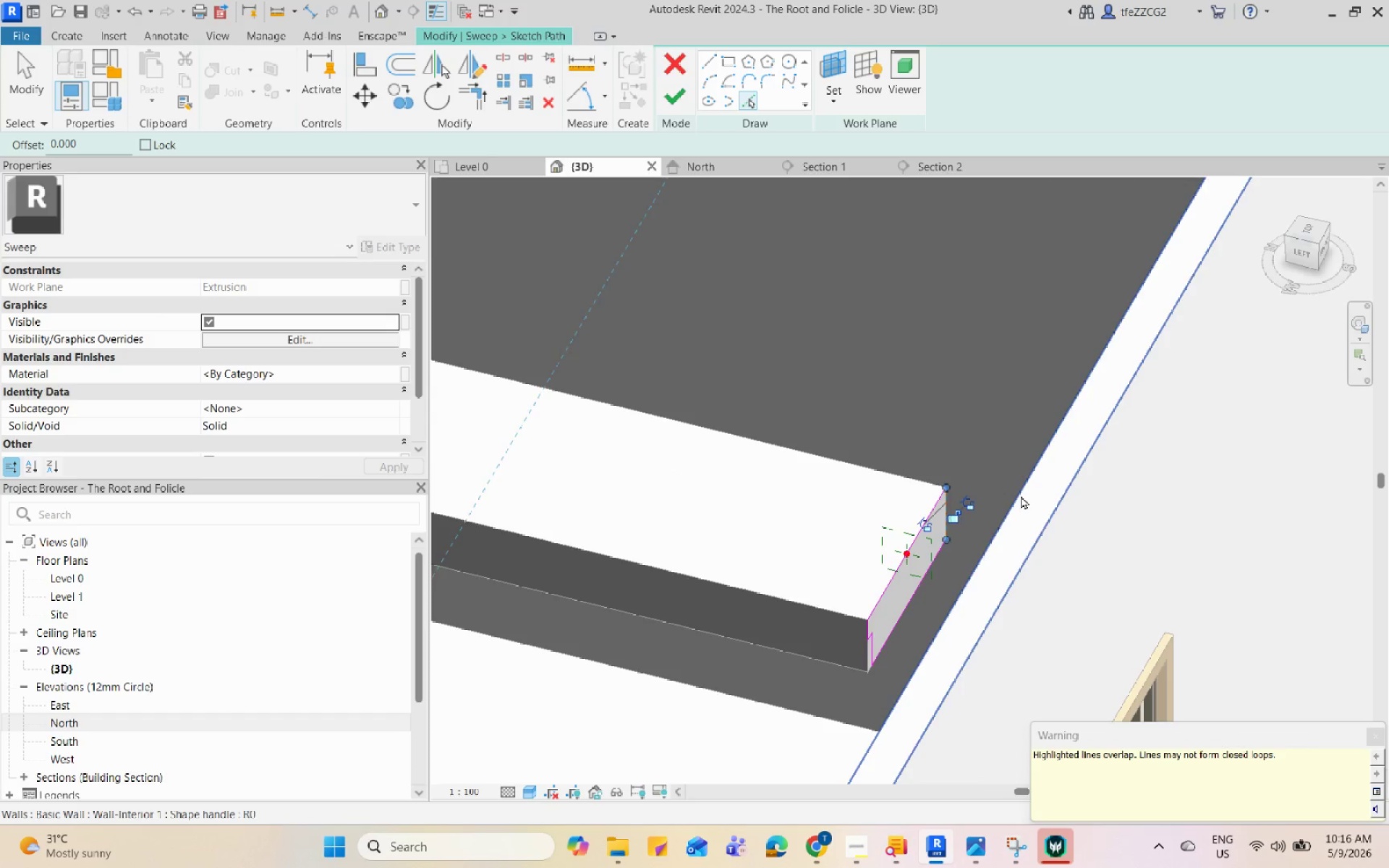 
scroll: coordinate [1021, 495], scroll_direction: down, amount: 9.0
 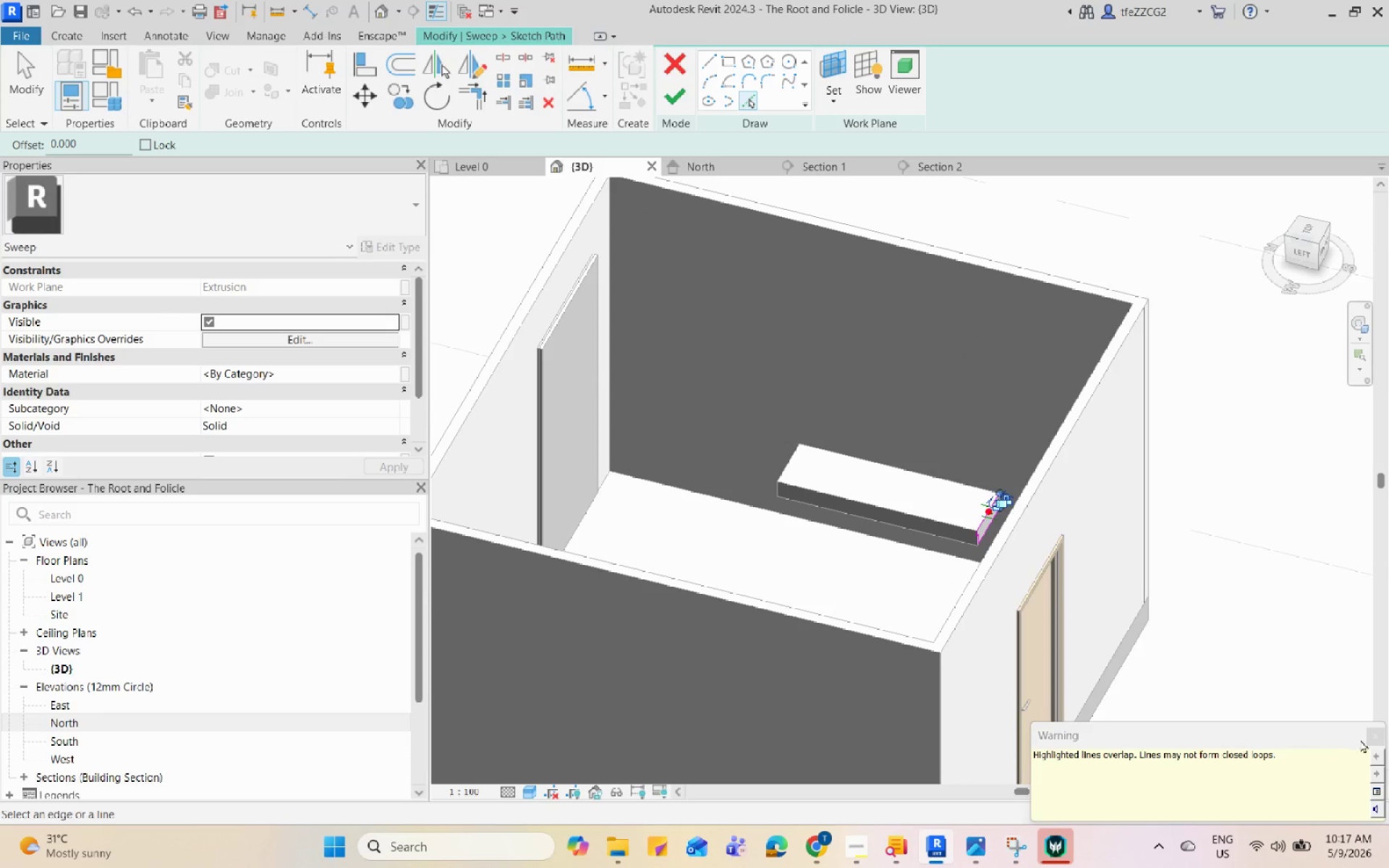 
left_click([1379, 737])
 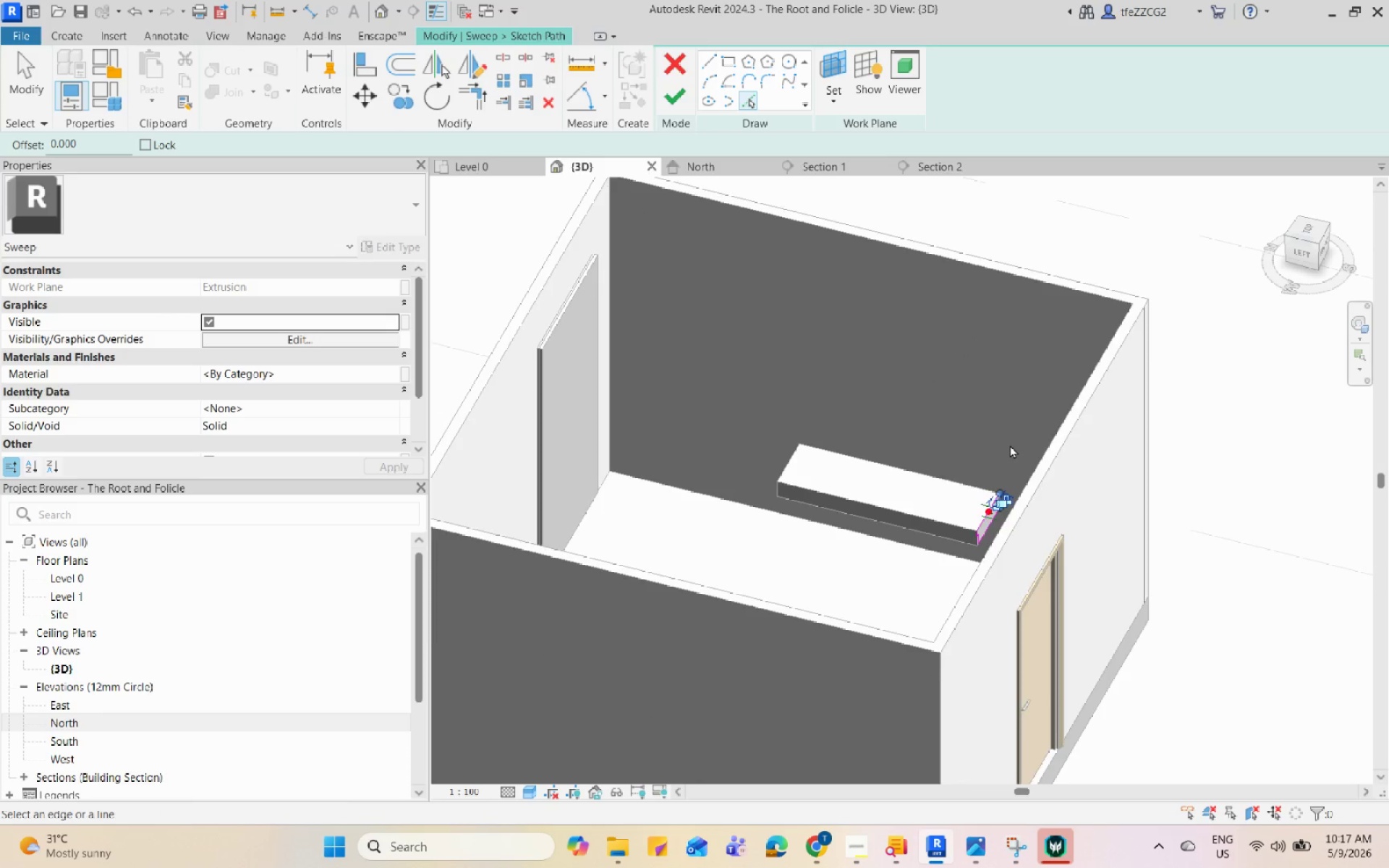 
scroll: coordinate [981, 577], scroll_direction: up, amount: 14.0
 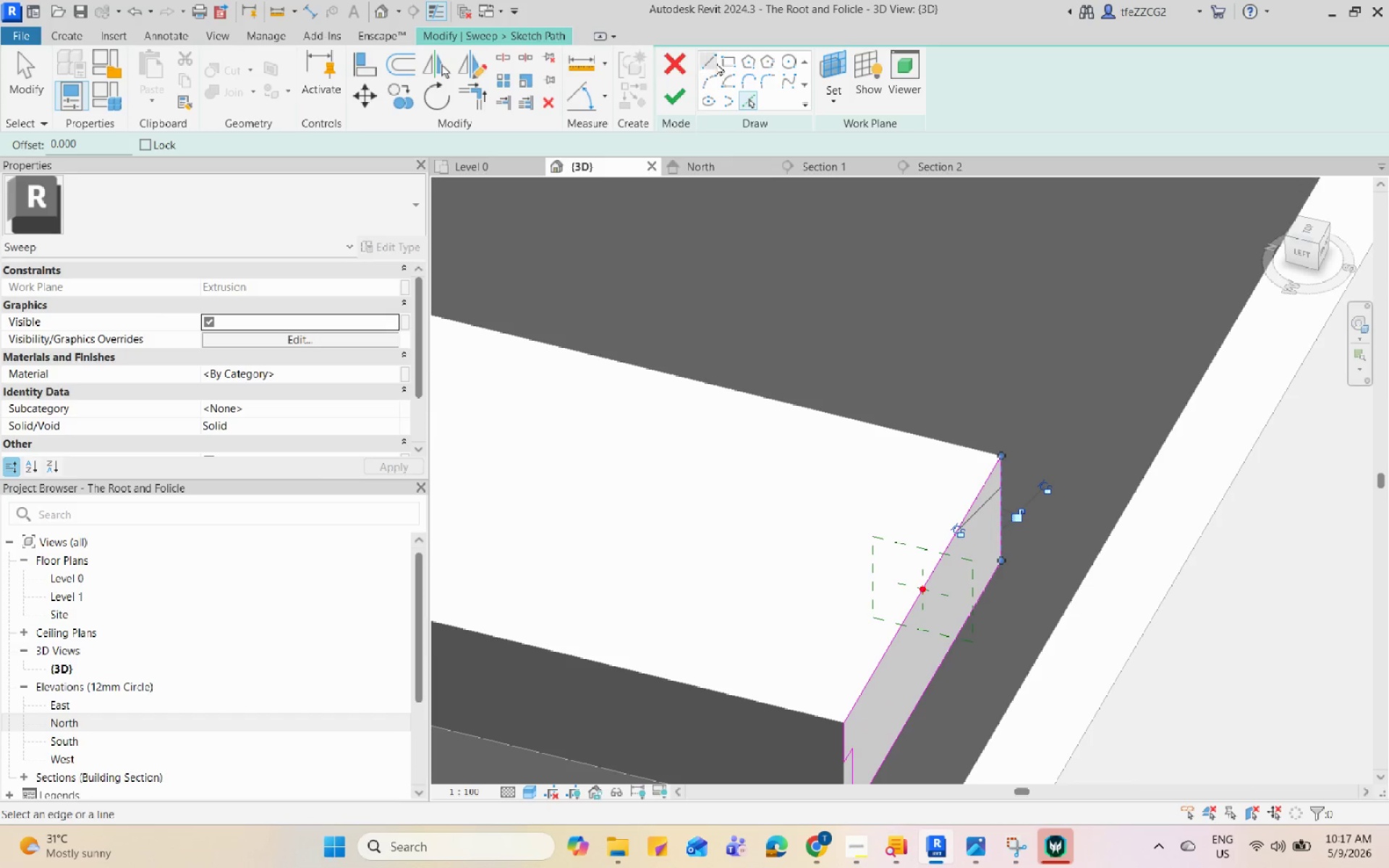 
mouse_move([828, 108])
 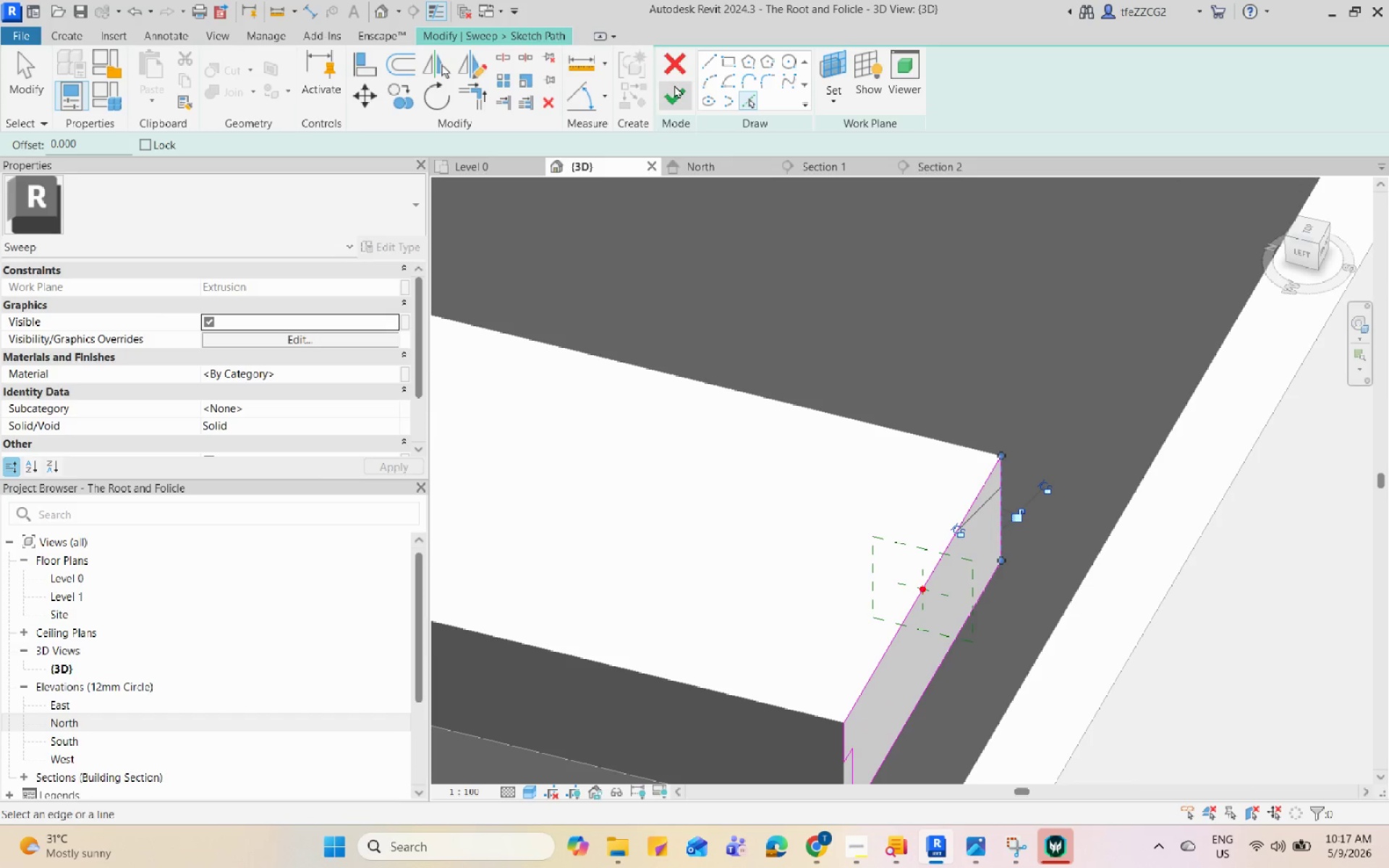 
left_click([671, 63])
 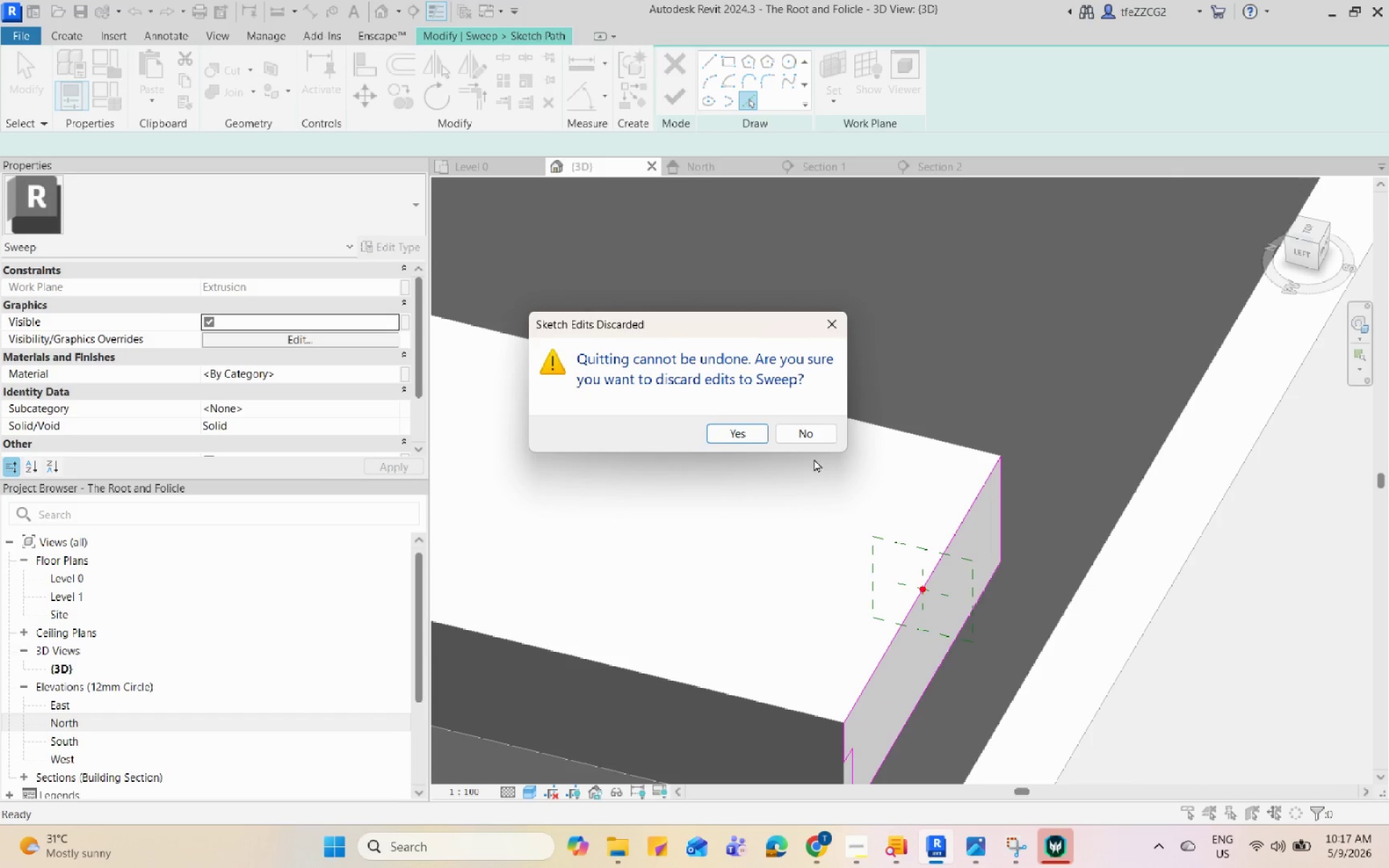 
left_click([718, 435])
 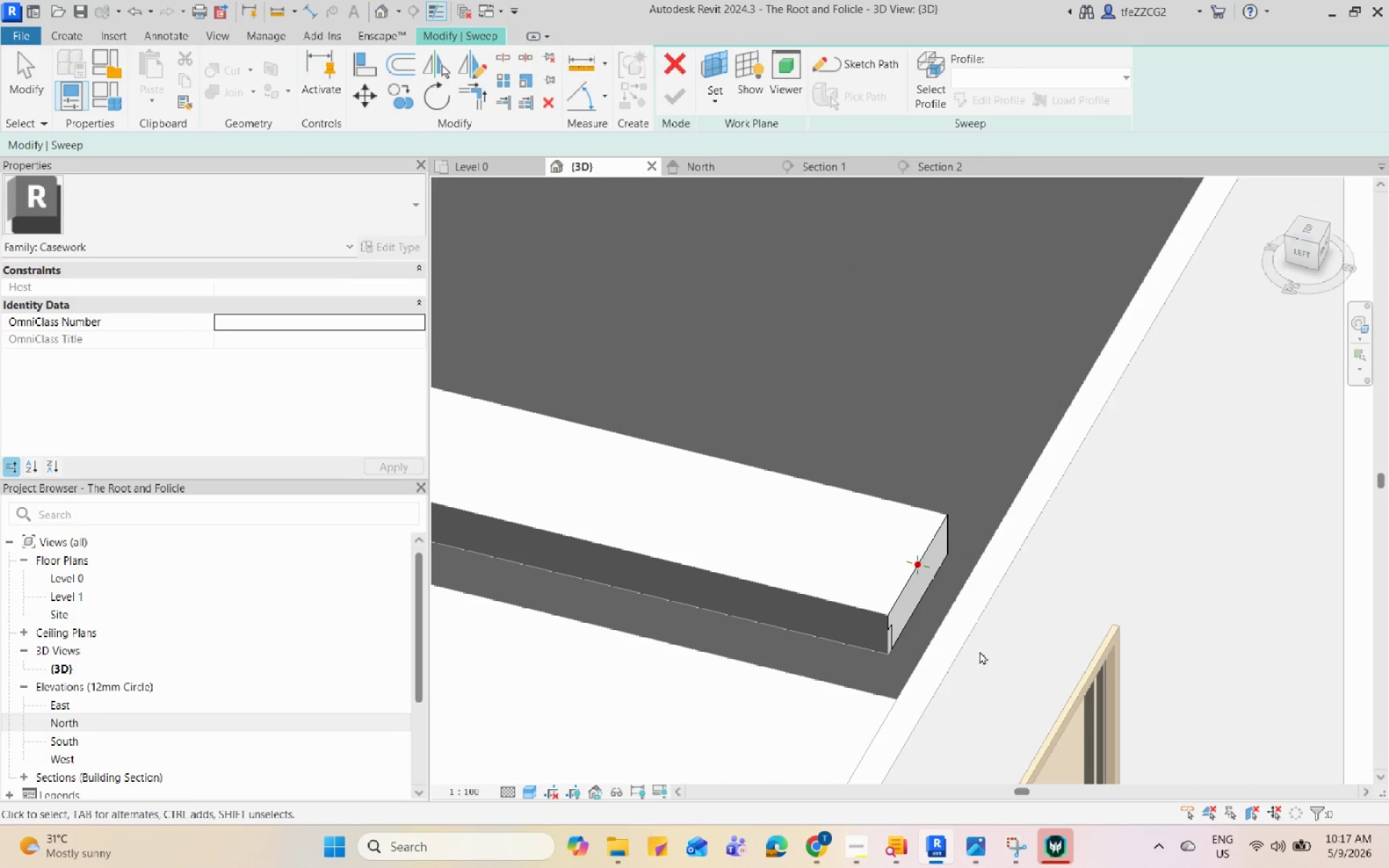 
left_click([935, 560])
 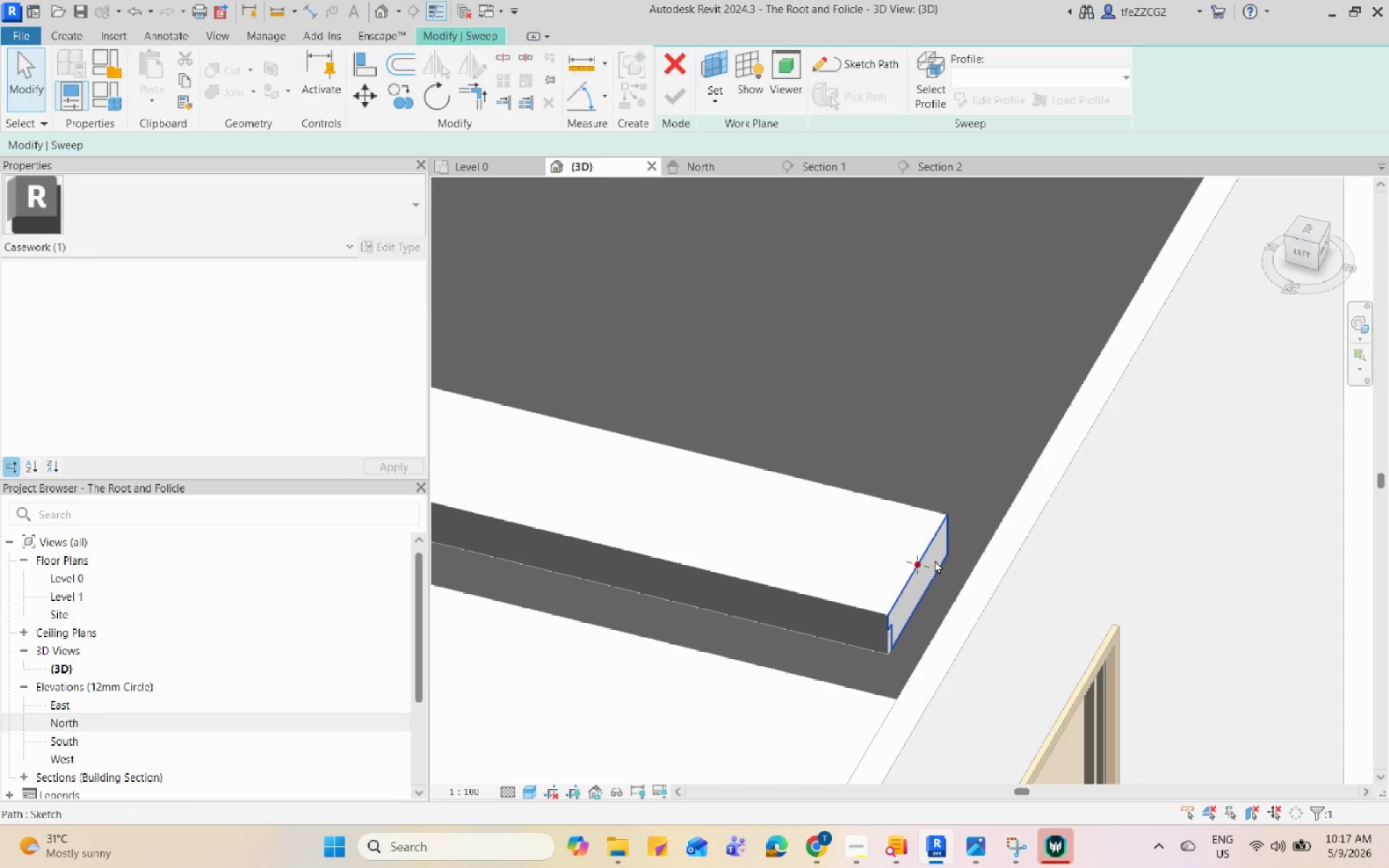 
type(DE)
 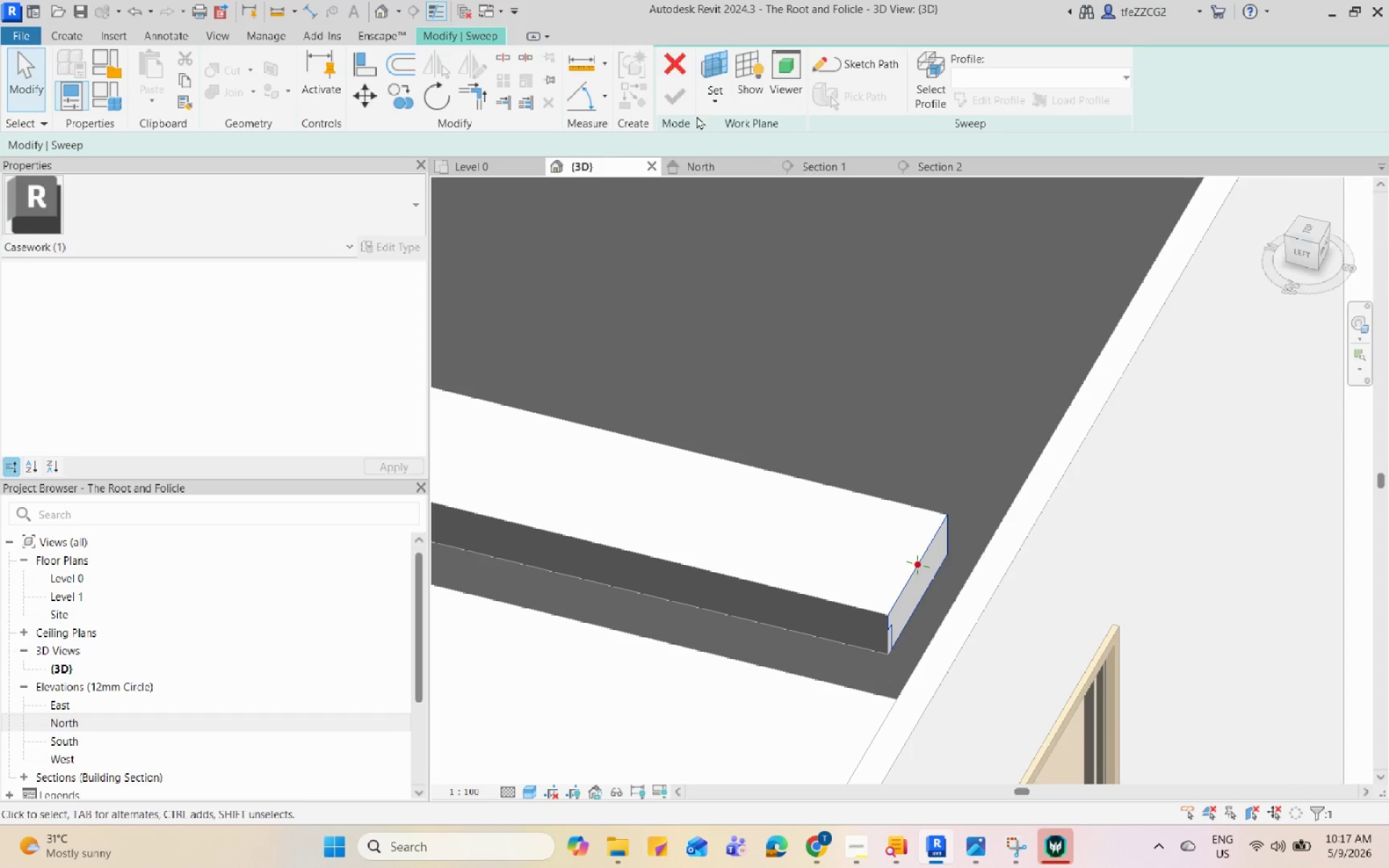 
left_click([667, 54])
 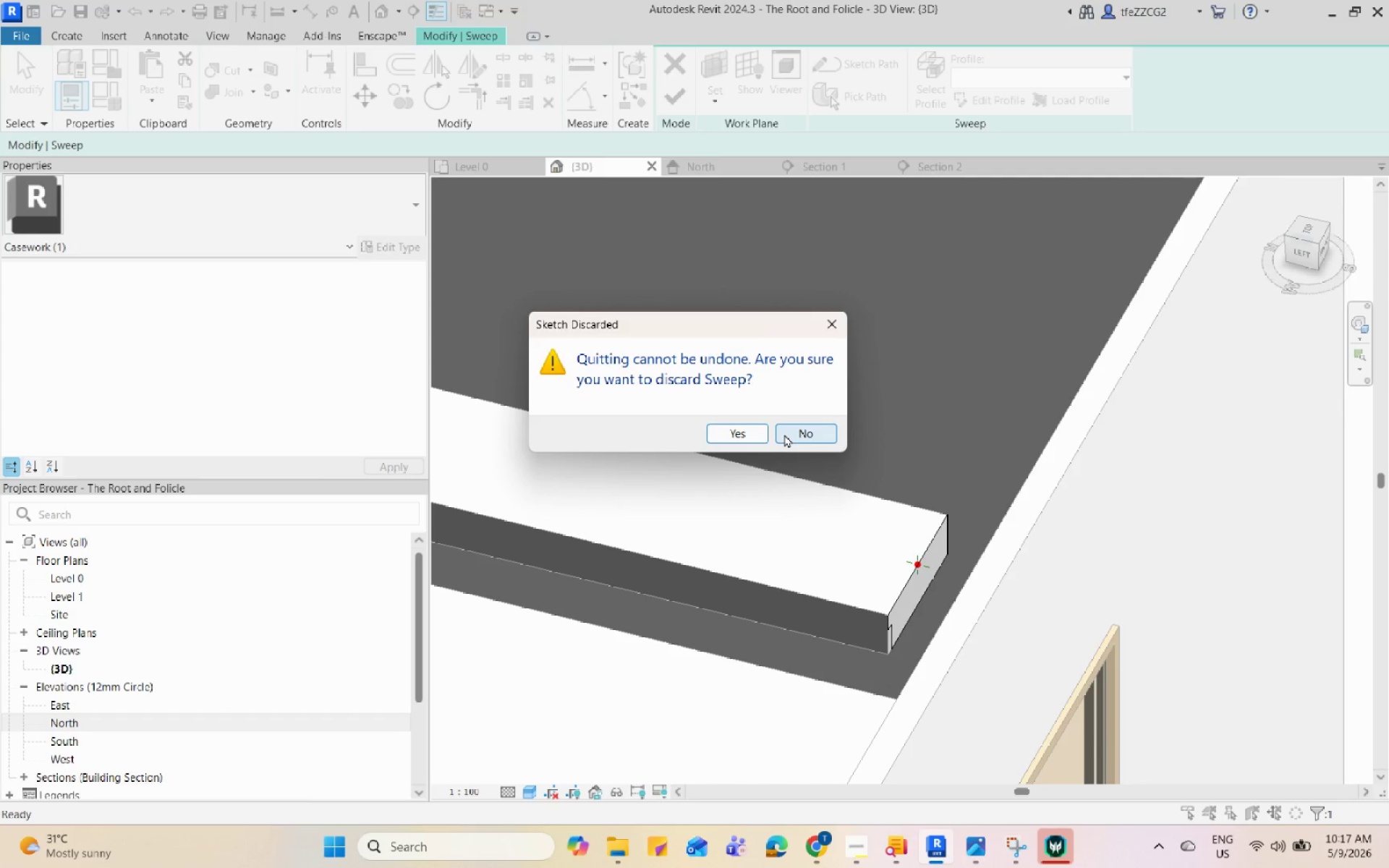 
left_click([720, 429])
 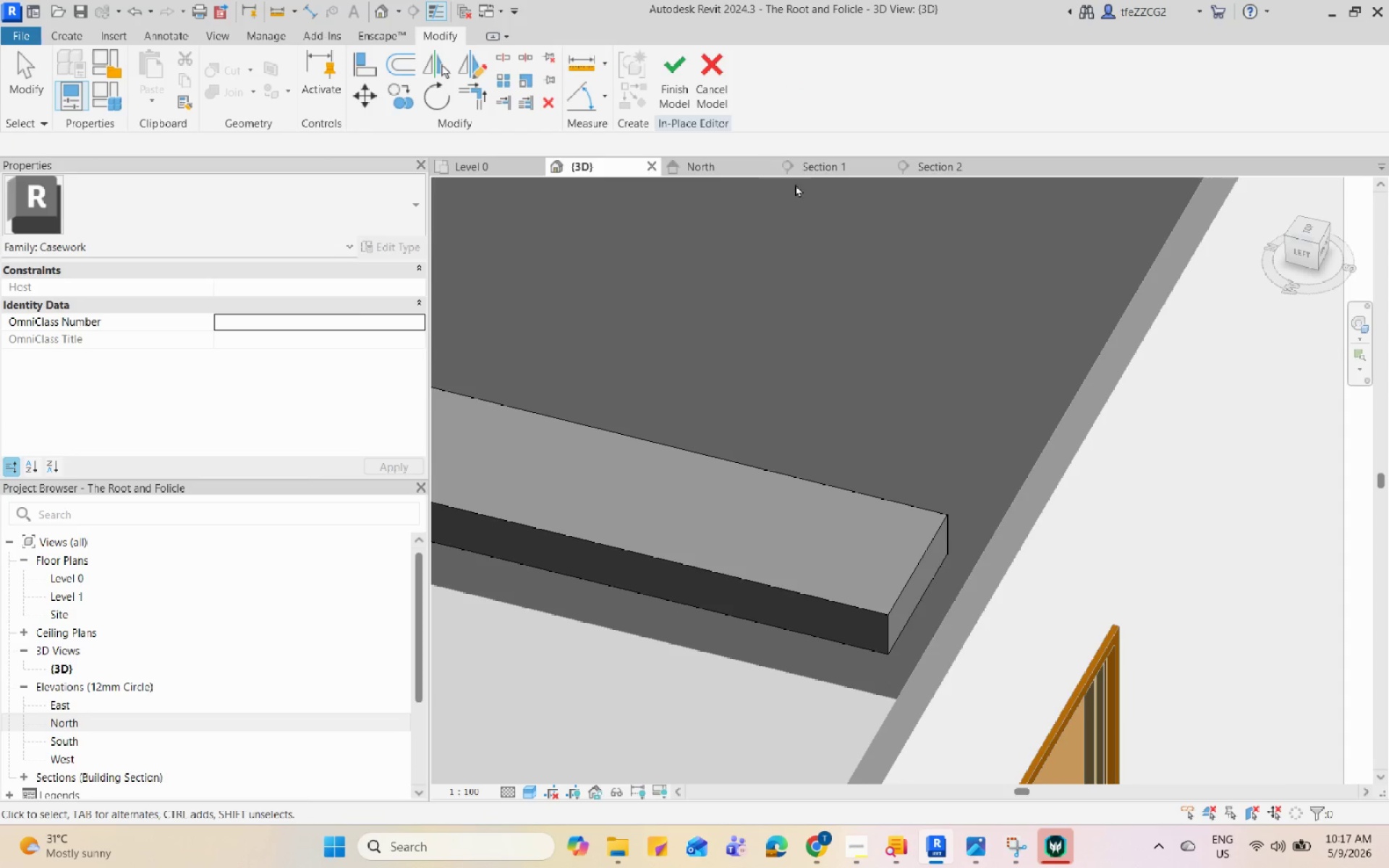 
left_click([737, 171])
 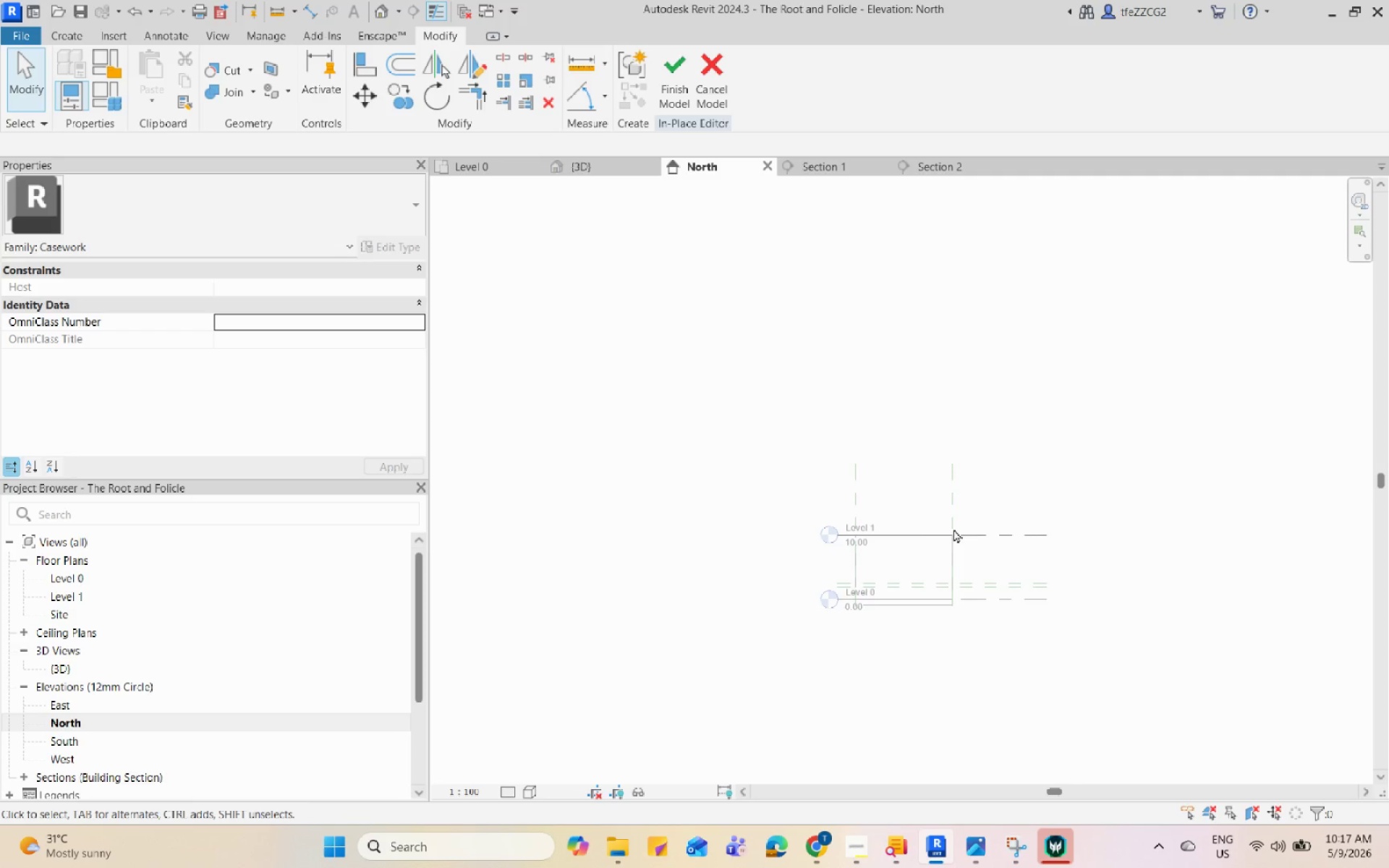 
scroll: coordinate [943, 554], scroll_direction: up, amount: 4.0
 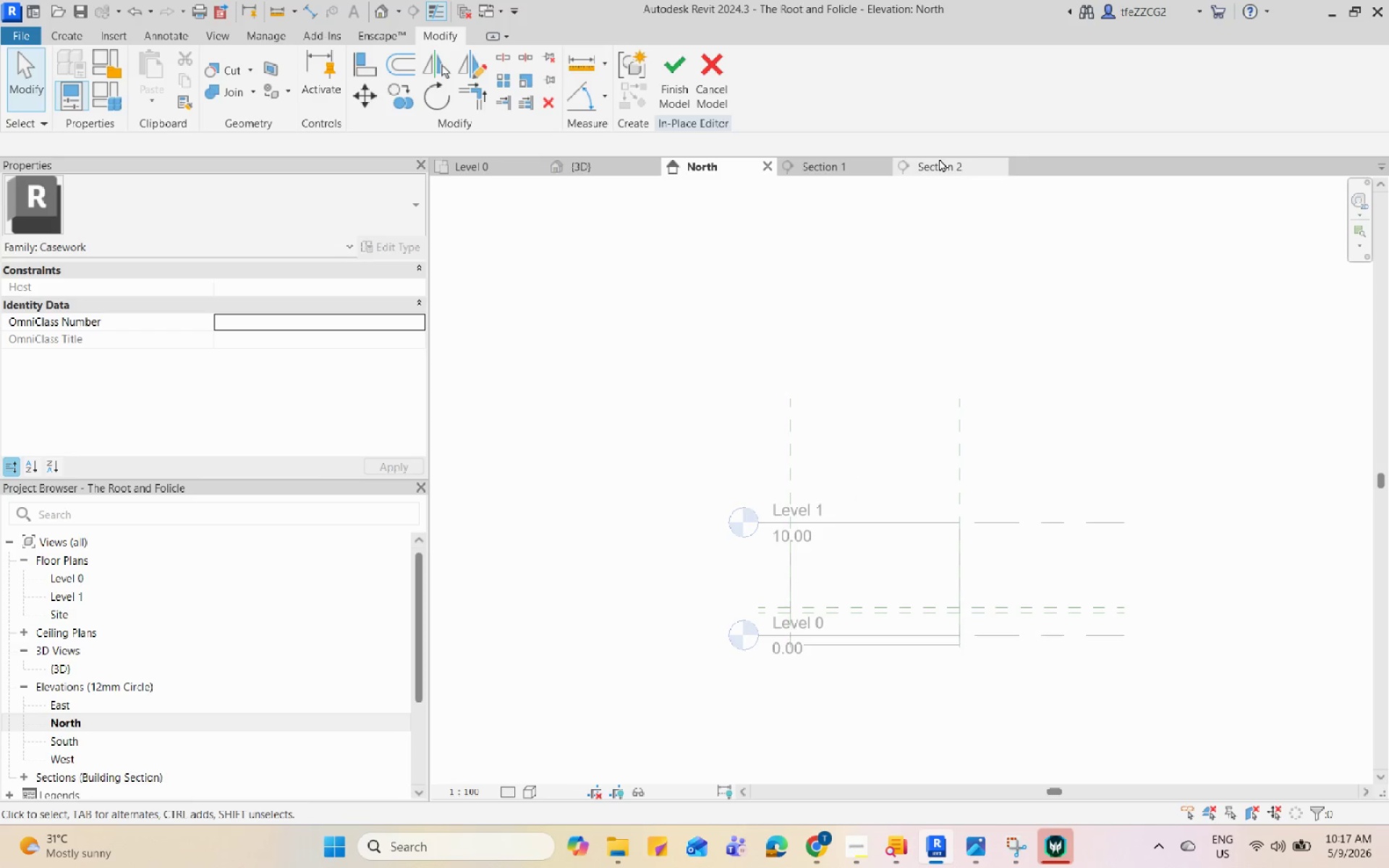 
left_click([977, 162])
 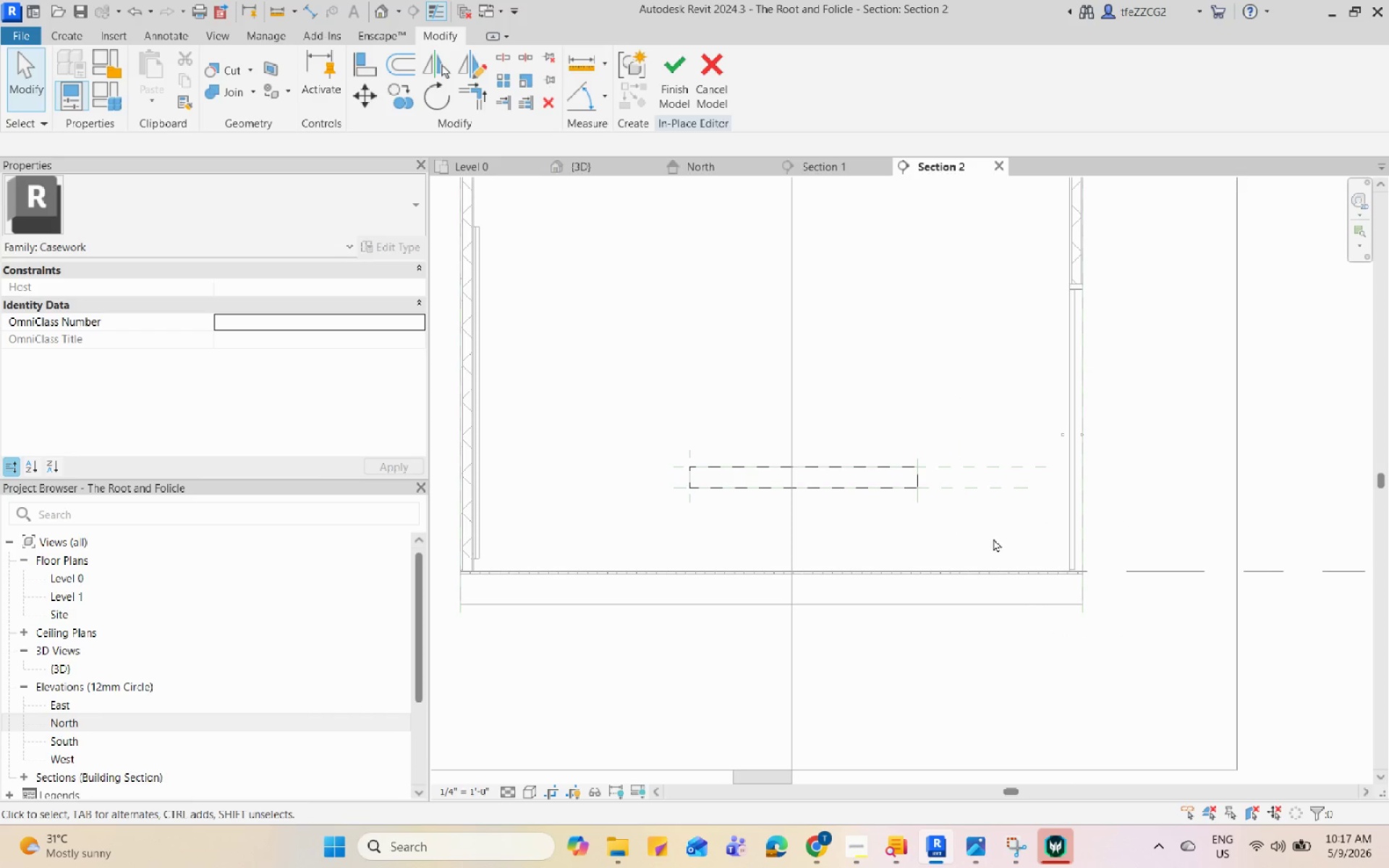 
scroll: coordinate [899, 512], scroll_direction: none, amount: 0.0
 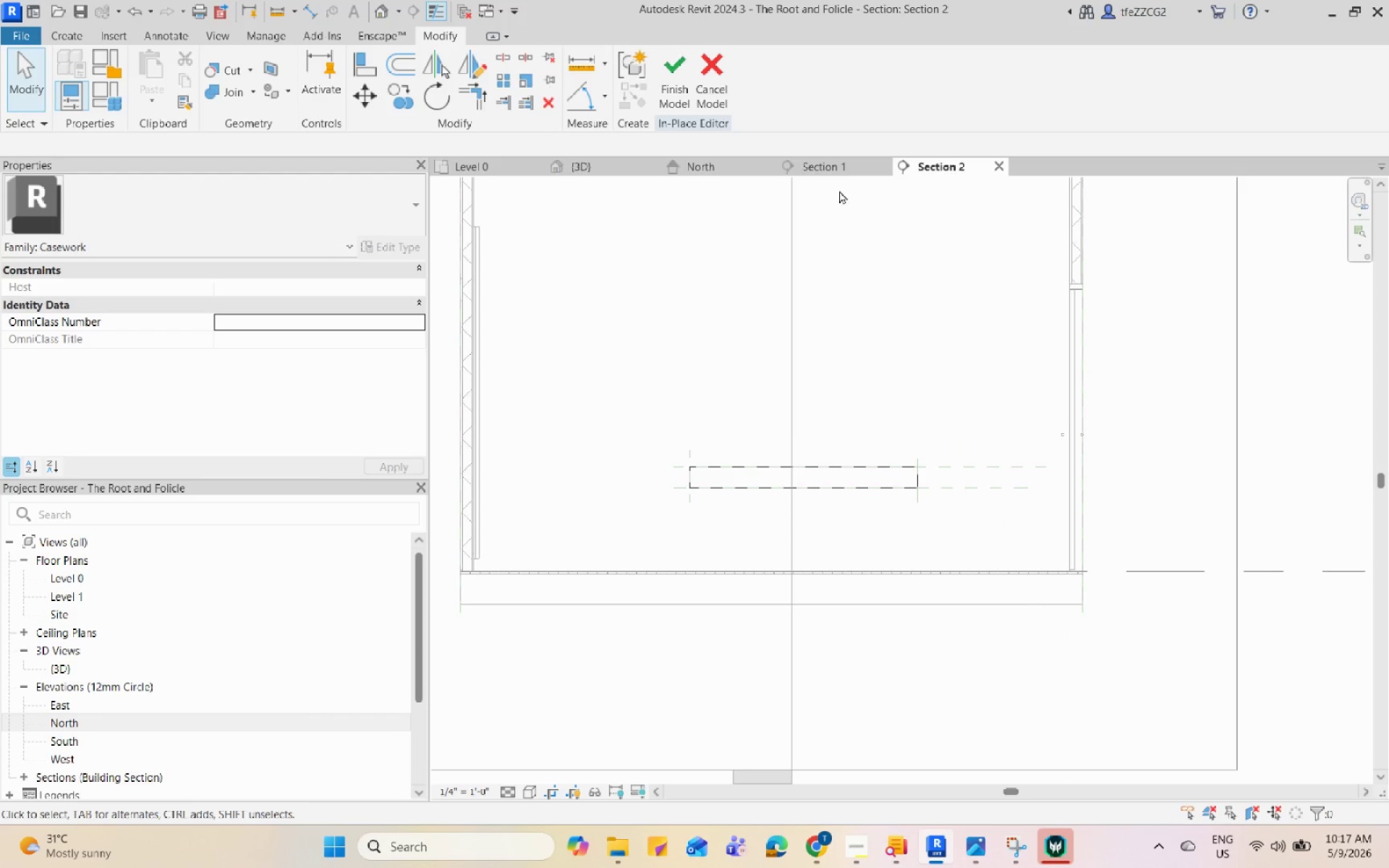 
left_click([846, 170])
 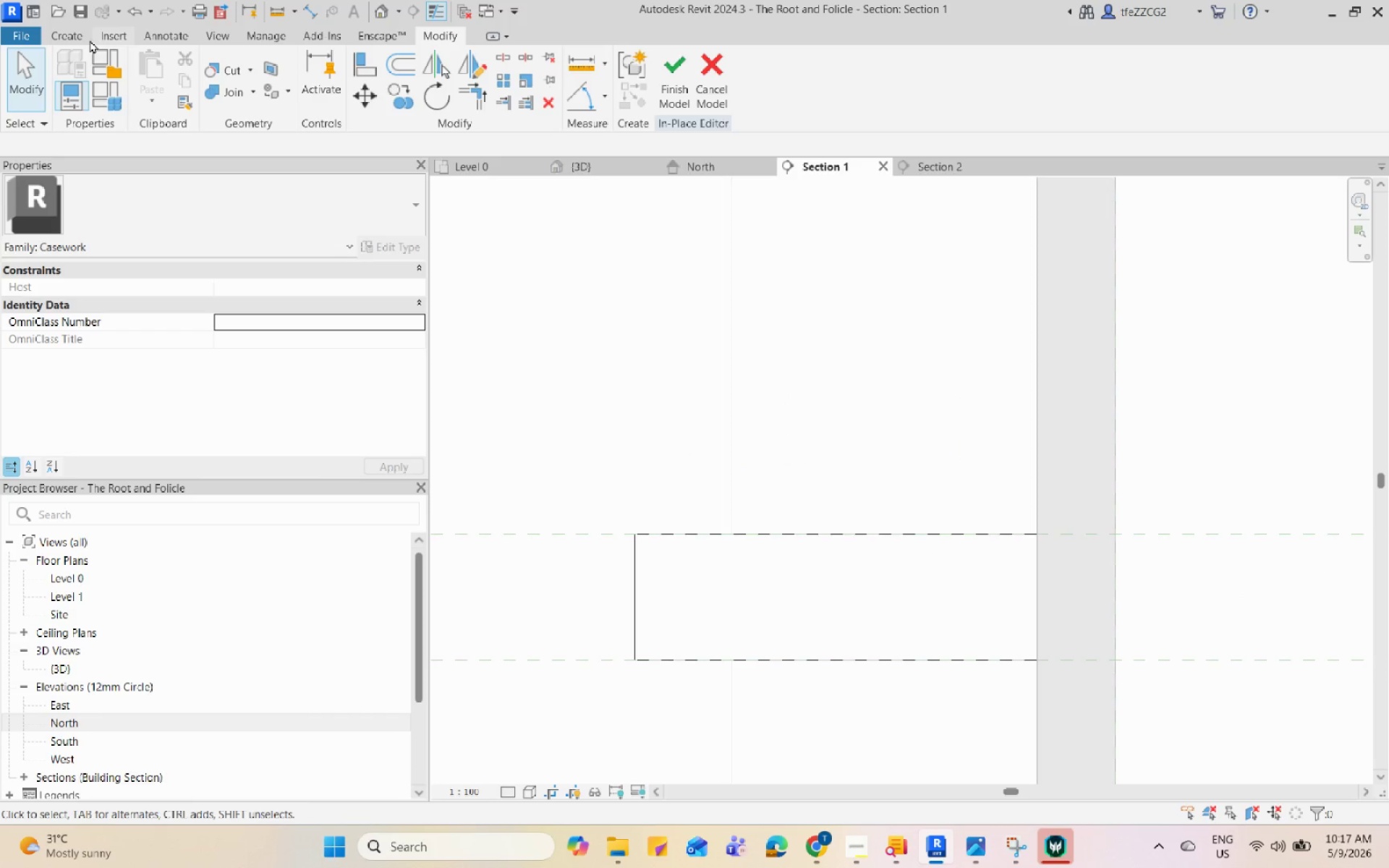 
double_click([157, 90])
 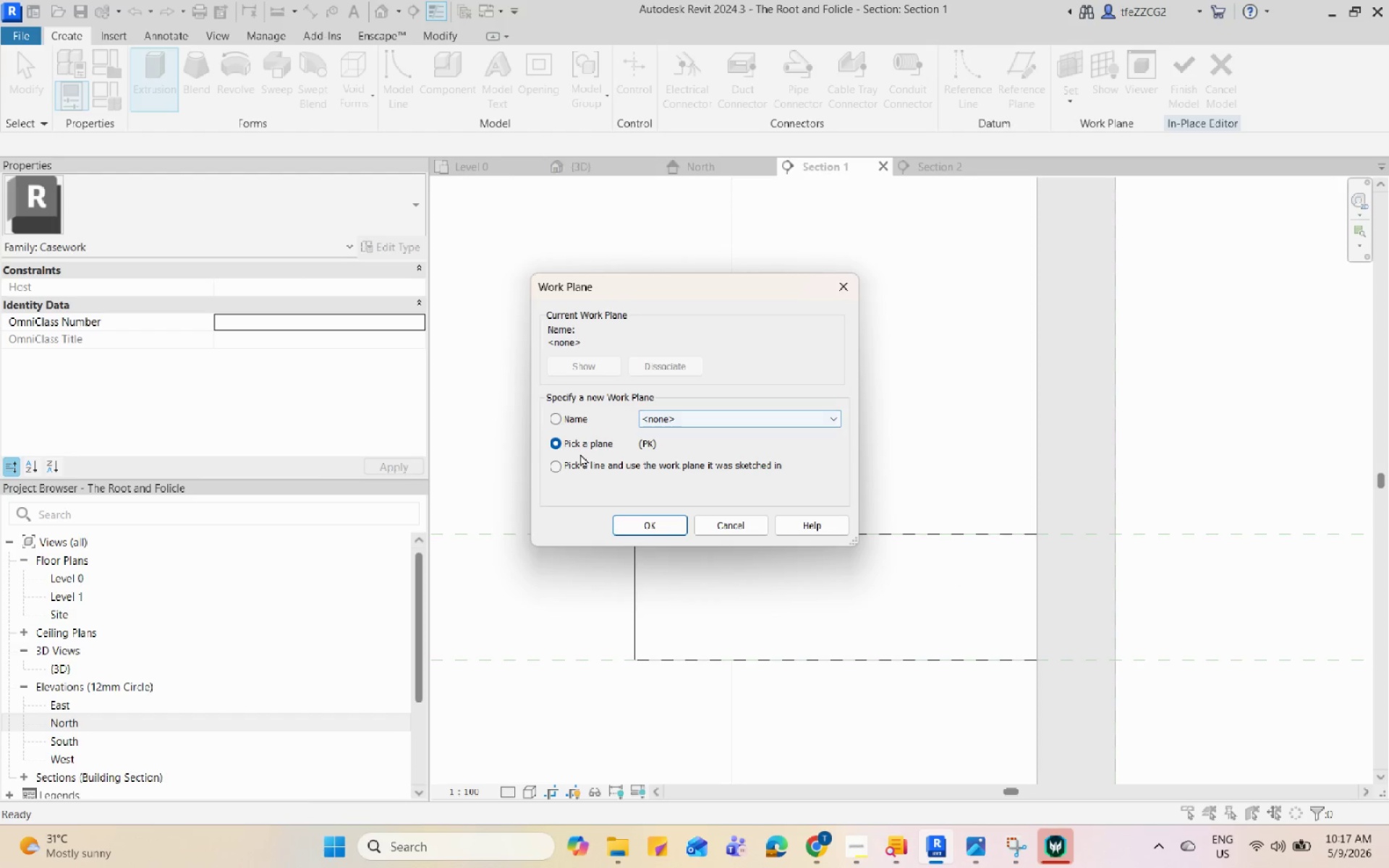 
left_click([668, 528])
 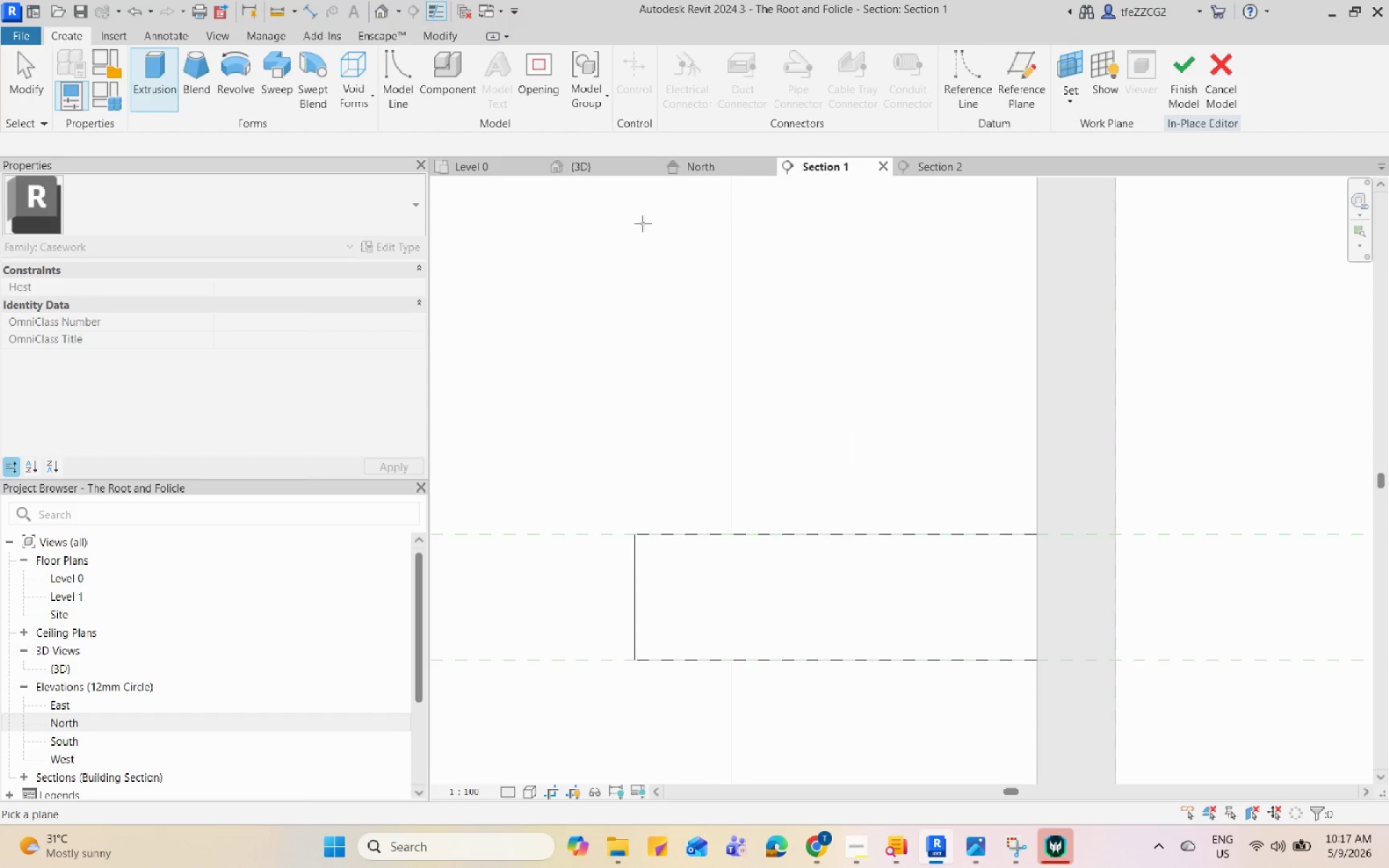 
left_click([607, 171])
 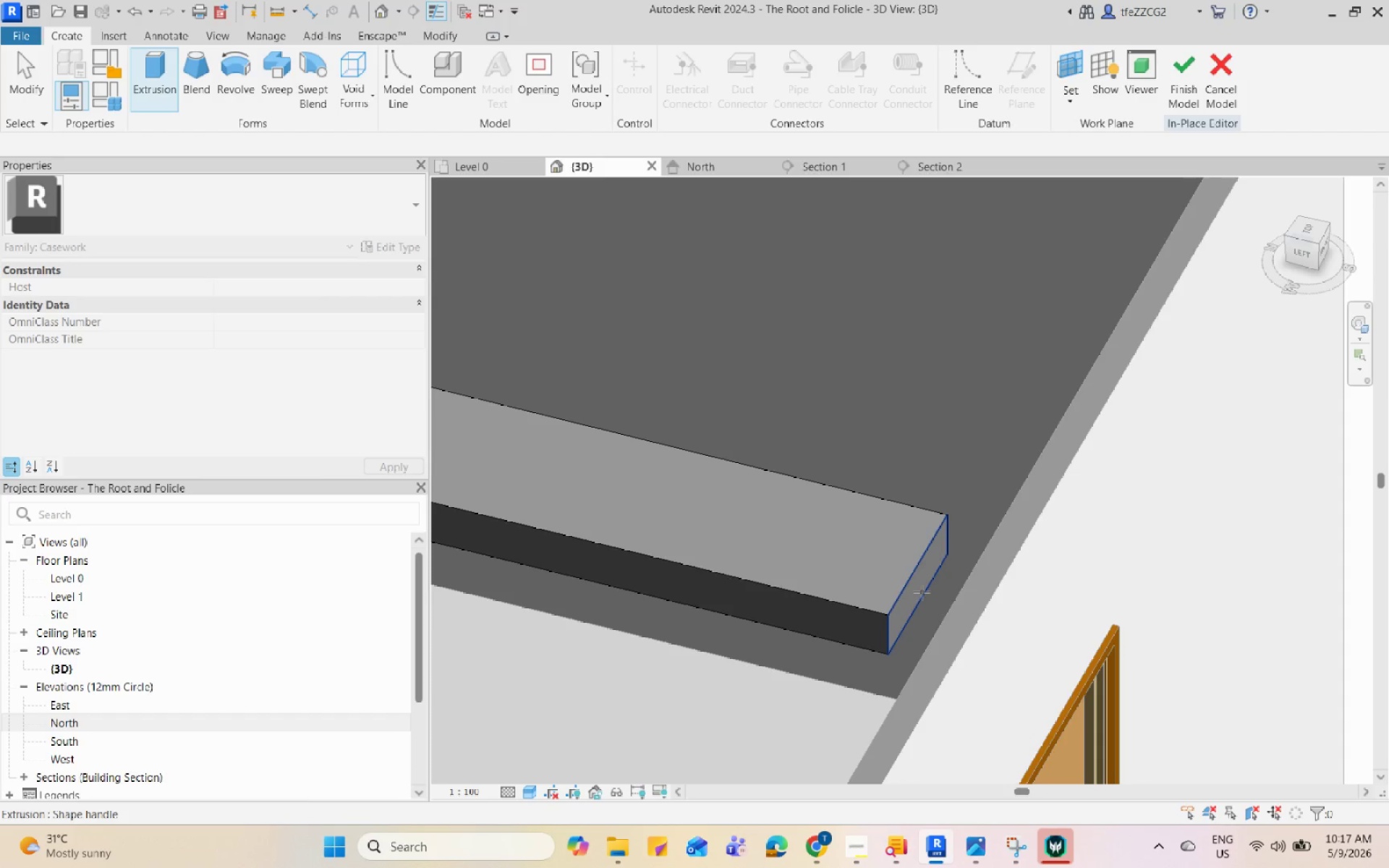 
left_click([922, 591])
 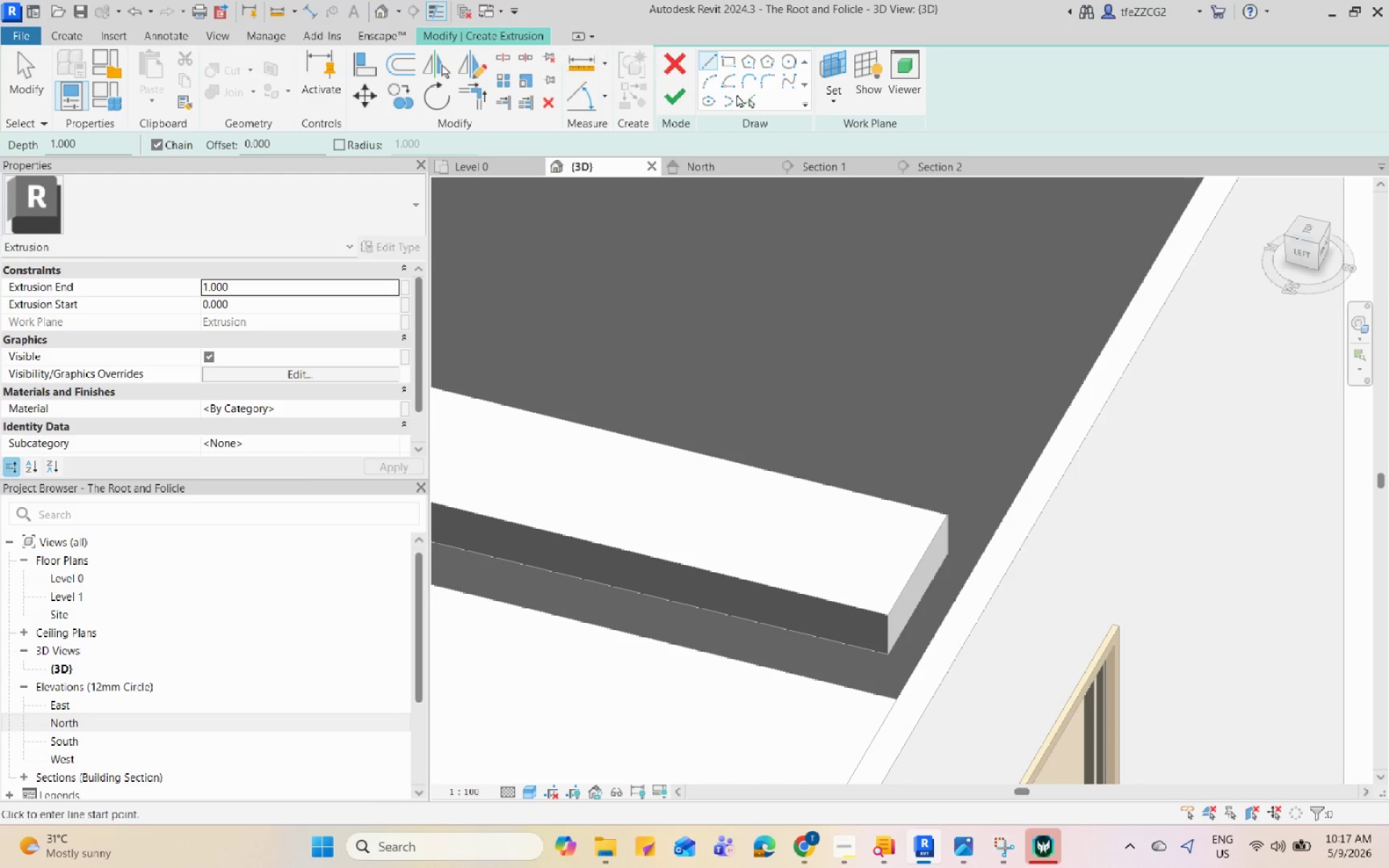 
left_click([914, 164])
 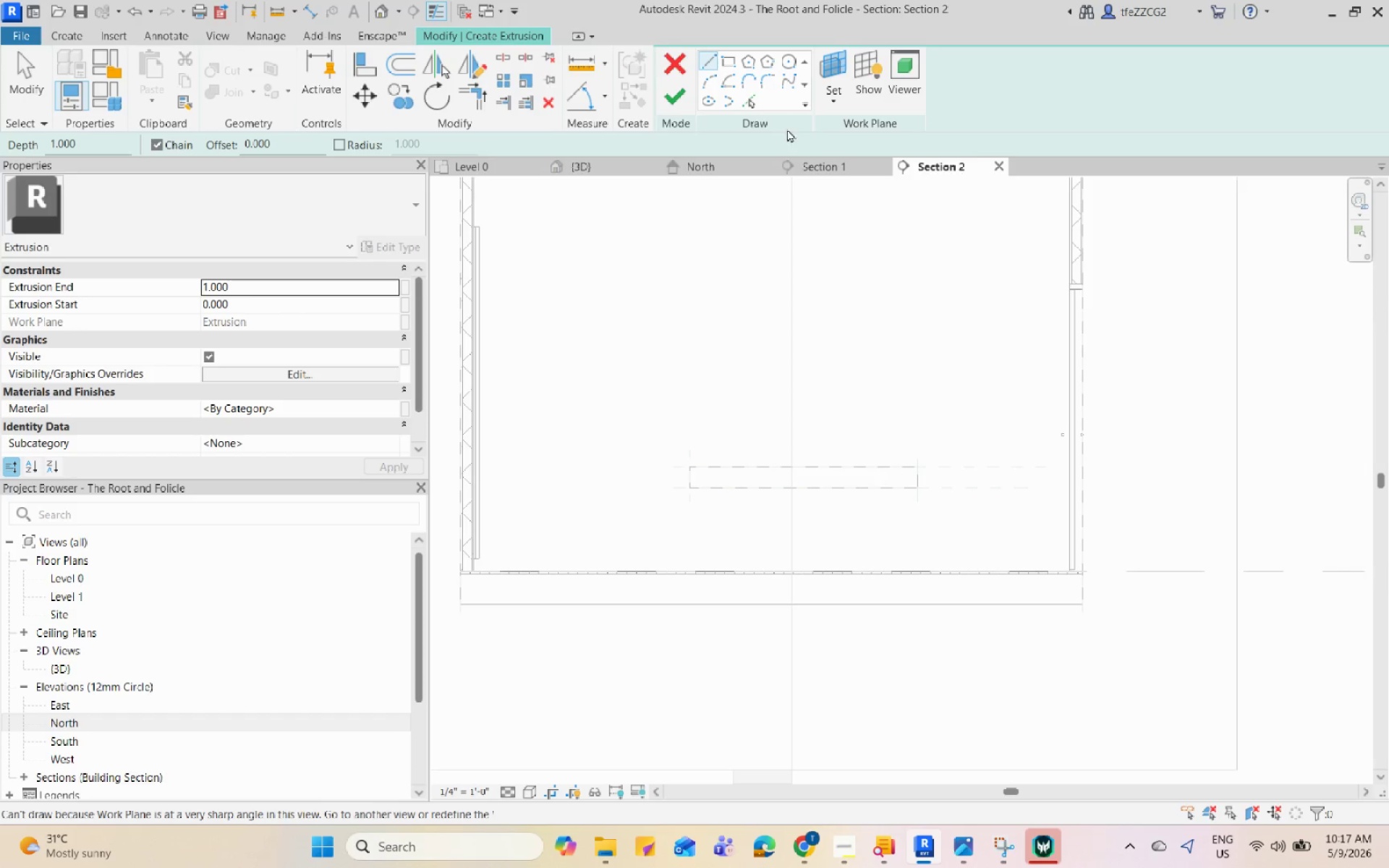 
left_click([841, 166])
 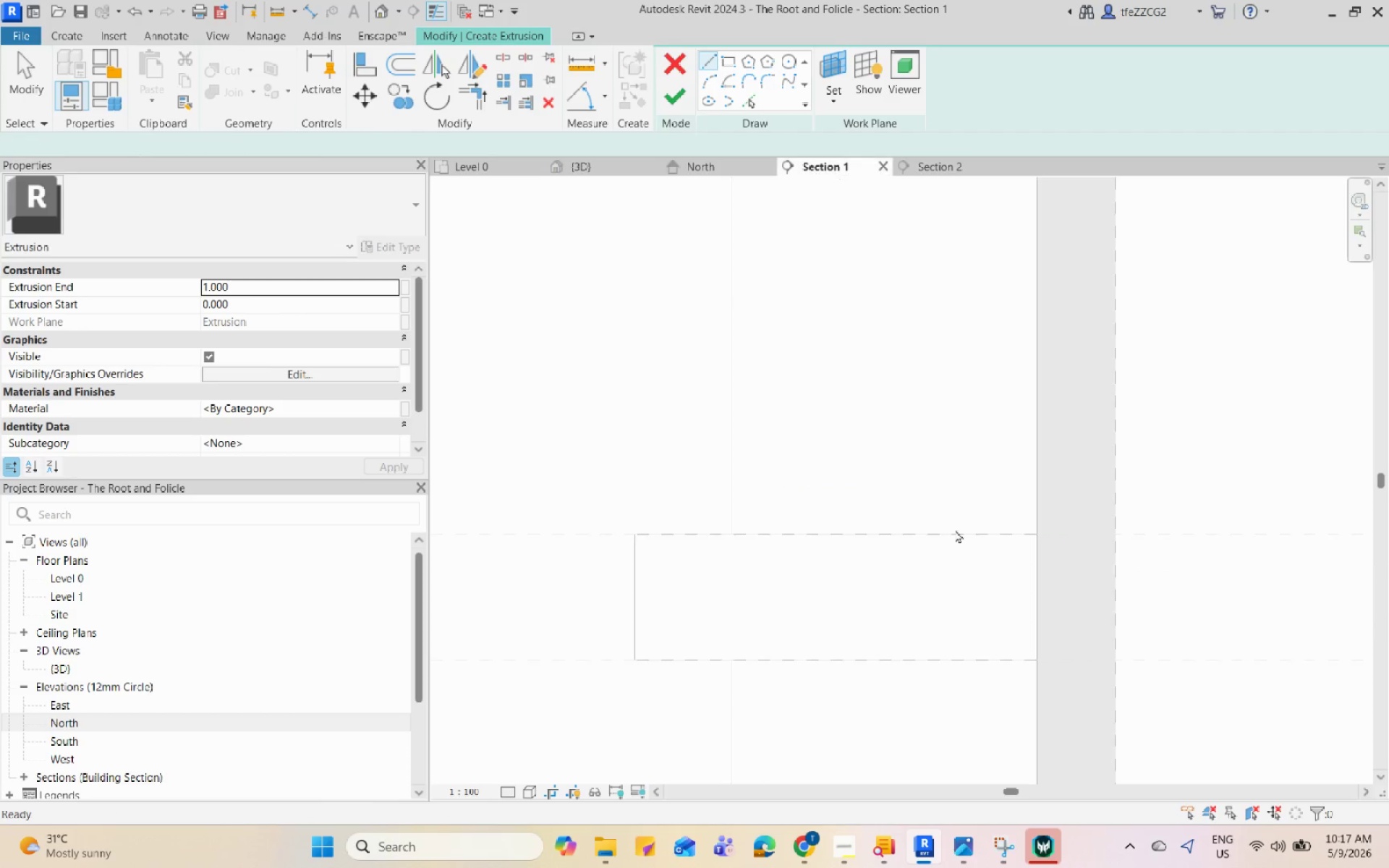 
scroll: coordinate [1039, 473], scroll_direction: up, amount: 2.0
 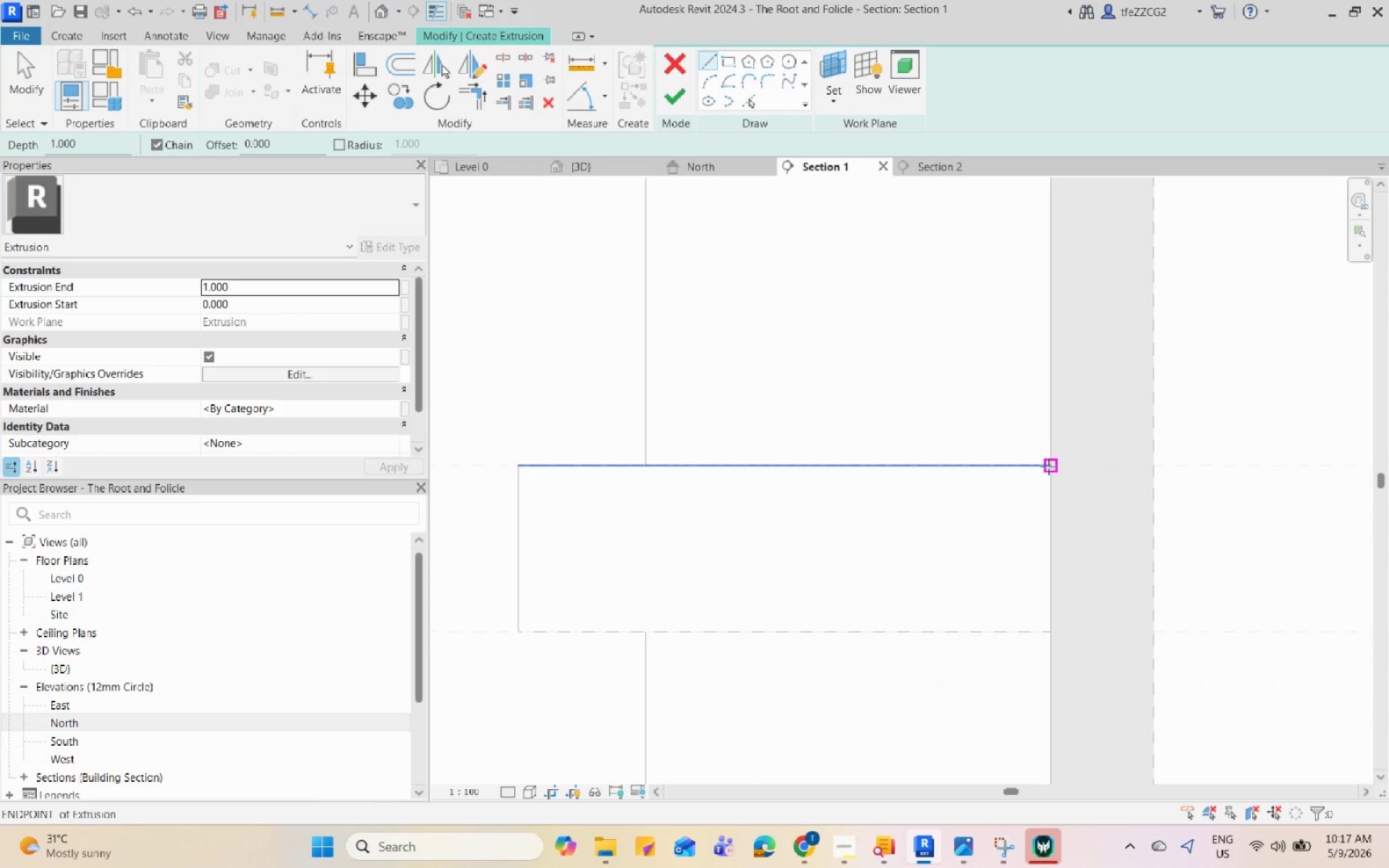 
left_click([1048, 467])
 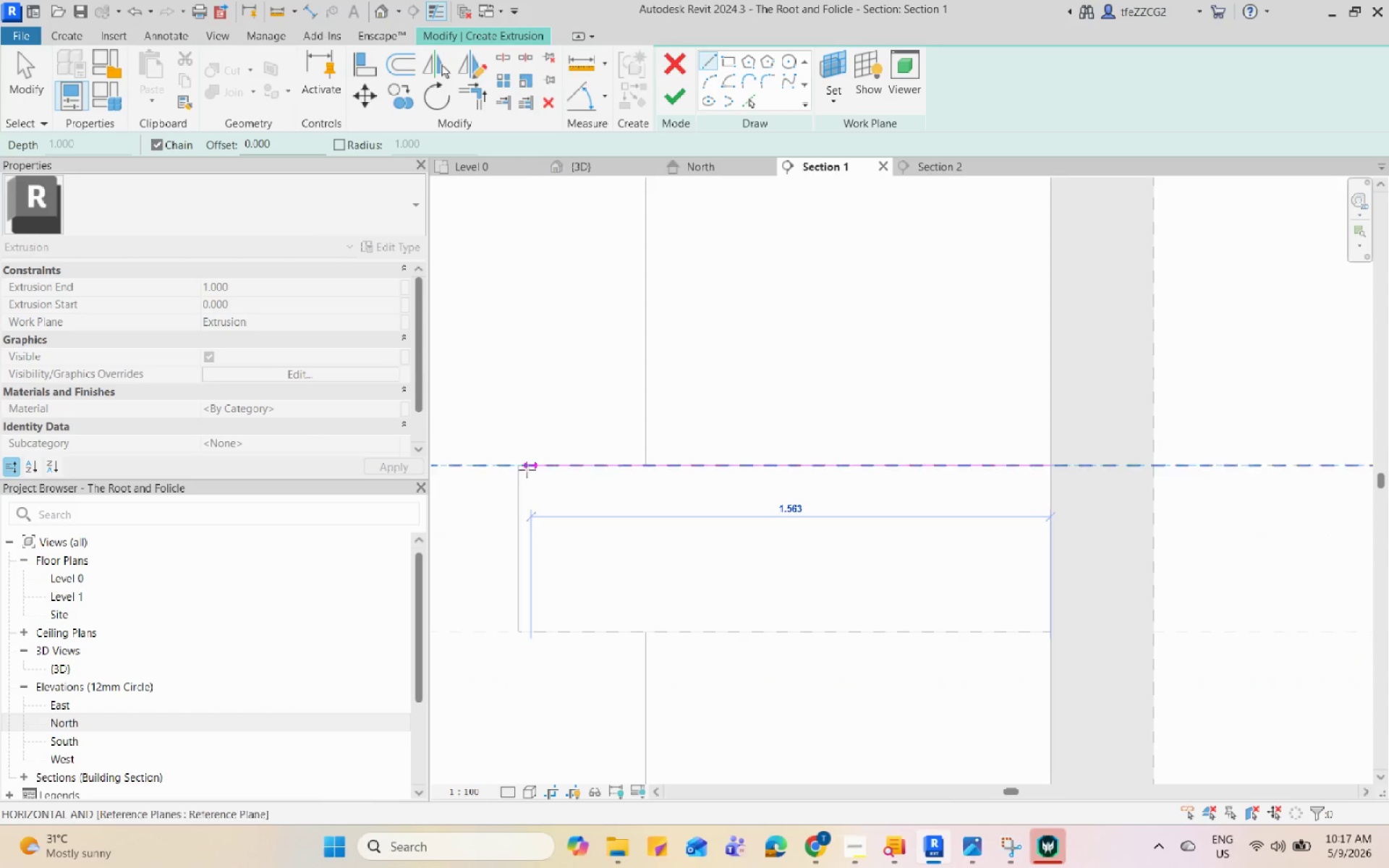 
left_click([522, 466])
 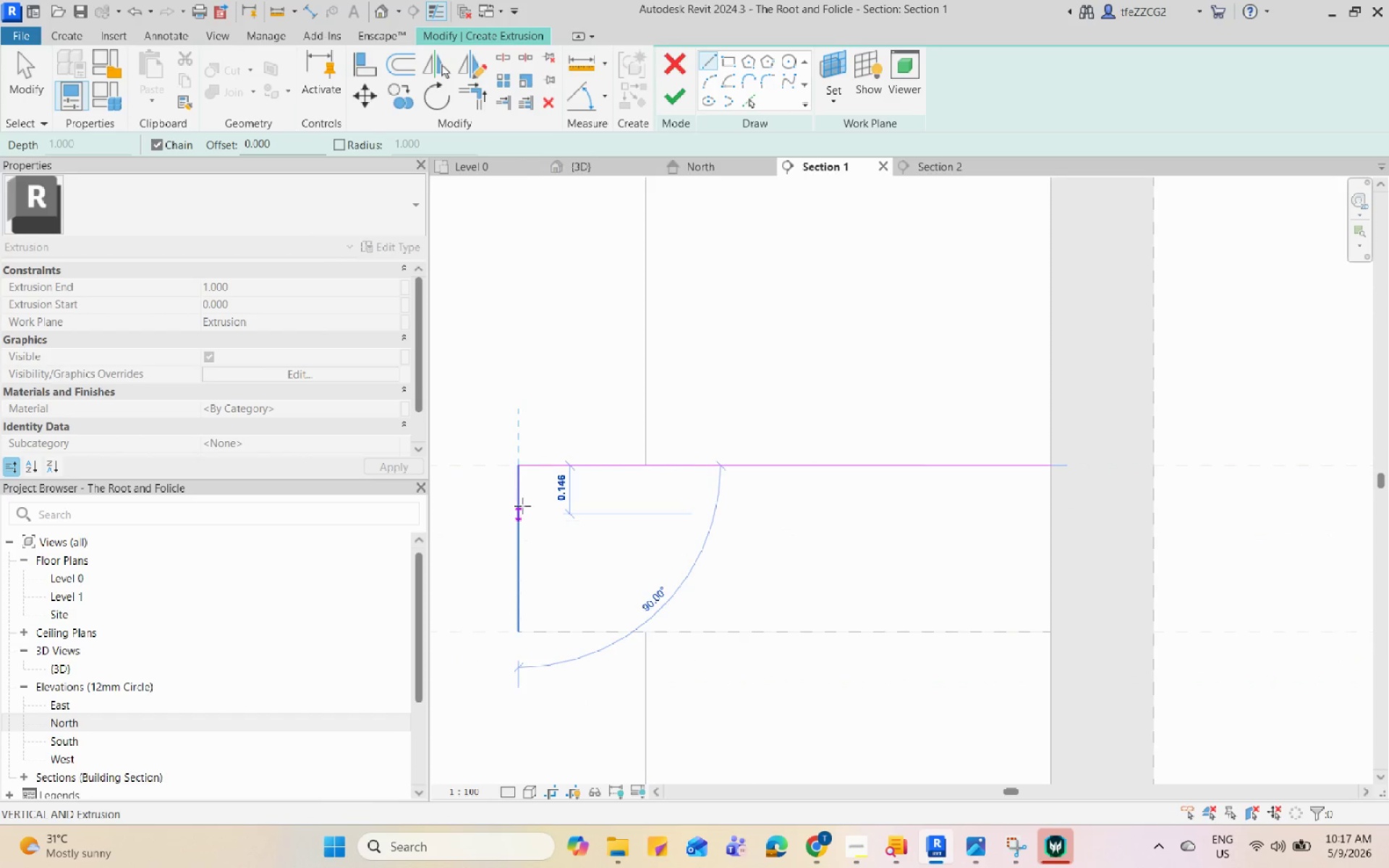 
scroll: coordinate [523, 505], scroll_direction: up, amount: 2.0
 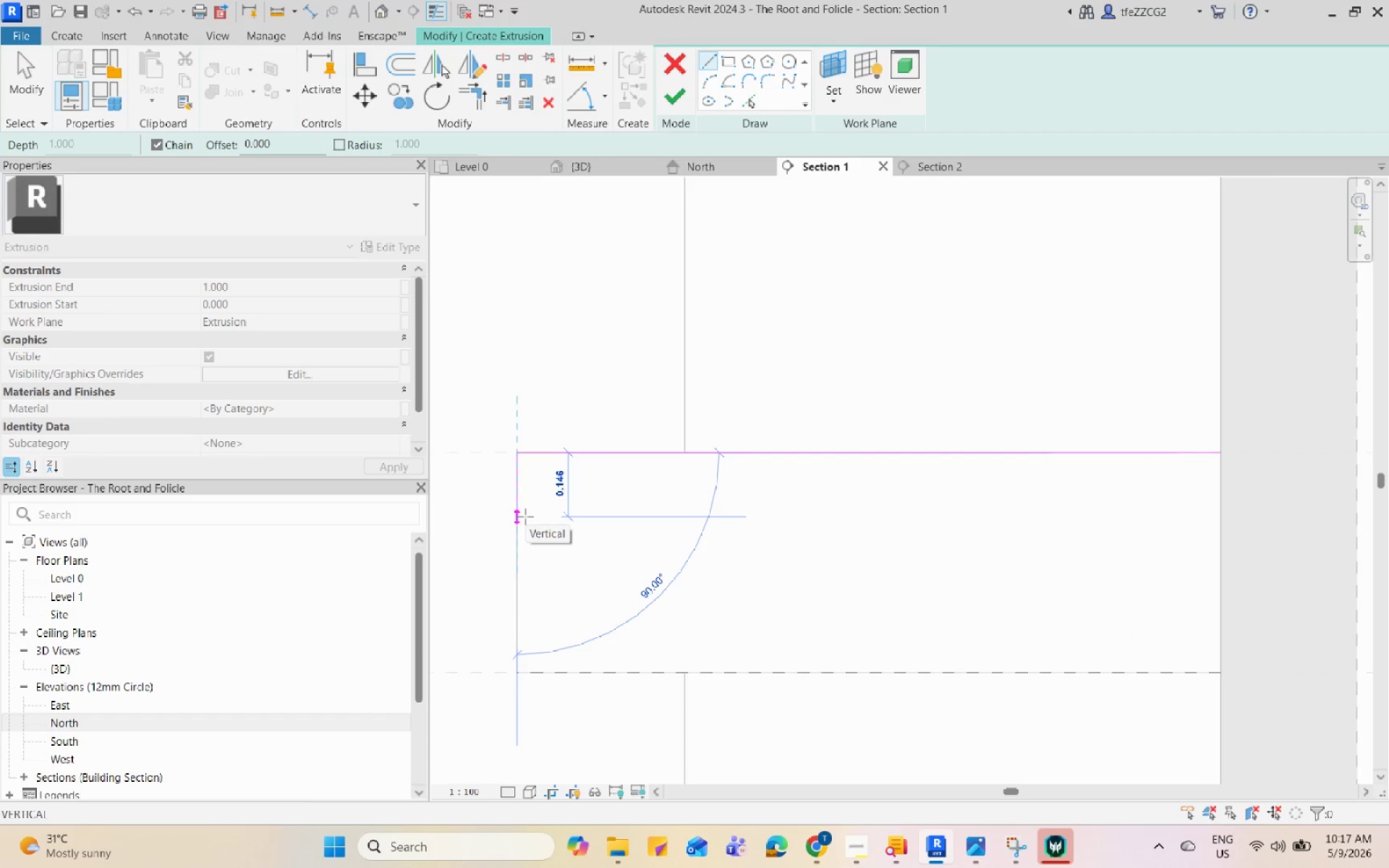 
left_click([525, 516])
 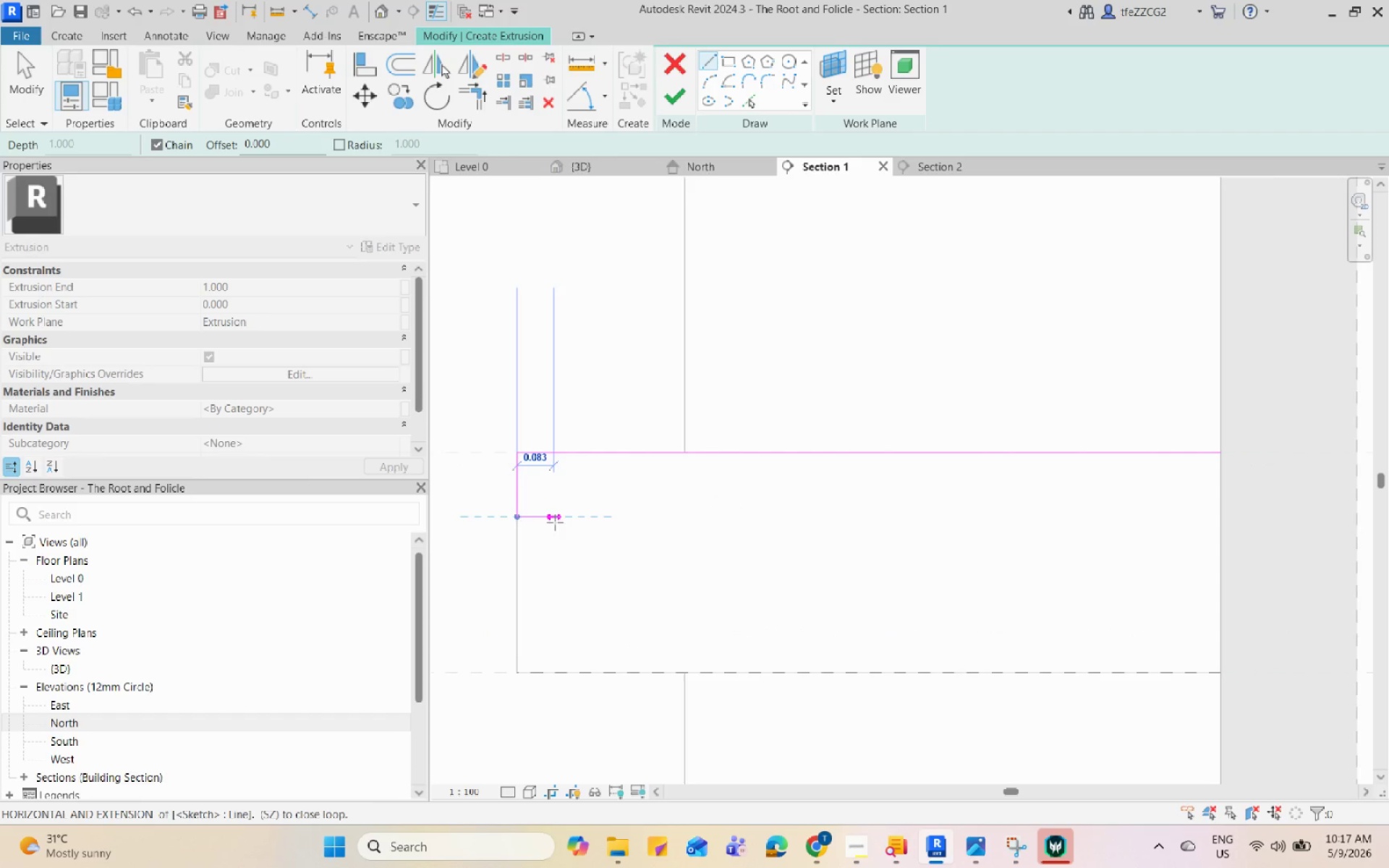 
left_click([555, 522])
 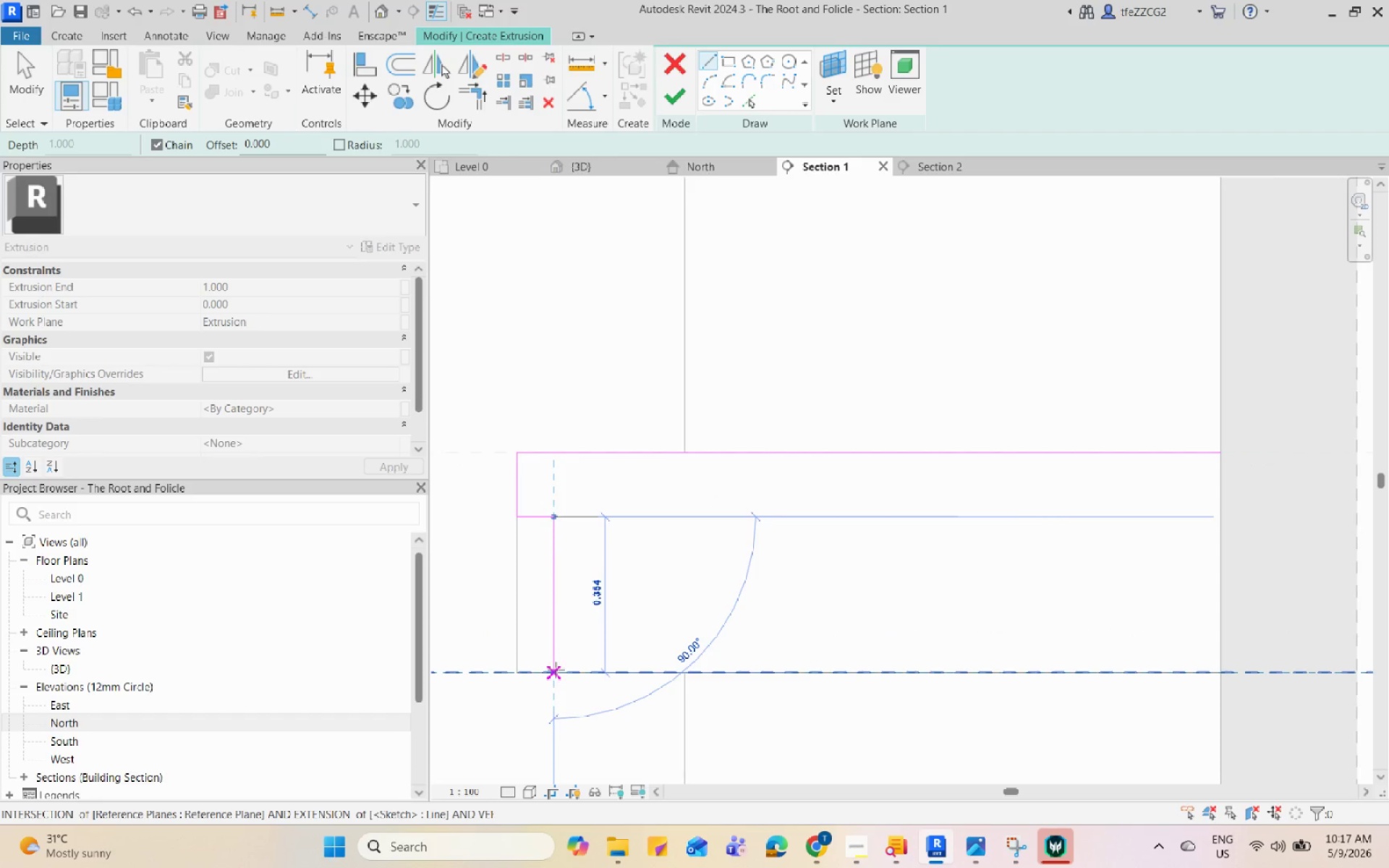 
left_click([556, 671])
 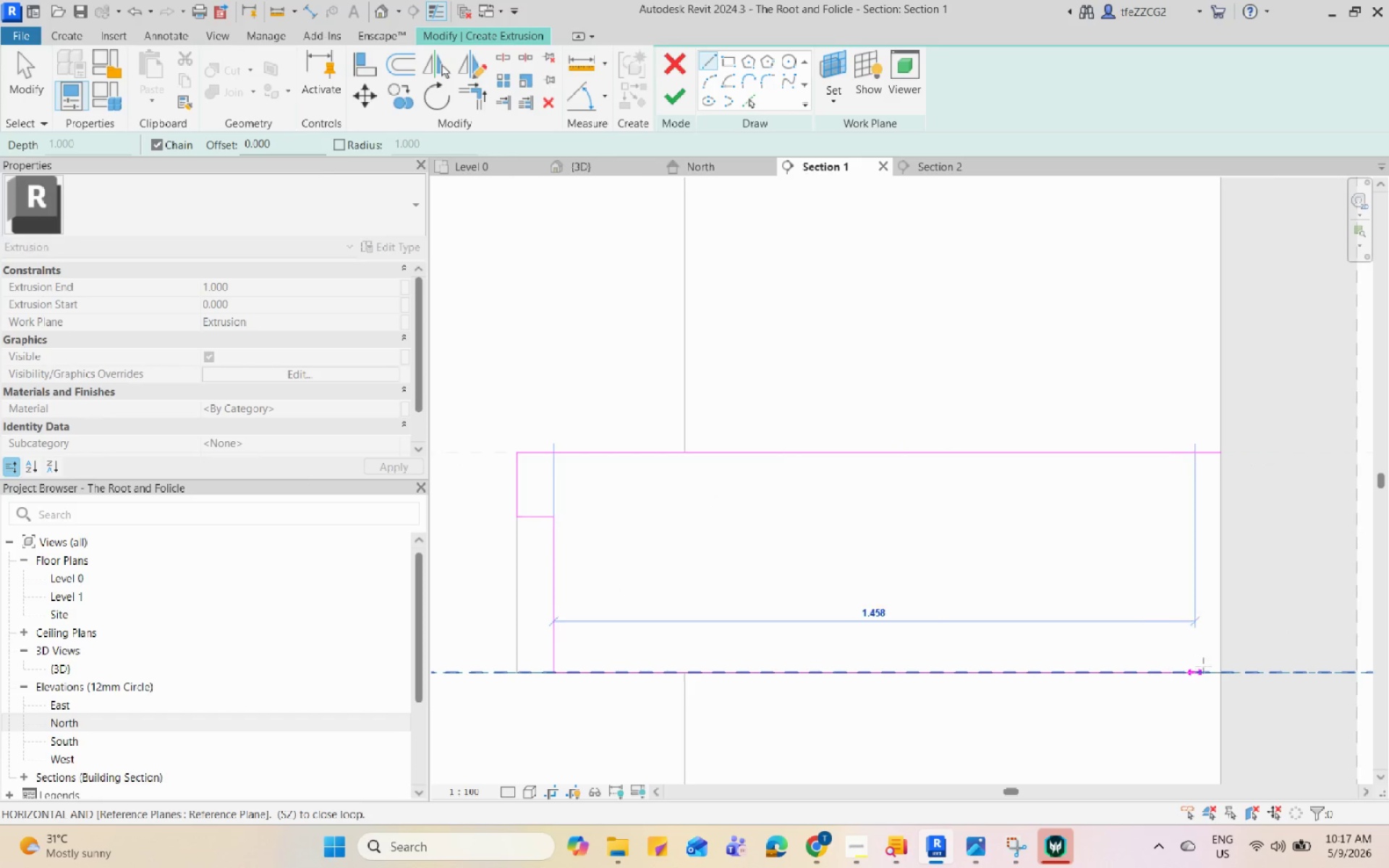 
left_click([1217, 667])
 